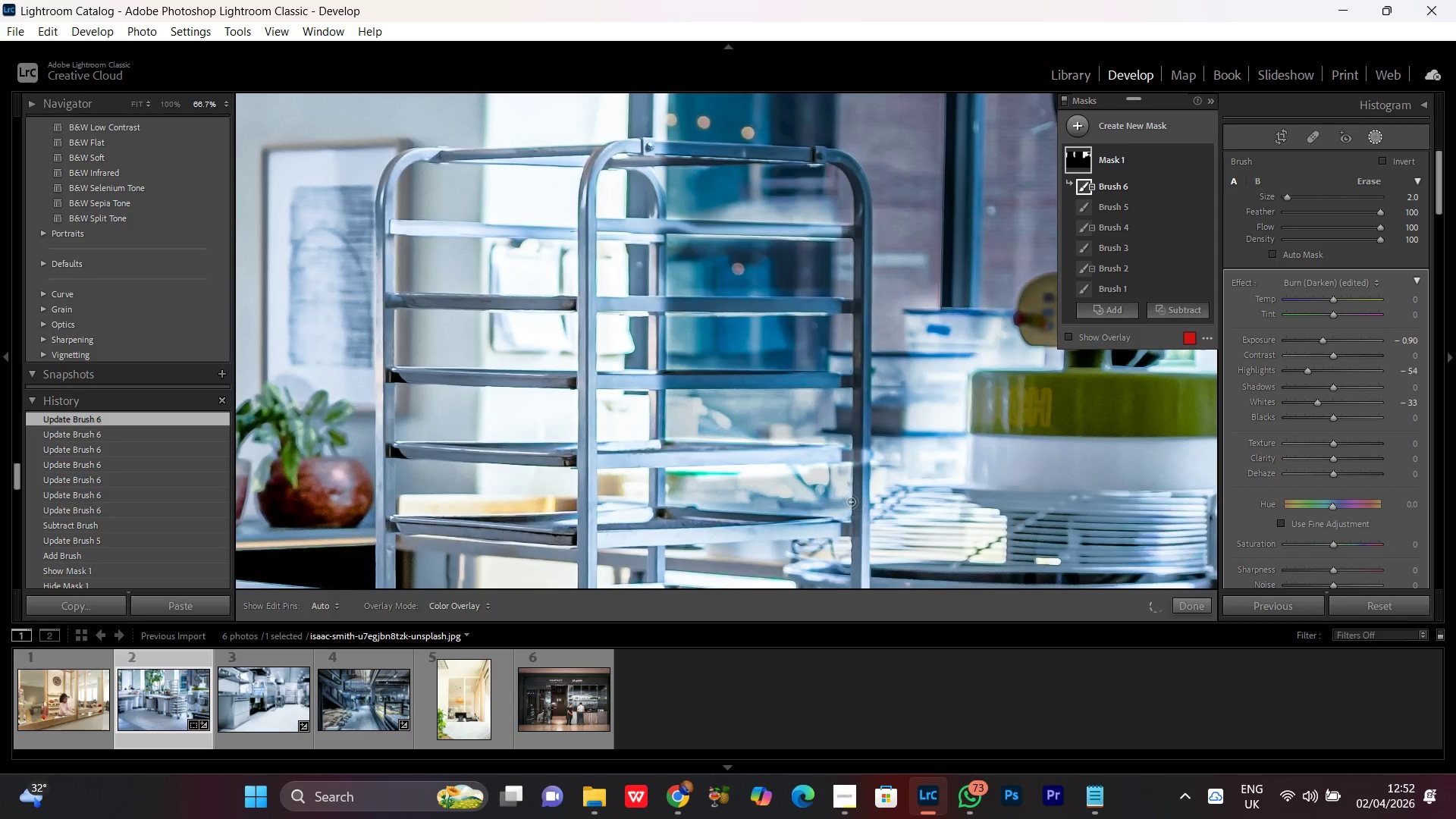 
hold_key(key=Space, duration=0.66)
 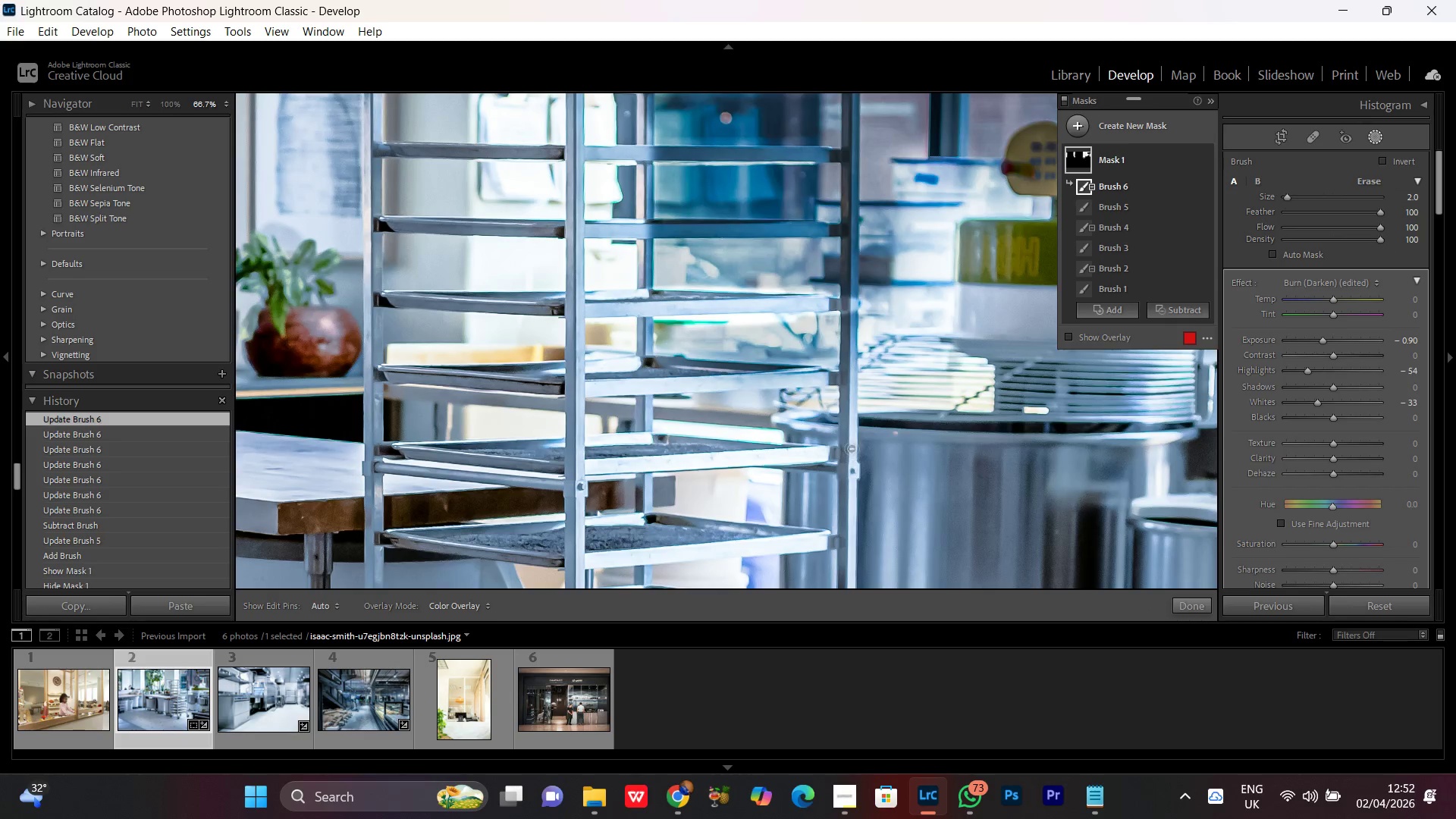 
left_click_drag(start_coordinate=[849, 520], to_coordinate=[837, 369])
 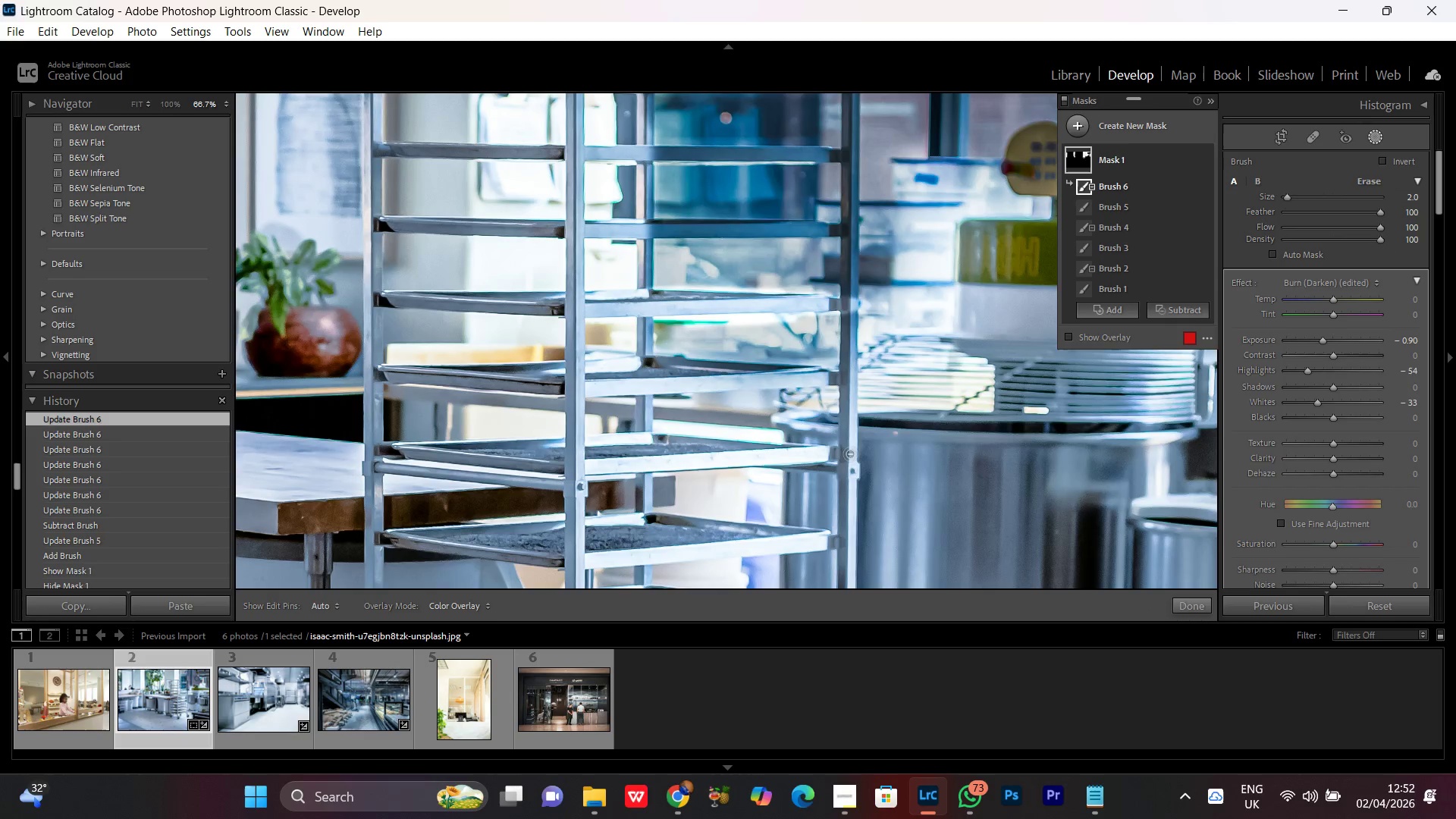 
left_click_drag(start_coordinate=[852, 453], to_coordinate=[853, 220])
 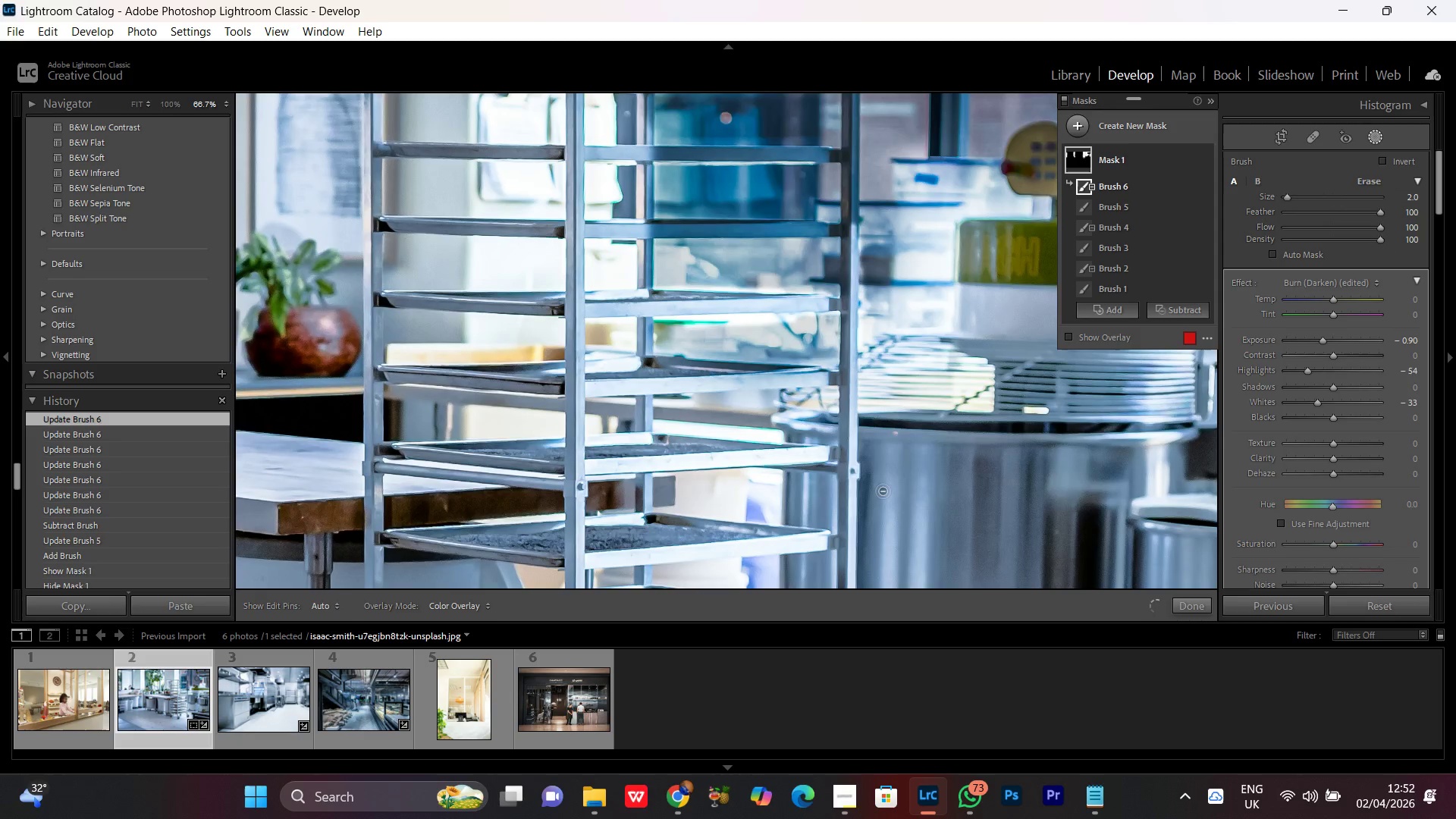 
key(Control+Minus)
 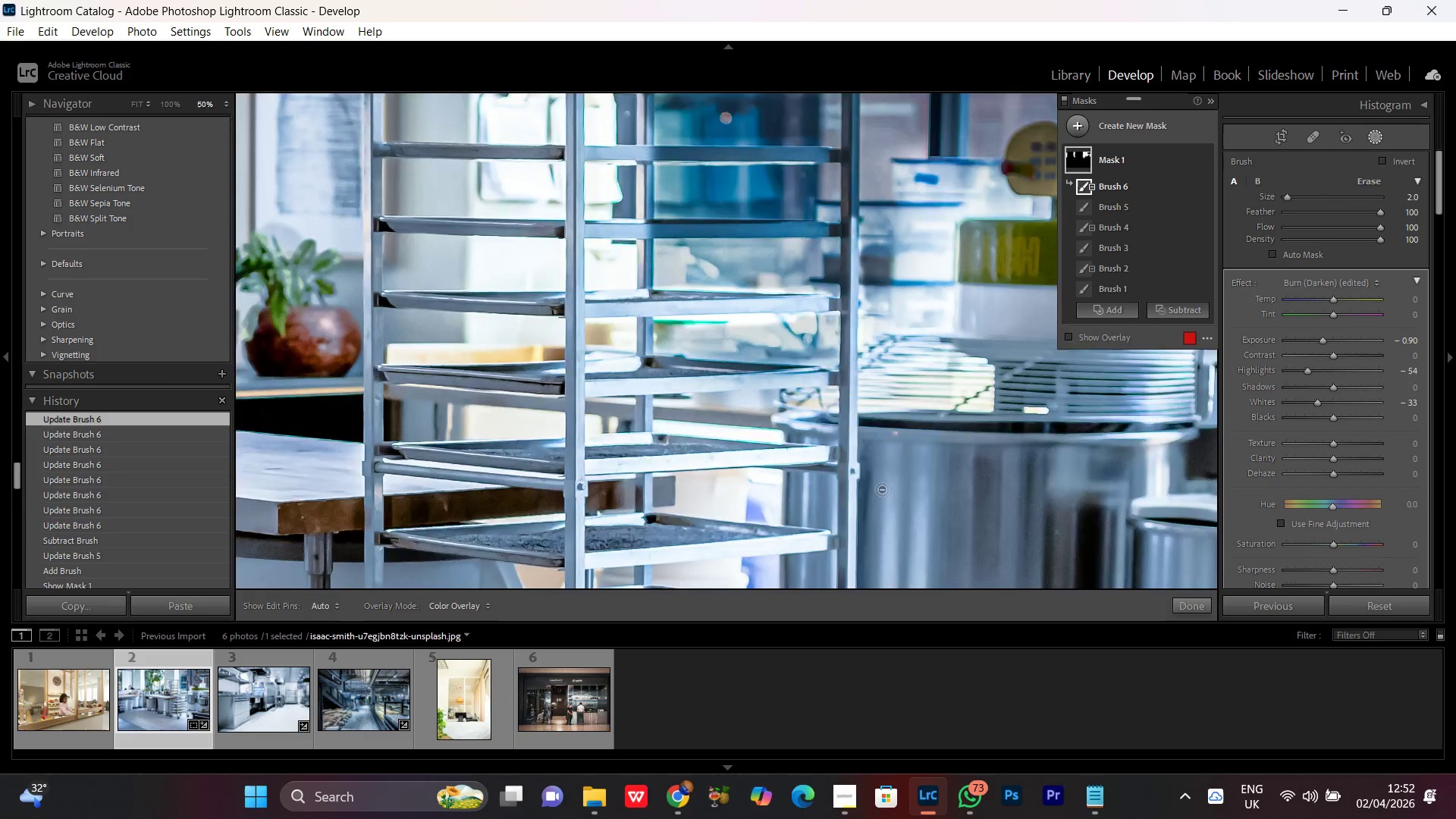 
key(Control+Minus)
 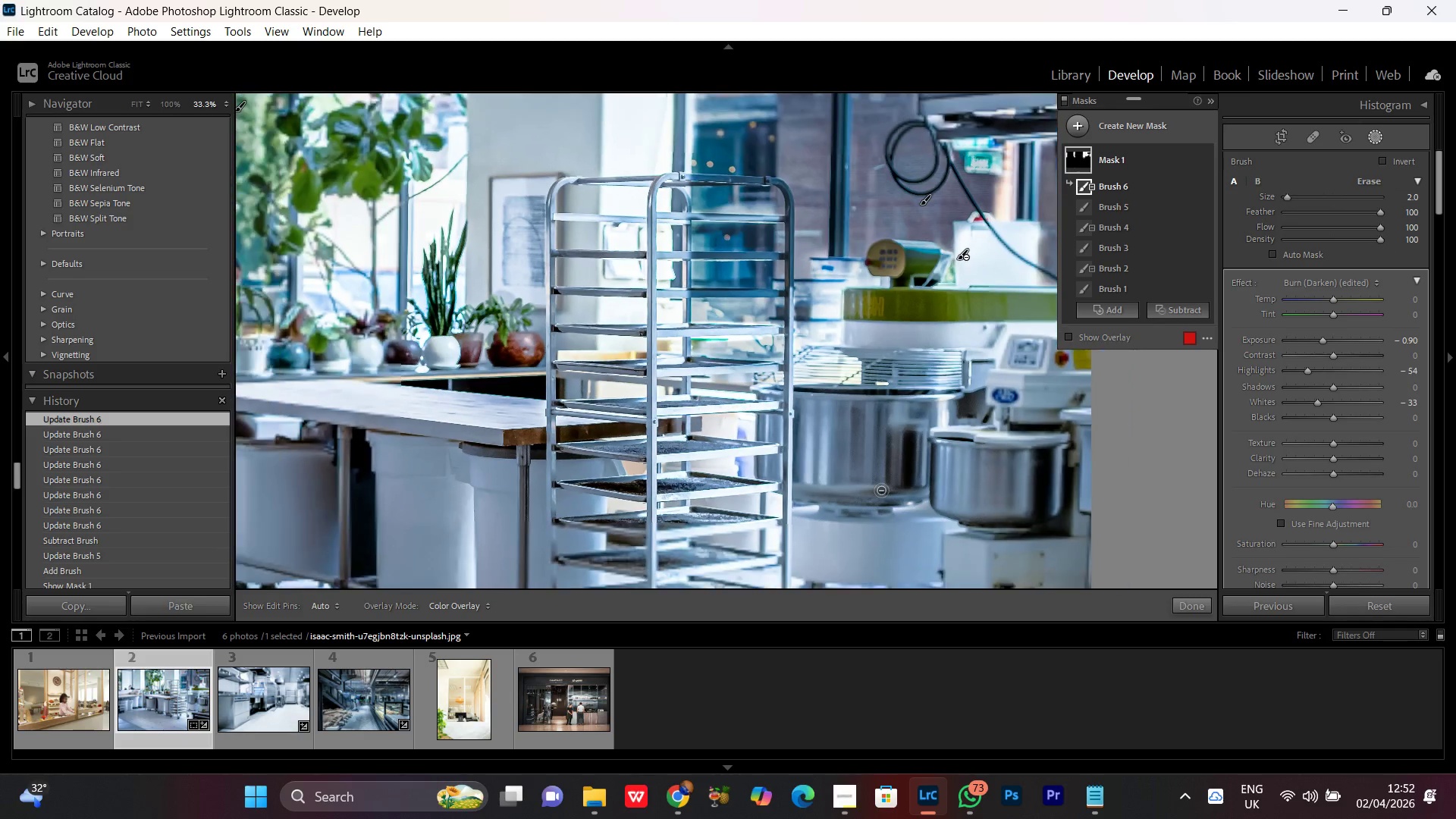 
key(Control+Minus)
 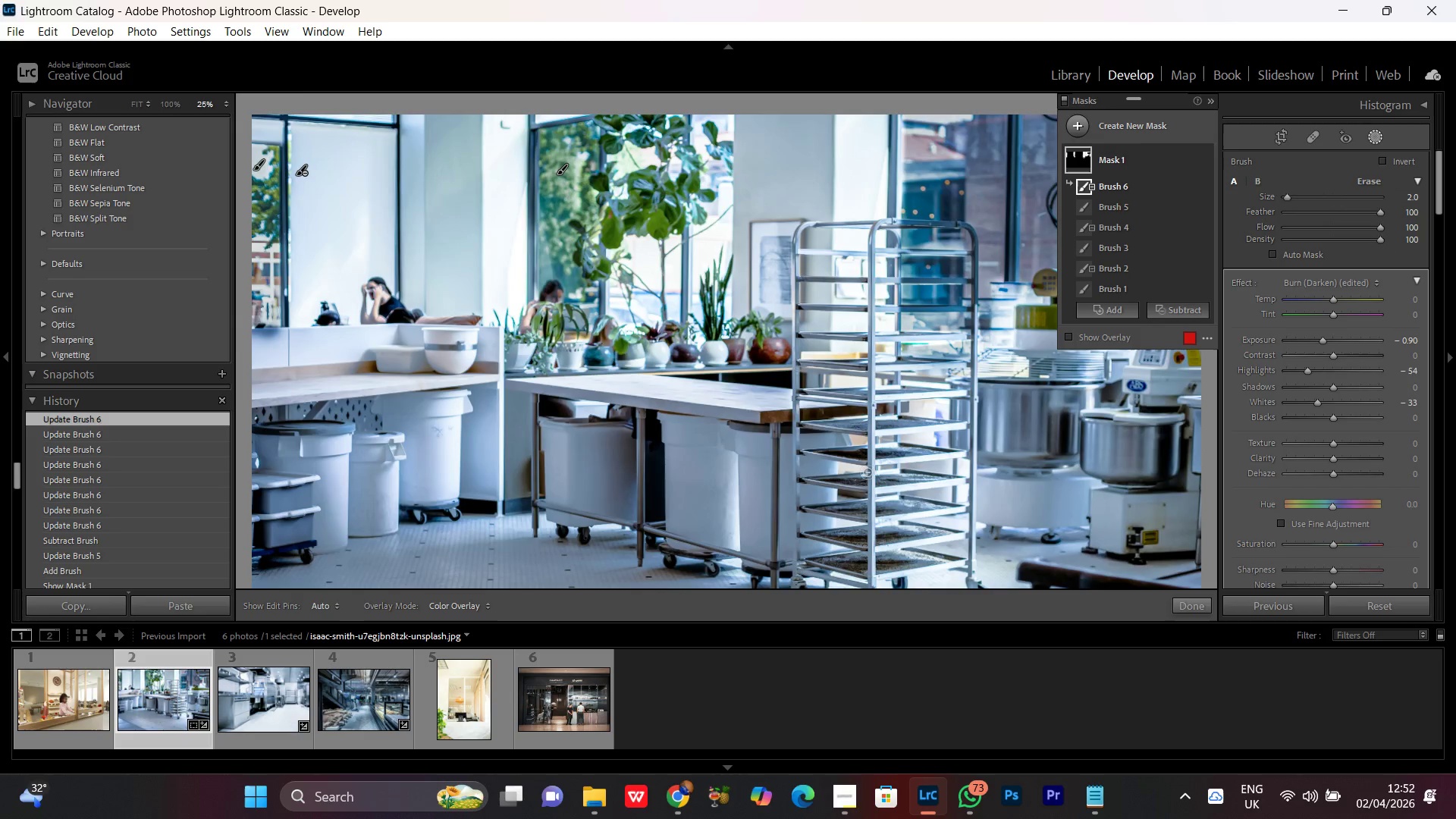 
key(Control+Equal)
 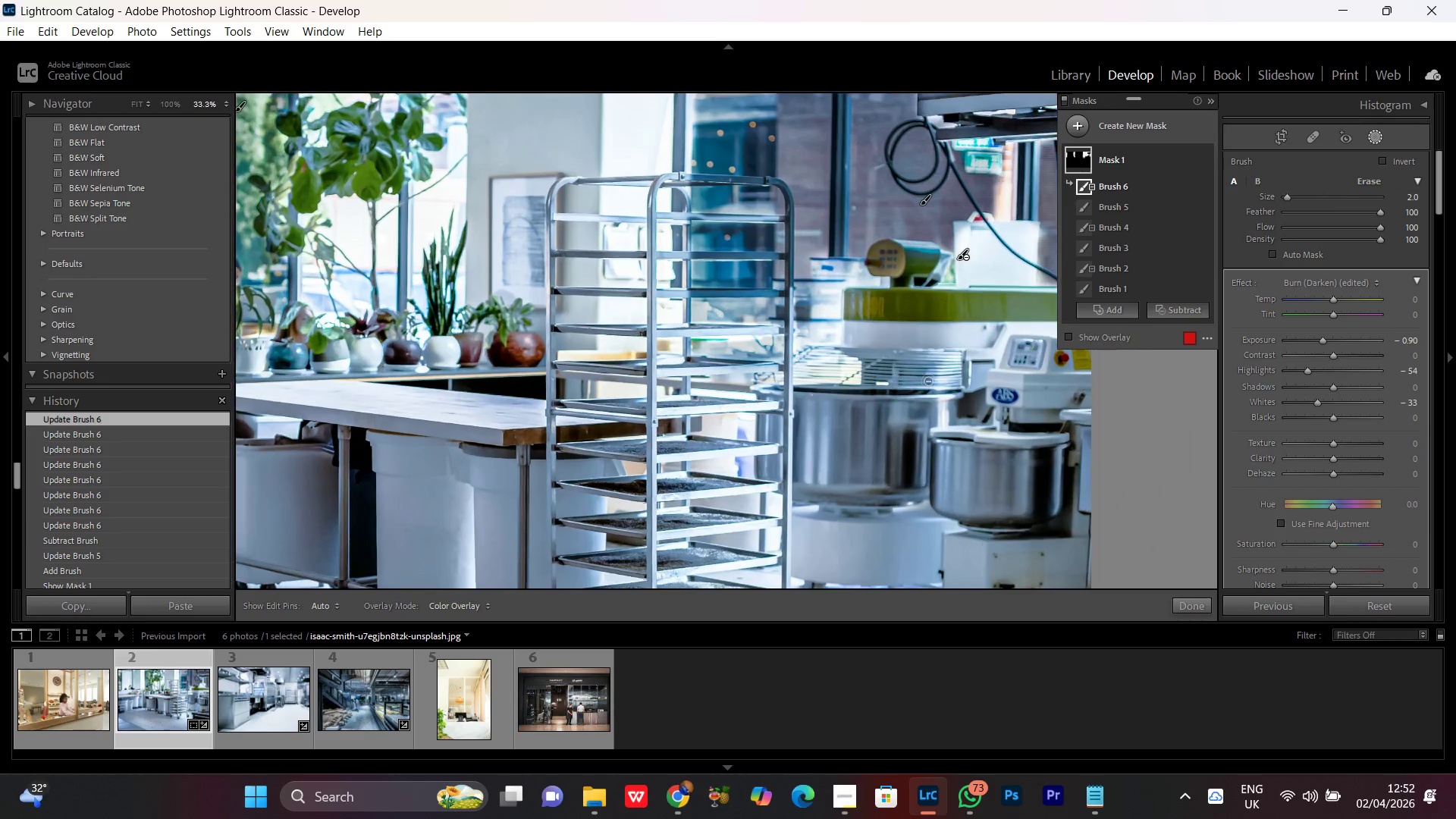 
key(Control+Equal)
 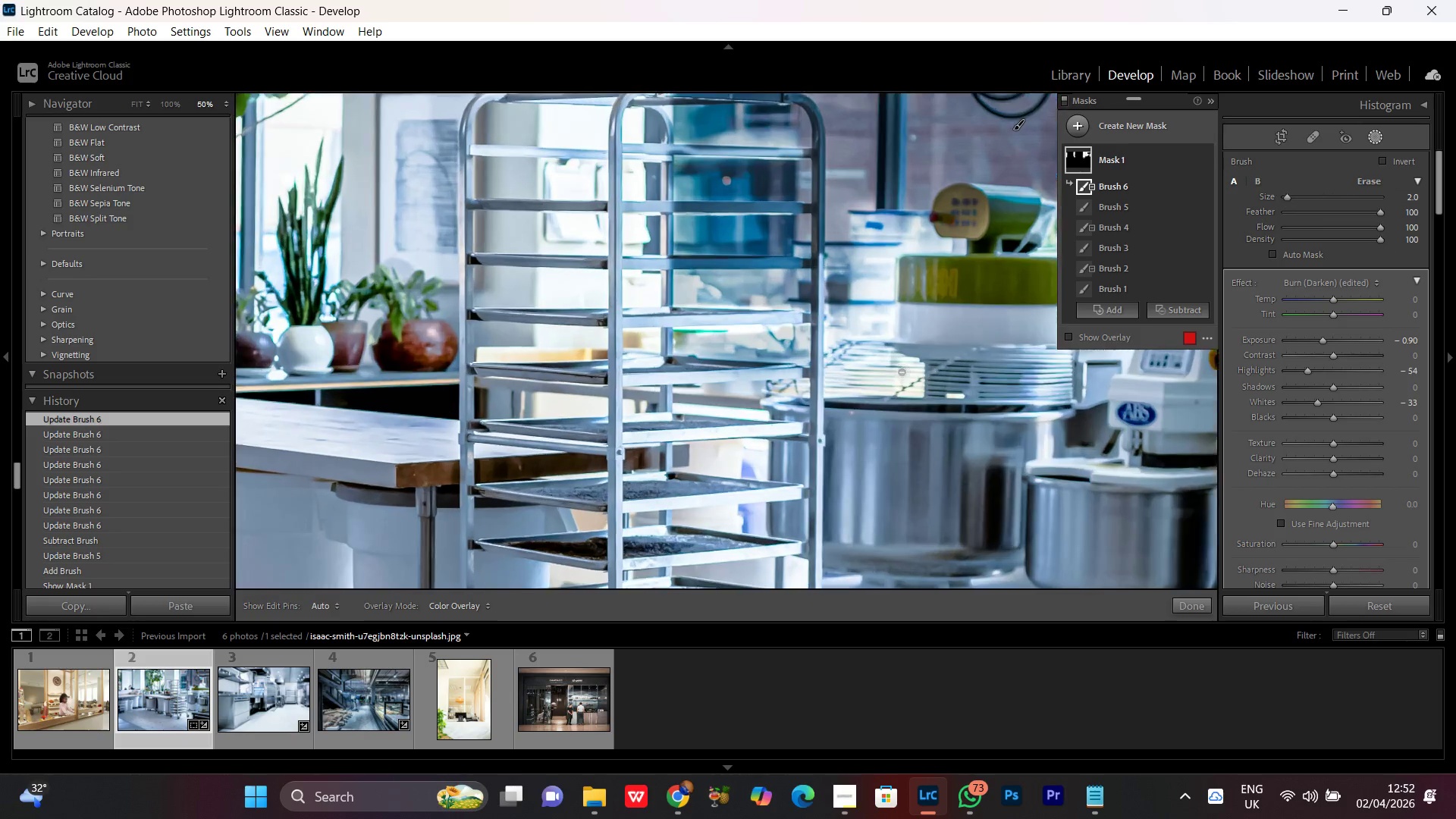 
key(Control+Equal)
 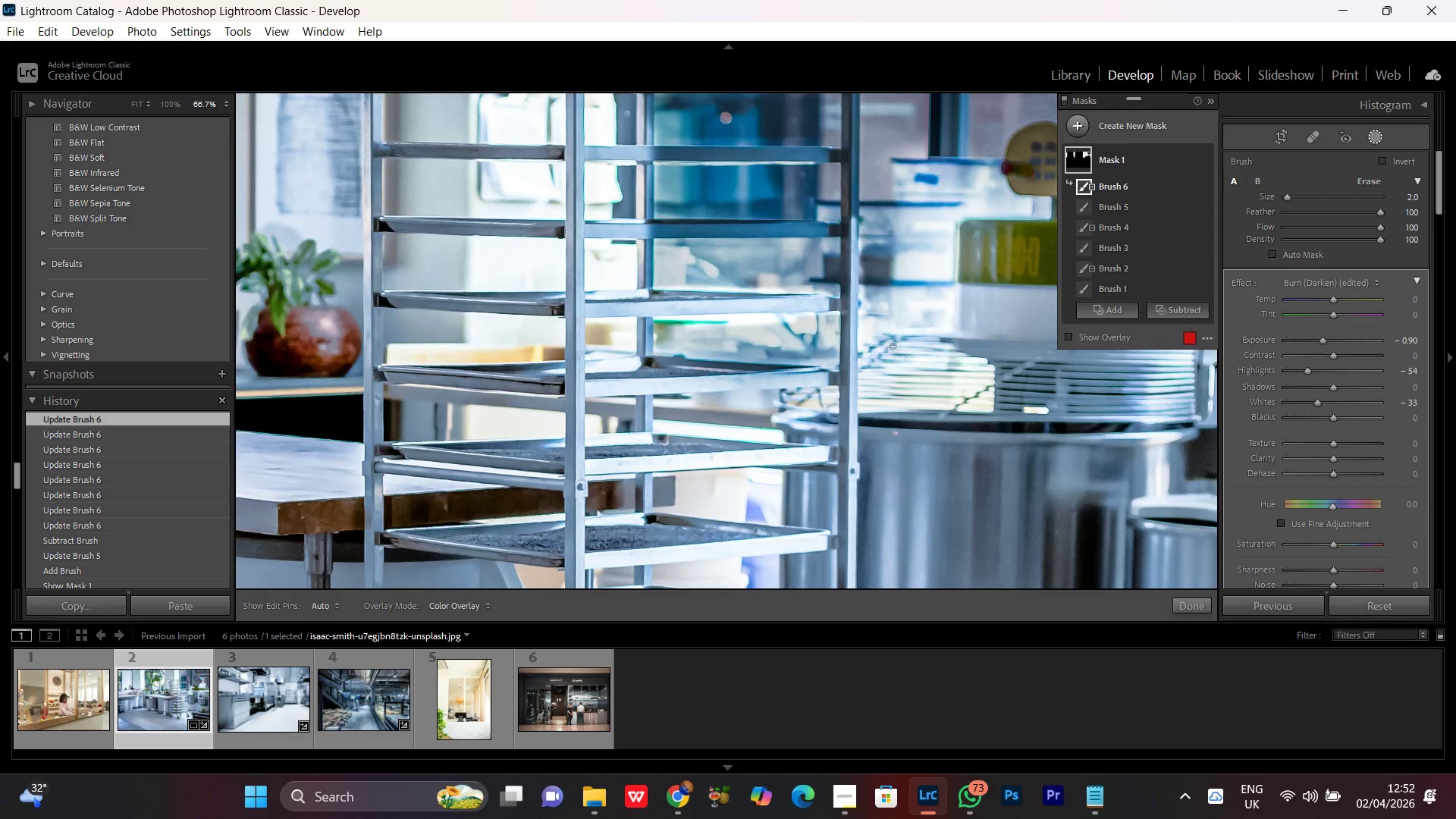 
hold_key(key=Space, duration=1.51)
 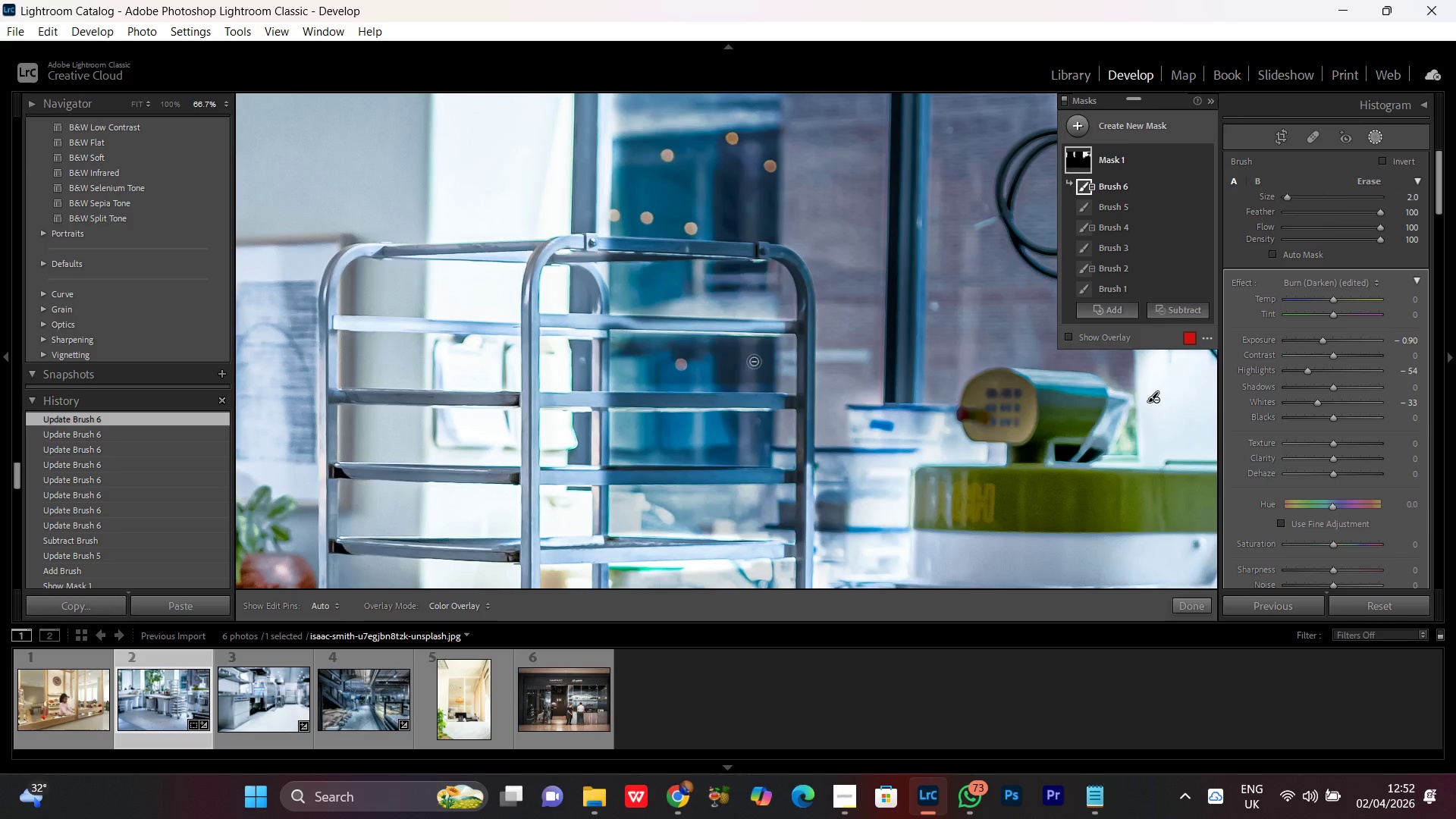 
left_click_drag(start_coordinate=[848, 196], to_coordinate=[796, 586])
 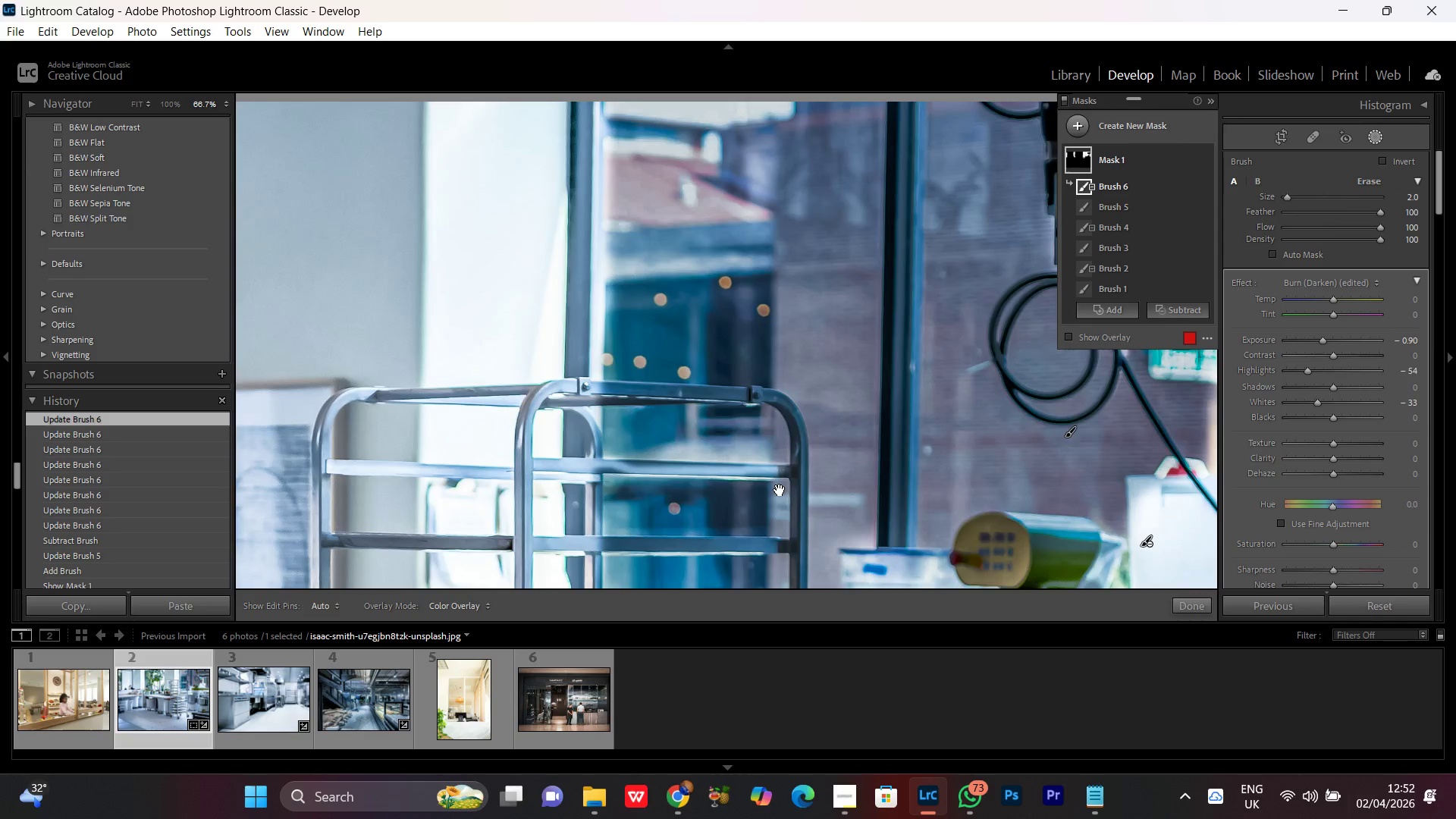 
left_click_drag(start_coordinate=[780, 490], to_coordinate=[786, 346])
 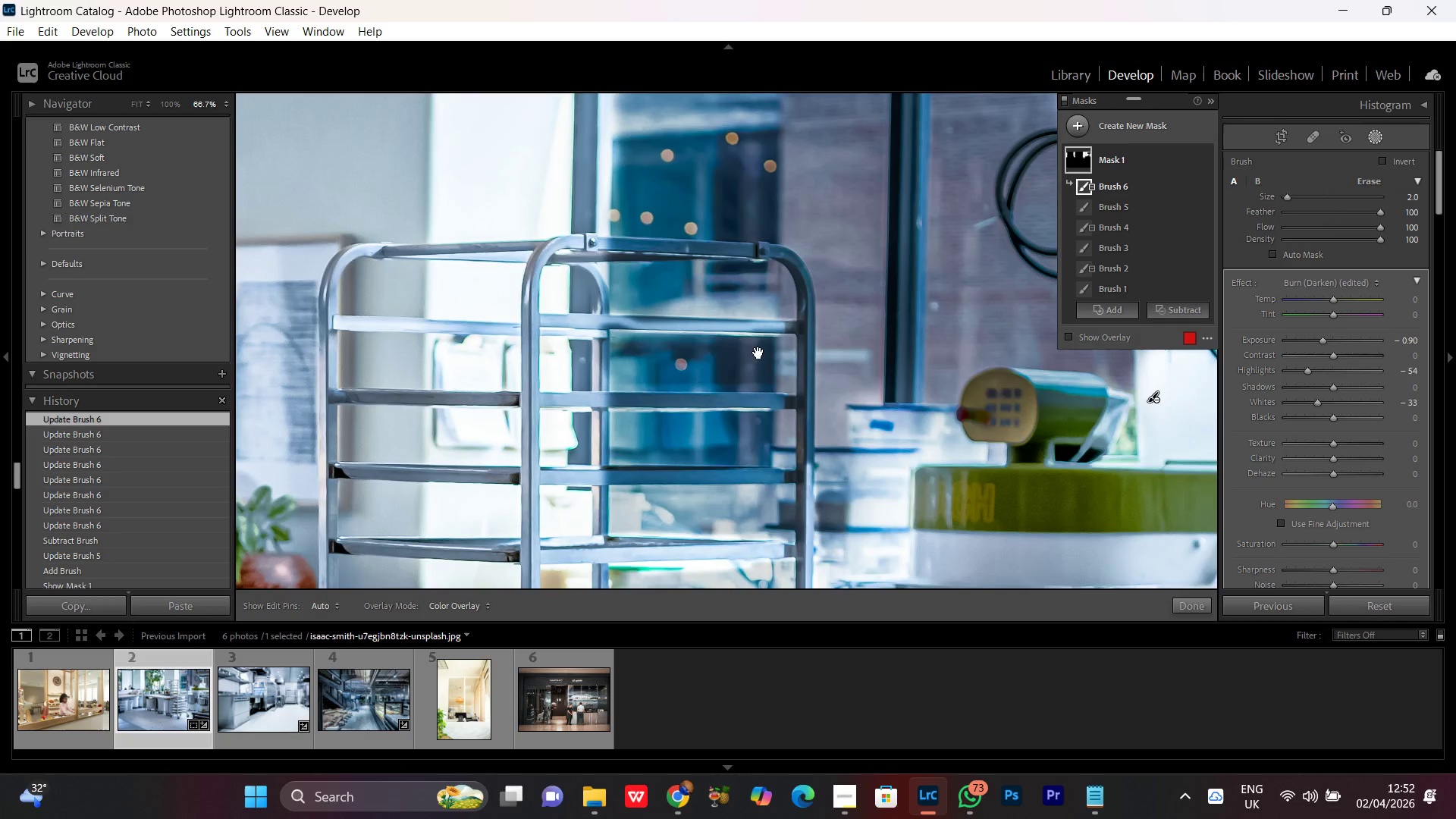 
key(Space)
 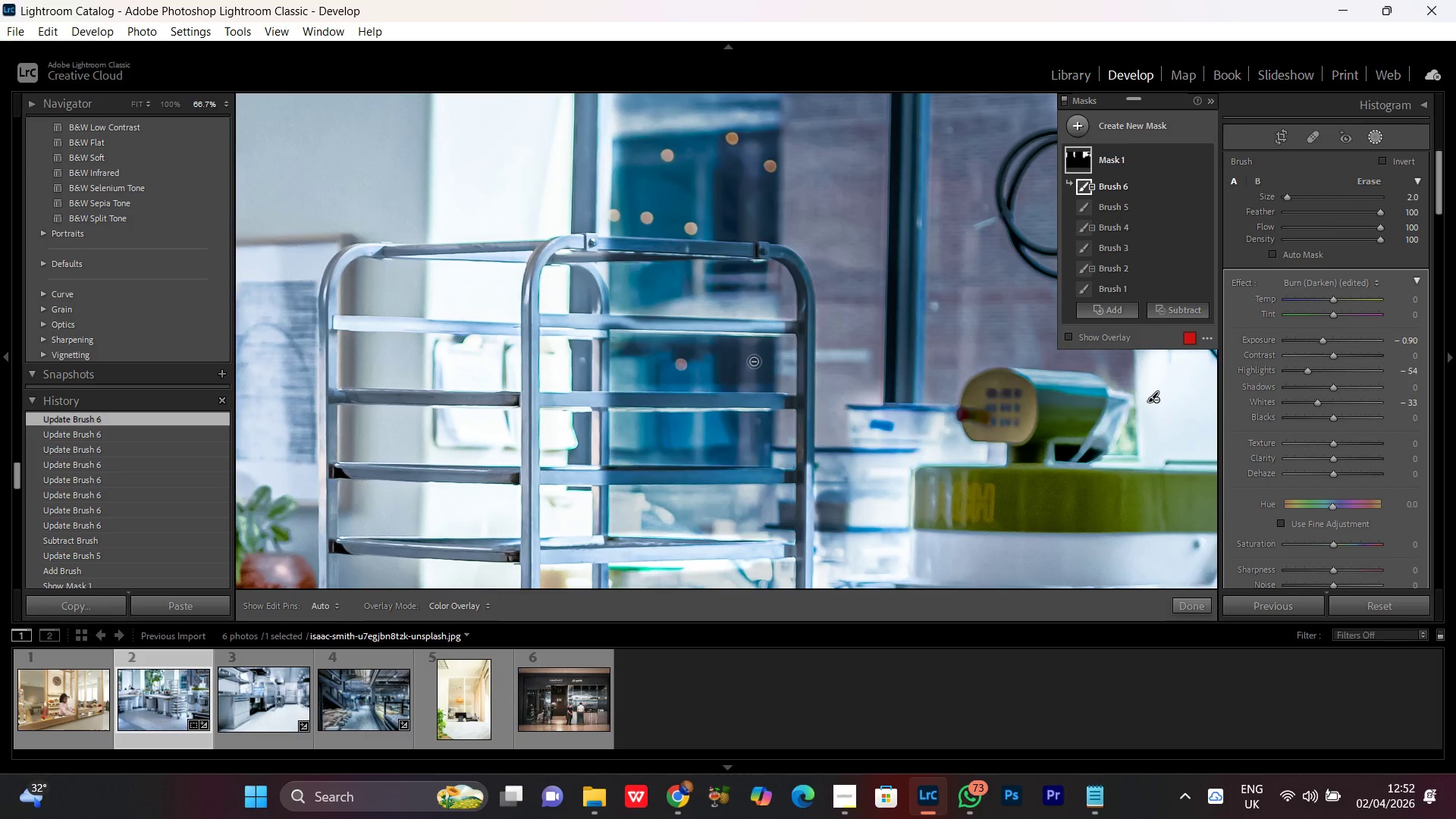 
key(Control+ControlRight)
 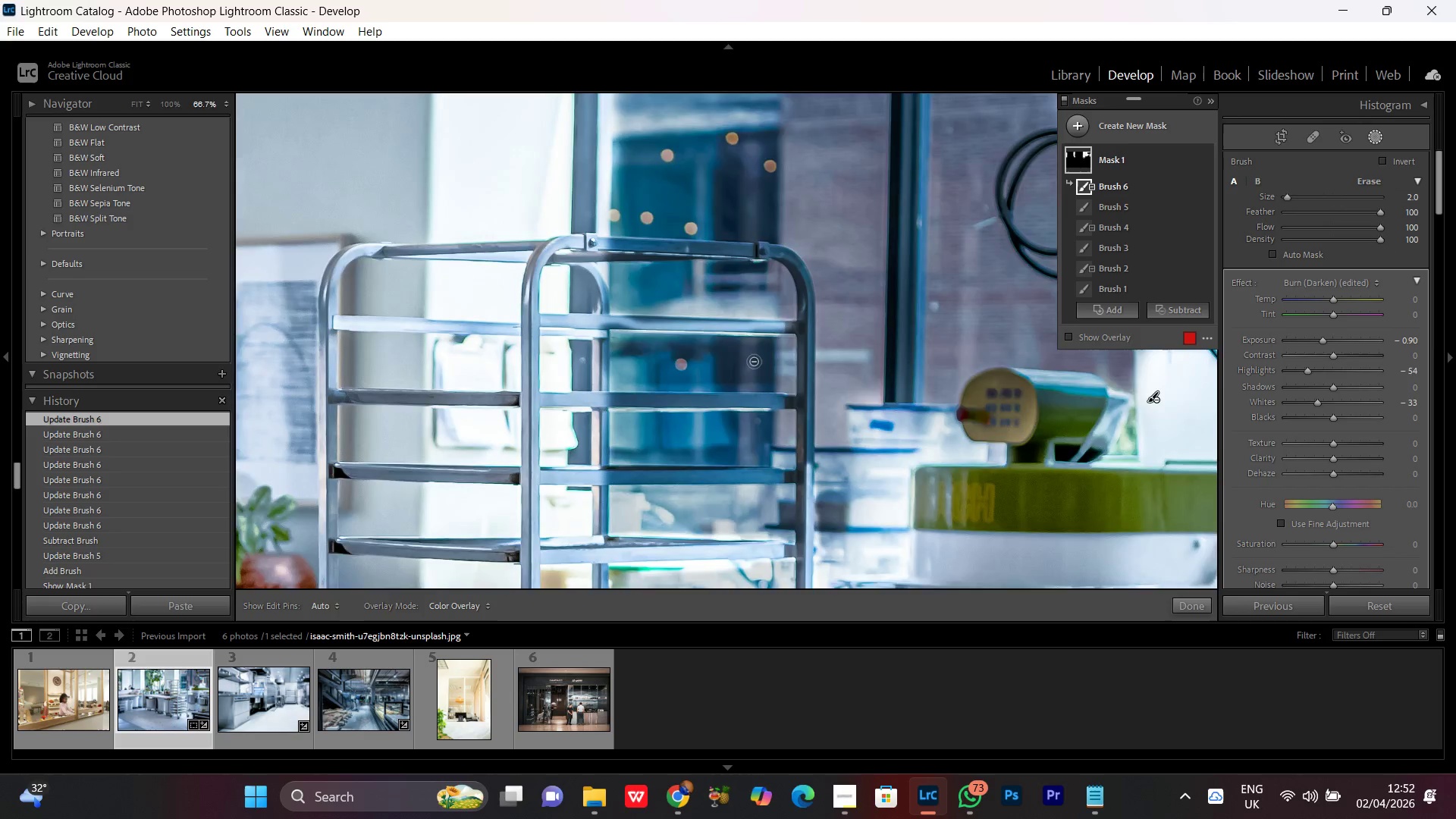 
key(Control+Equal)
 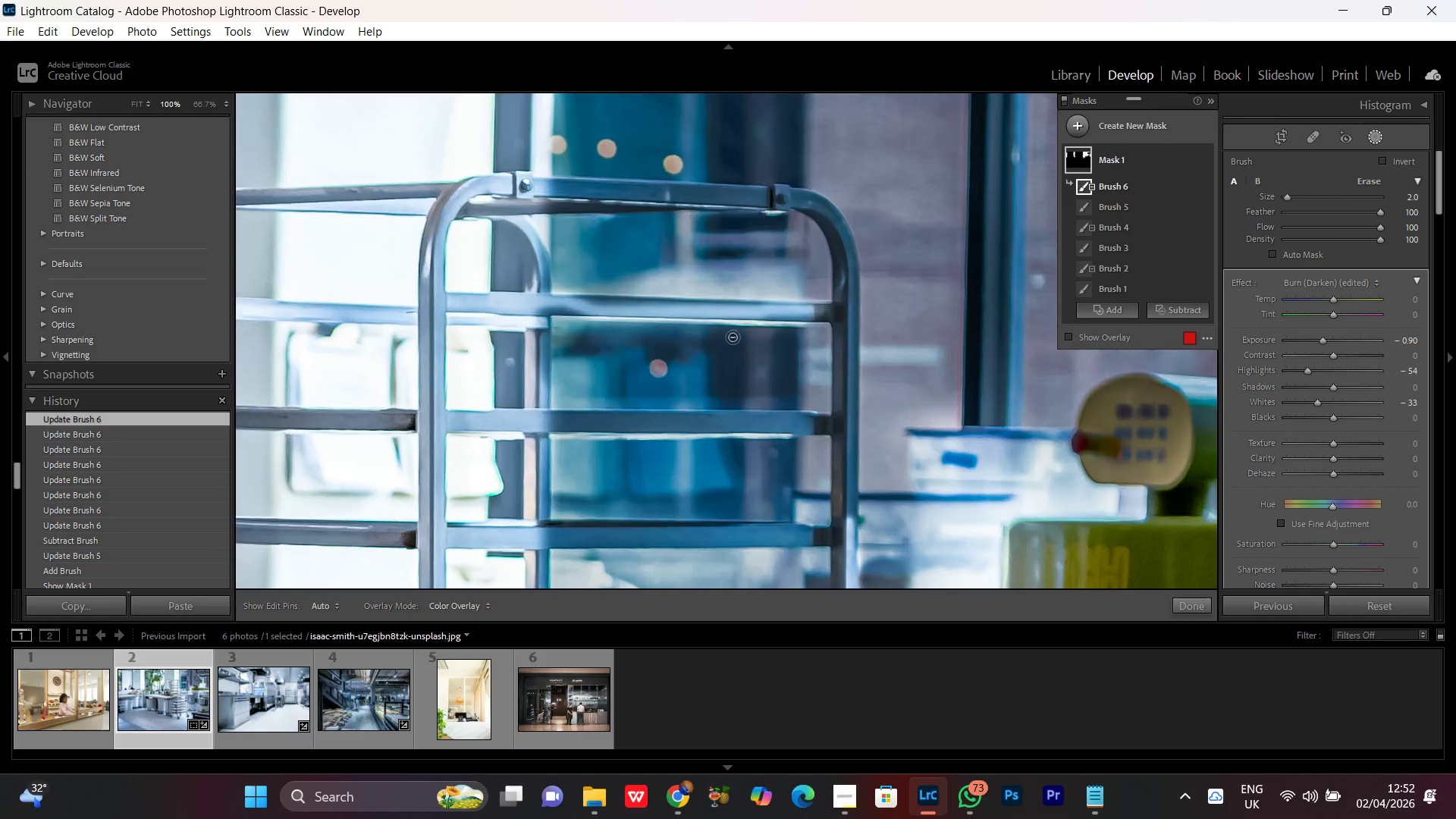 
hold_key(key=Space, duration=0.66)
 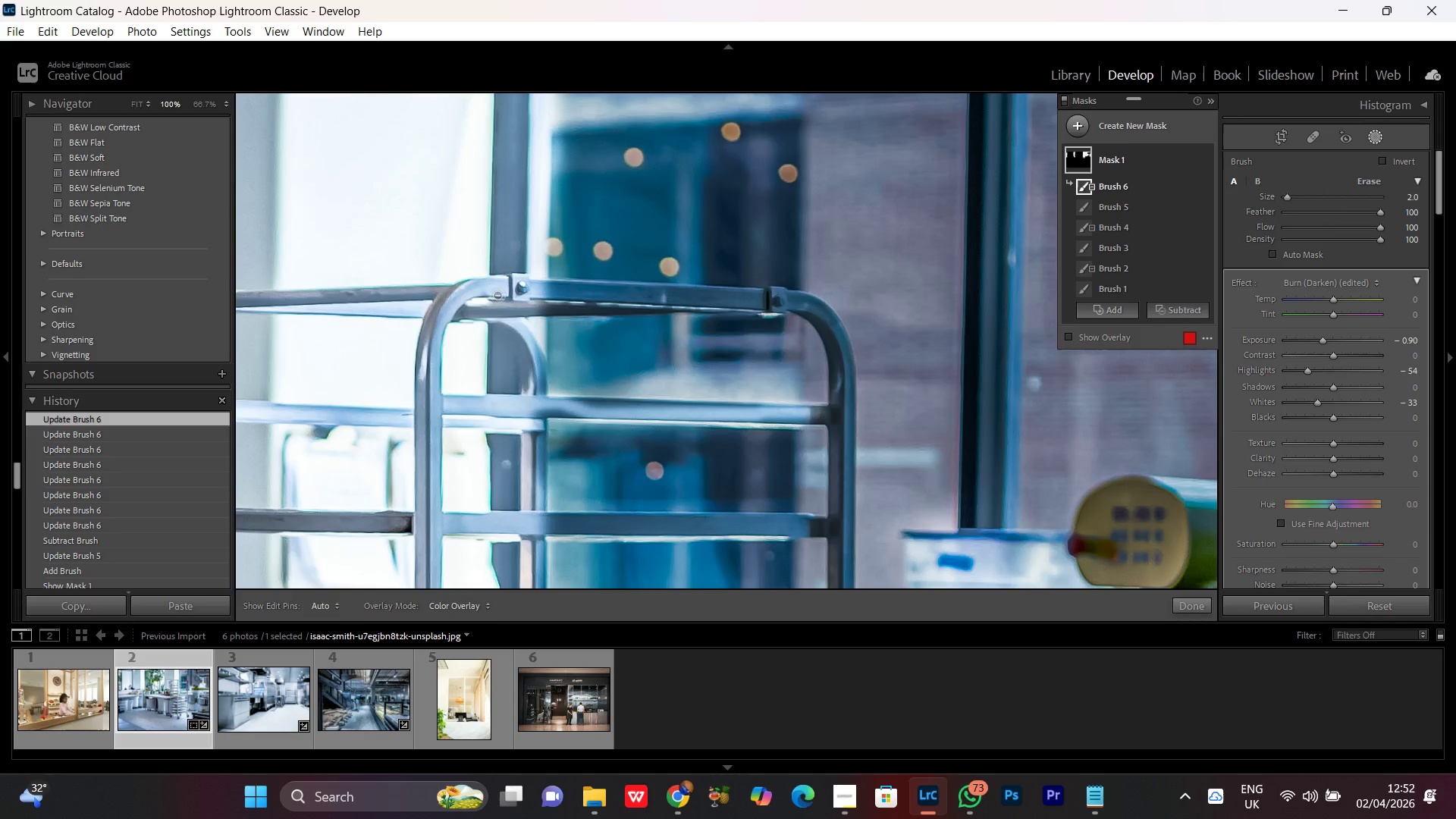 
left_click_drag(start_coordinate=[610, 204], to_coordinate=[606, 306])
 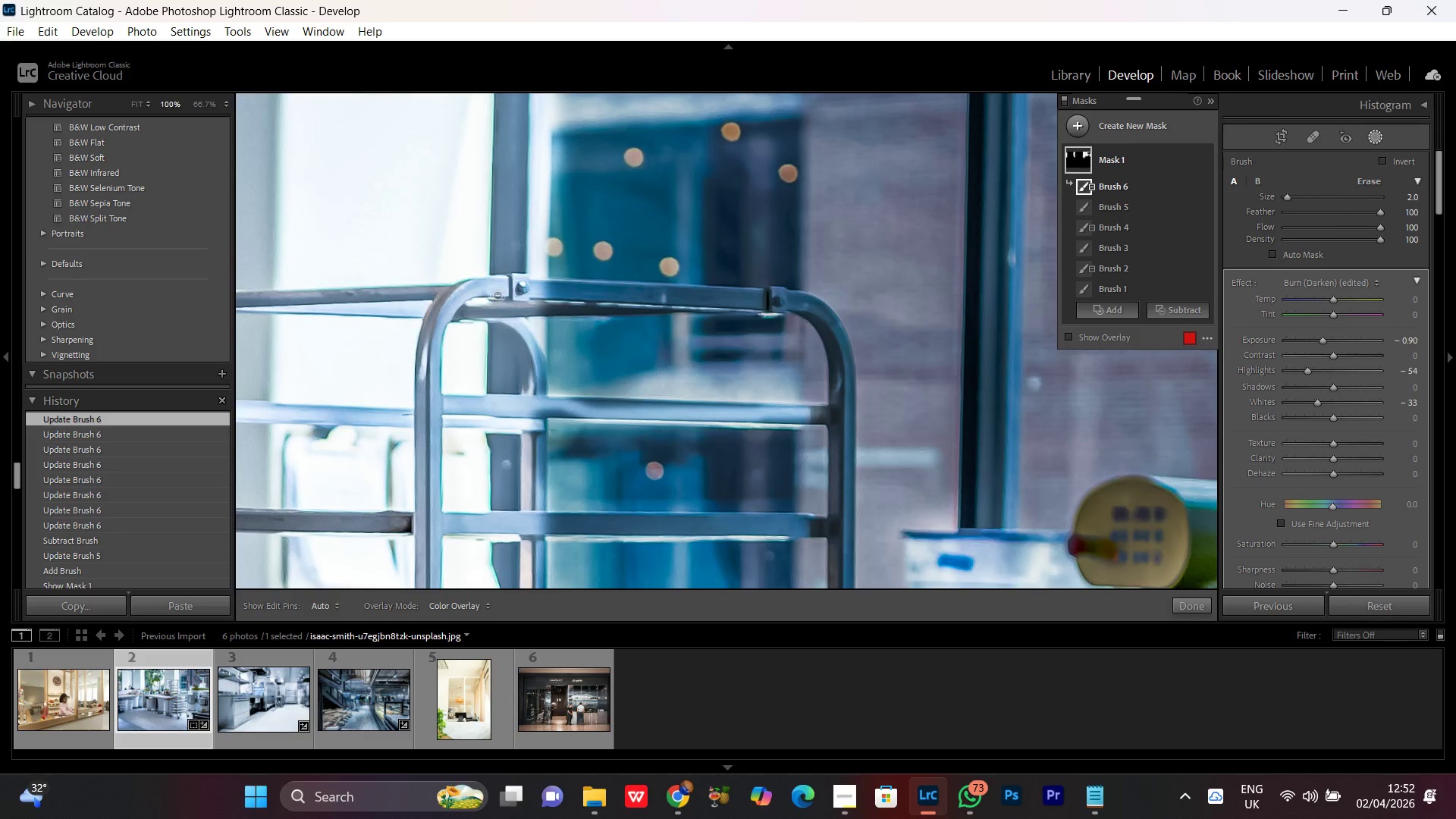 
scroll: coordinate [503, 283], scroll_direction: none, amount: 0.0
 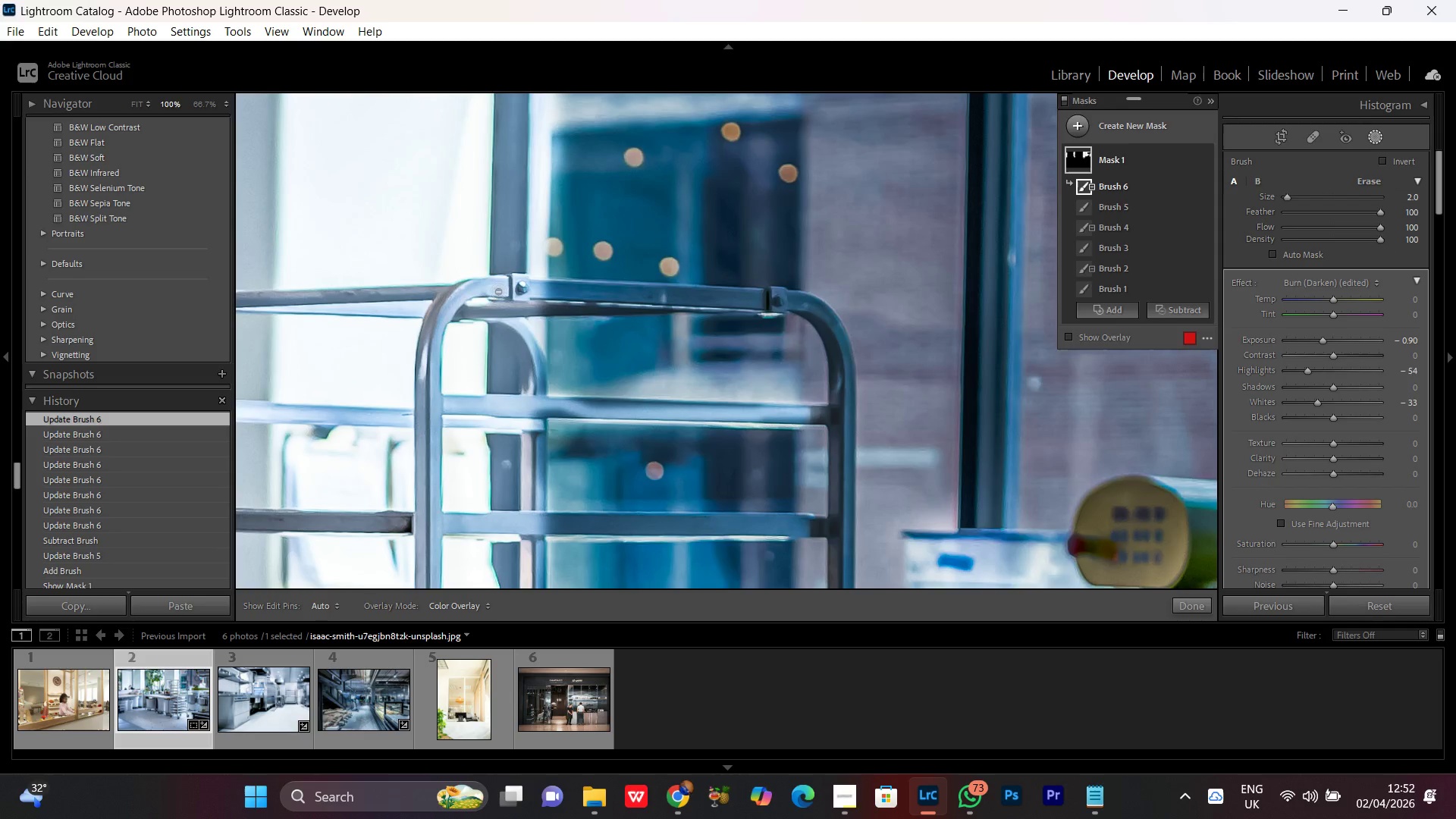 
left_click_drag(start_coordinate=[497, 290], to_coordinate=[767, 302])
 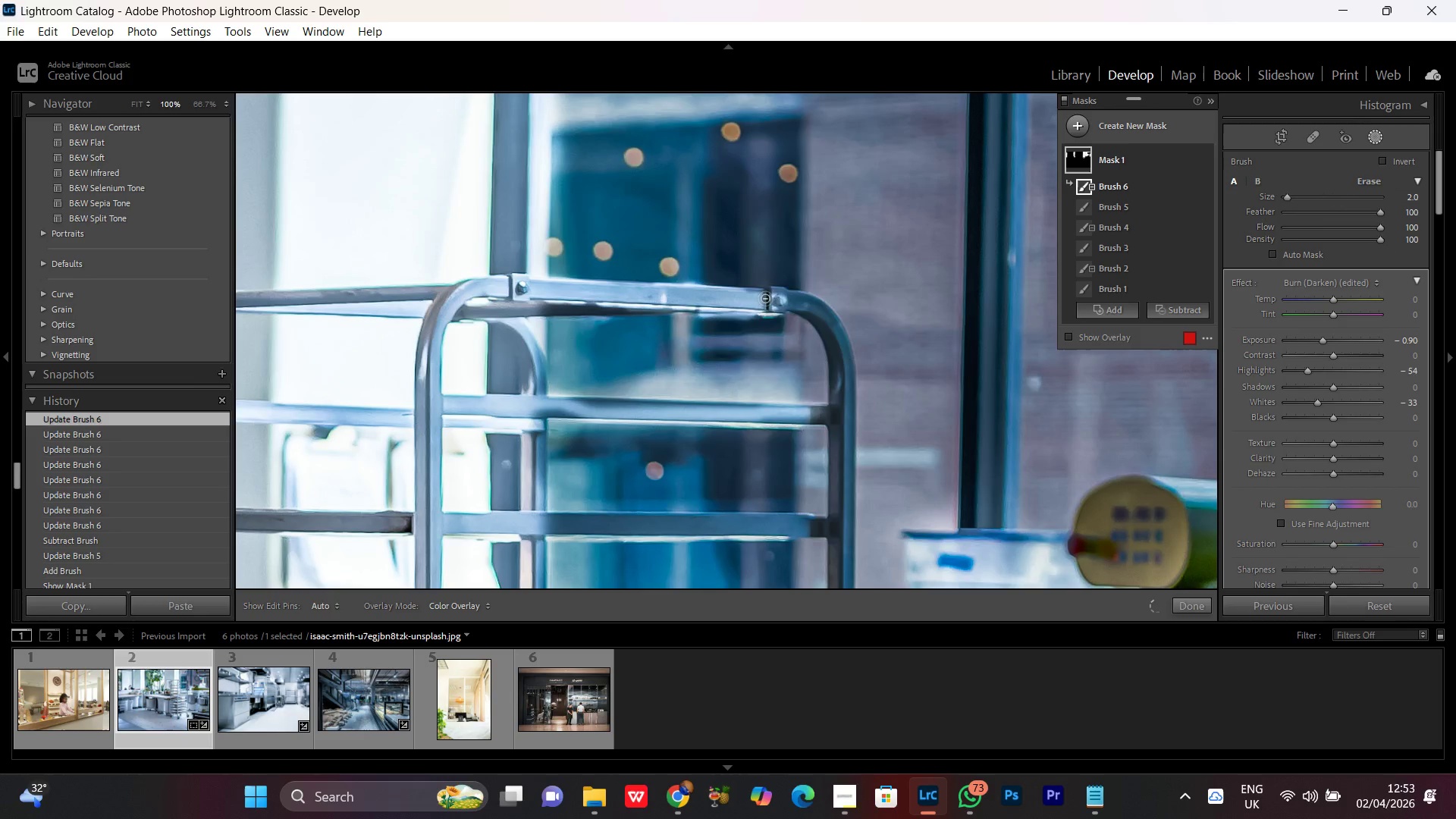 
hold_key(key=Space, duration=1.44)
 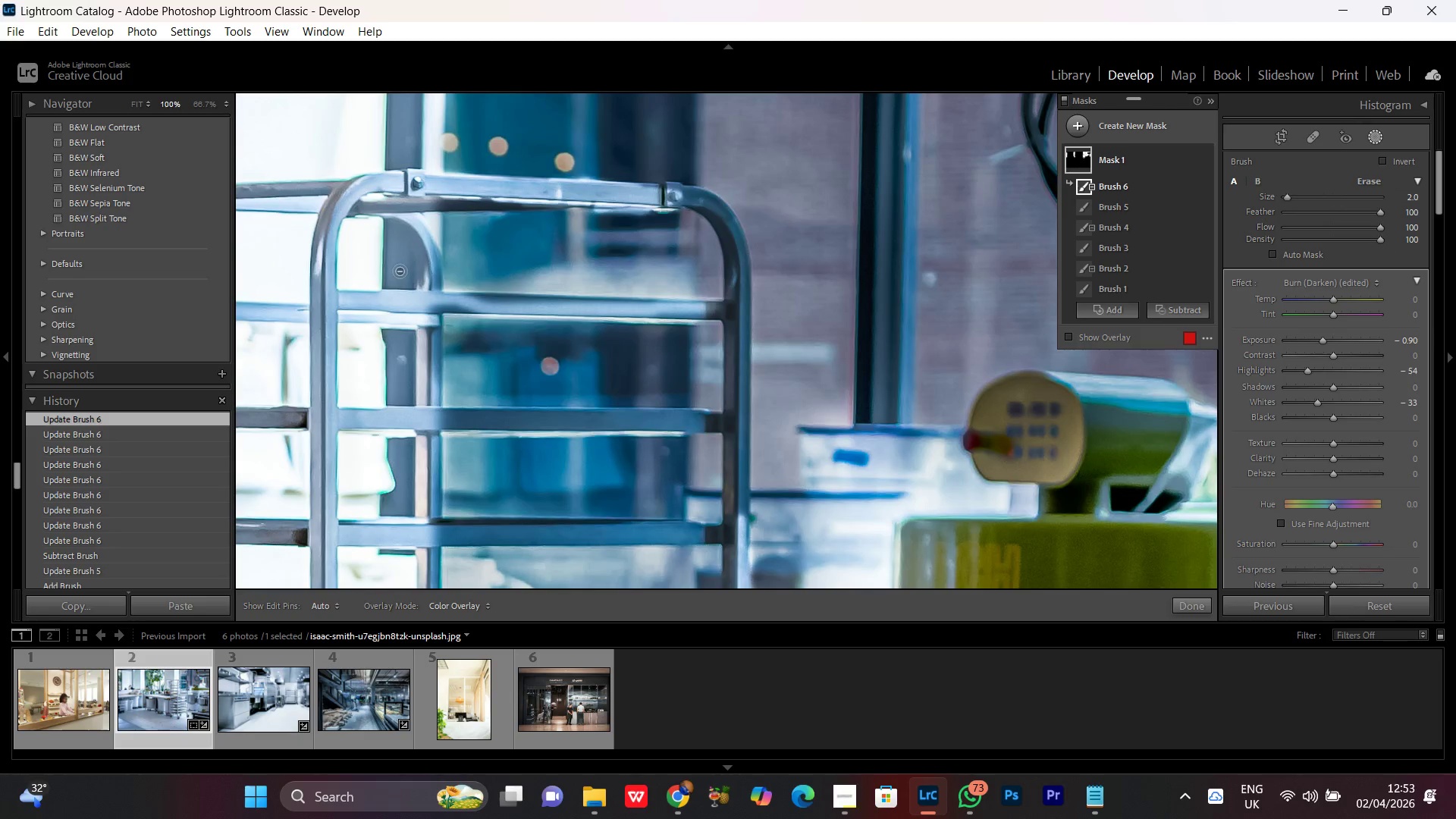 
left_click_drag(start_coordinate=[792, 290], to_coordinate=[687, 186])
 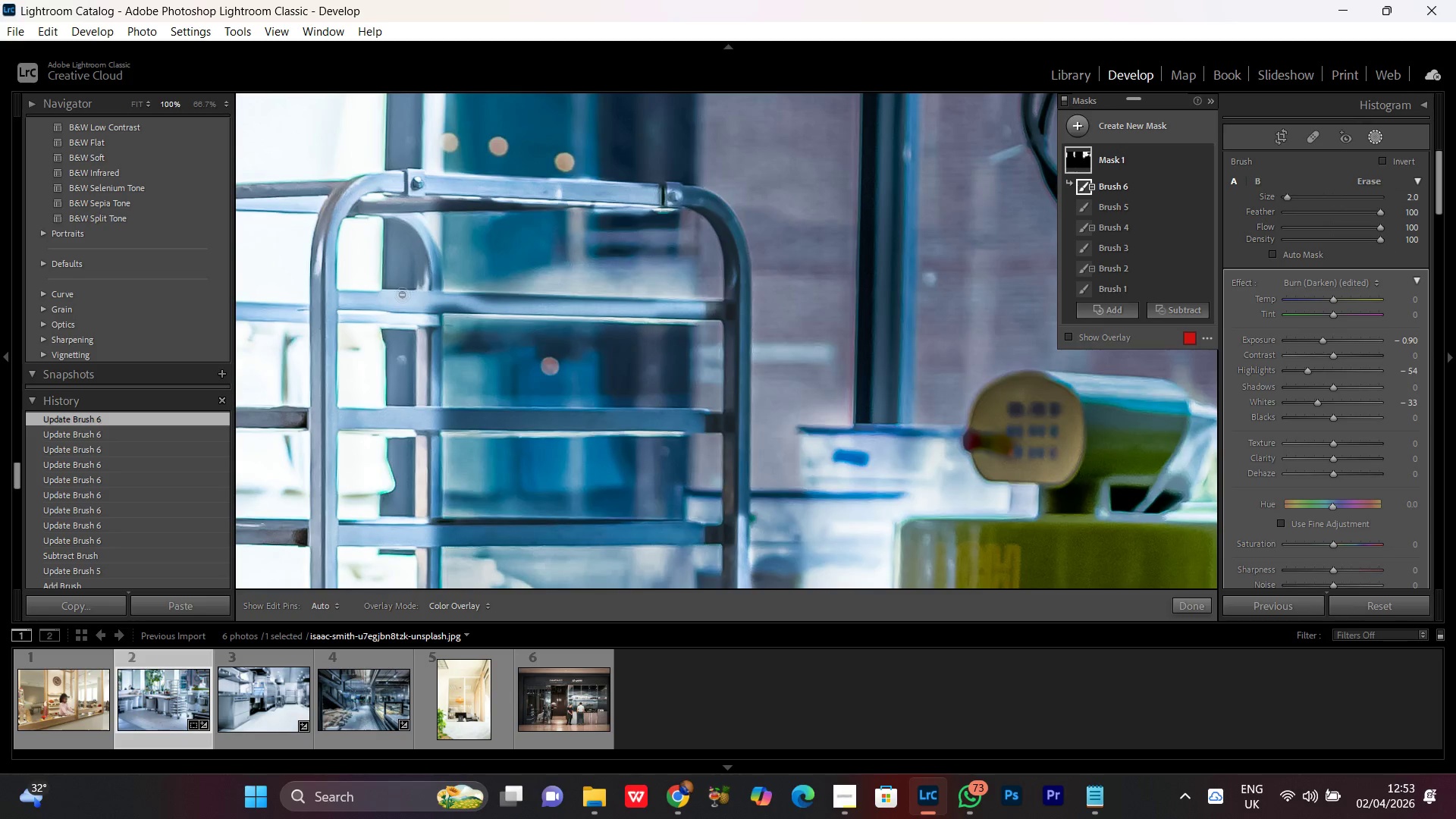 
scroll: coordinate [397, 302], scroll_direction: none, amount: 0.0
 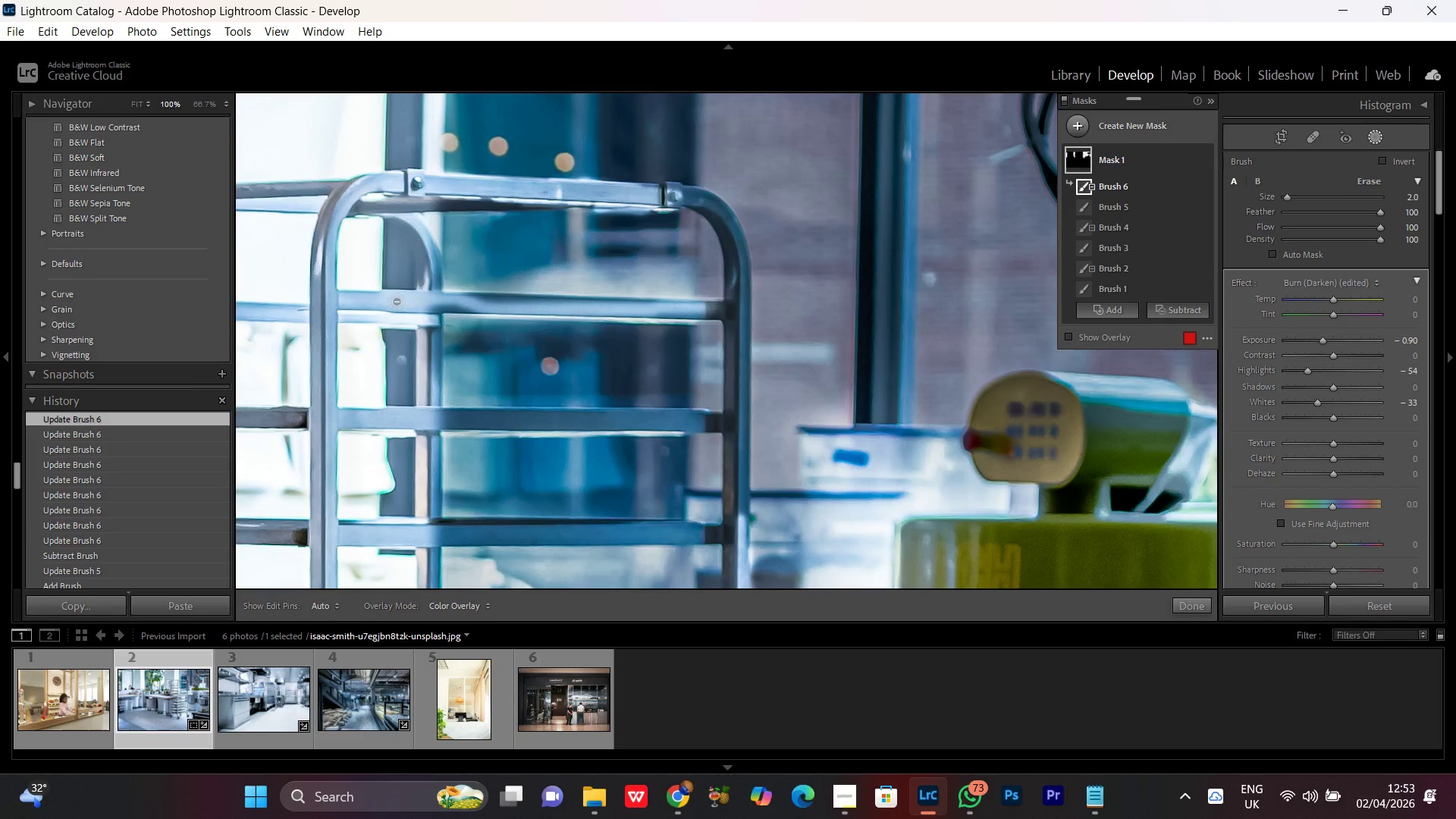 
scroll: coordinate [397, 302], scroll_direction: up, amount: 1.0
 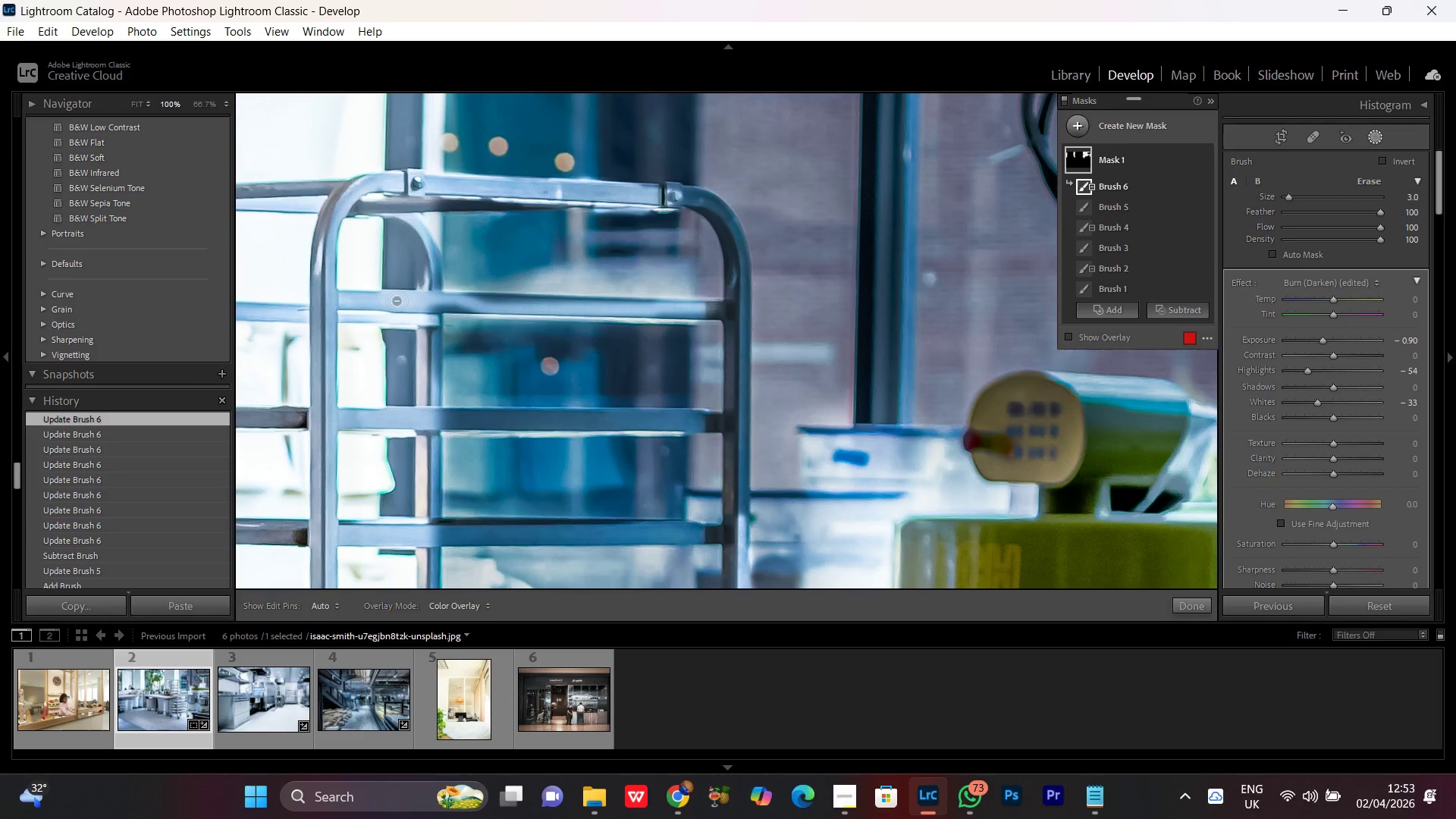 
left_click_drag(start_coordinate=[397, 301], to_coordinate=[414, 302])
 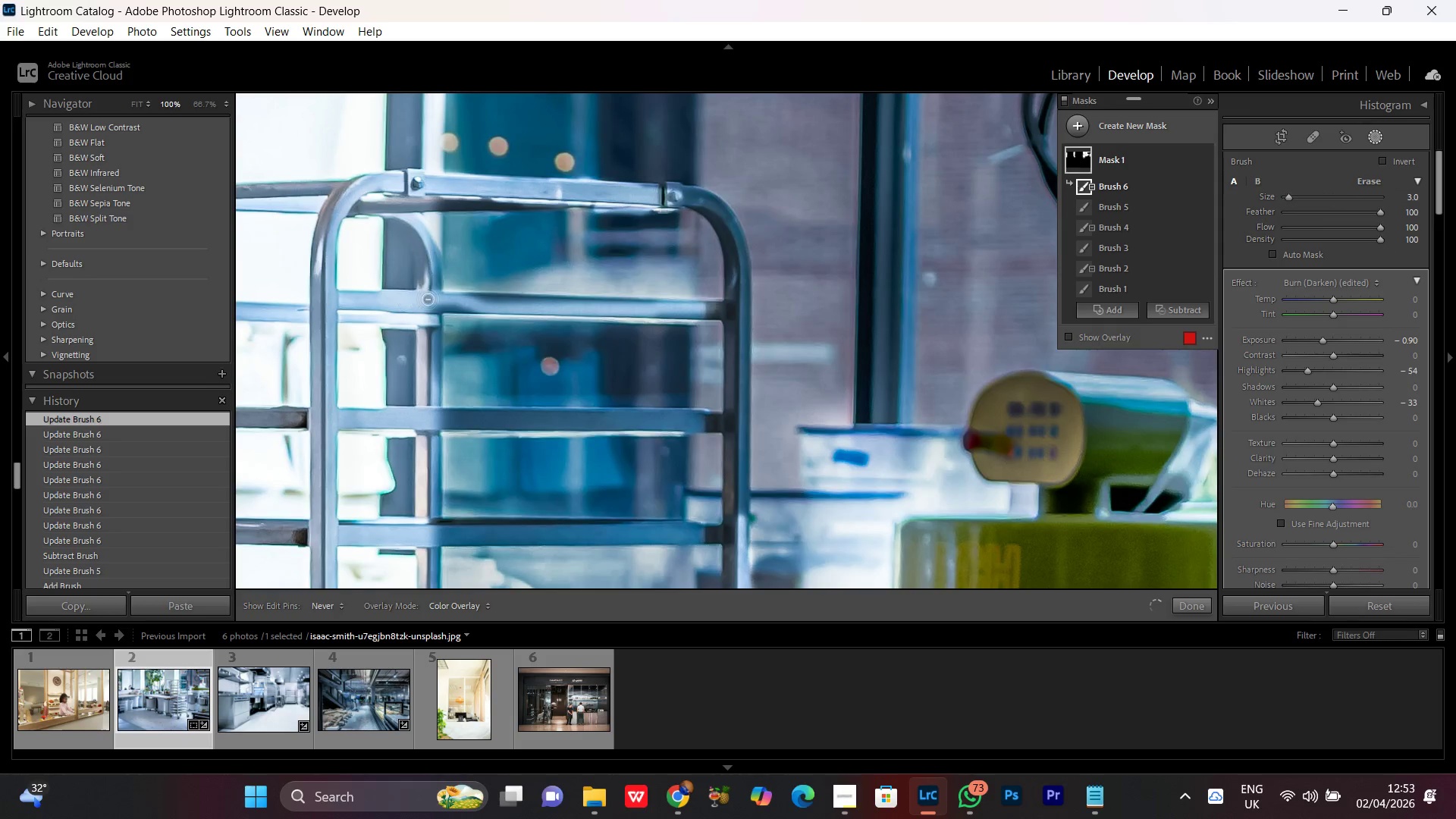 
left_click_drag(start_coordinate=[408, 301], to_coordinate=[511, 314])
 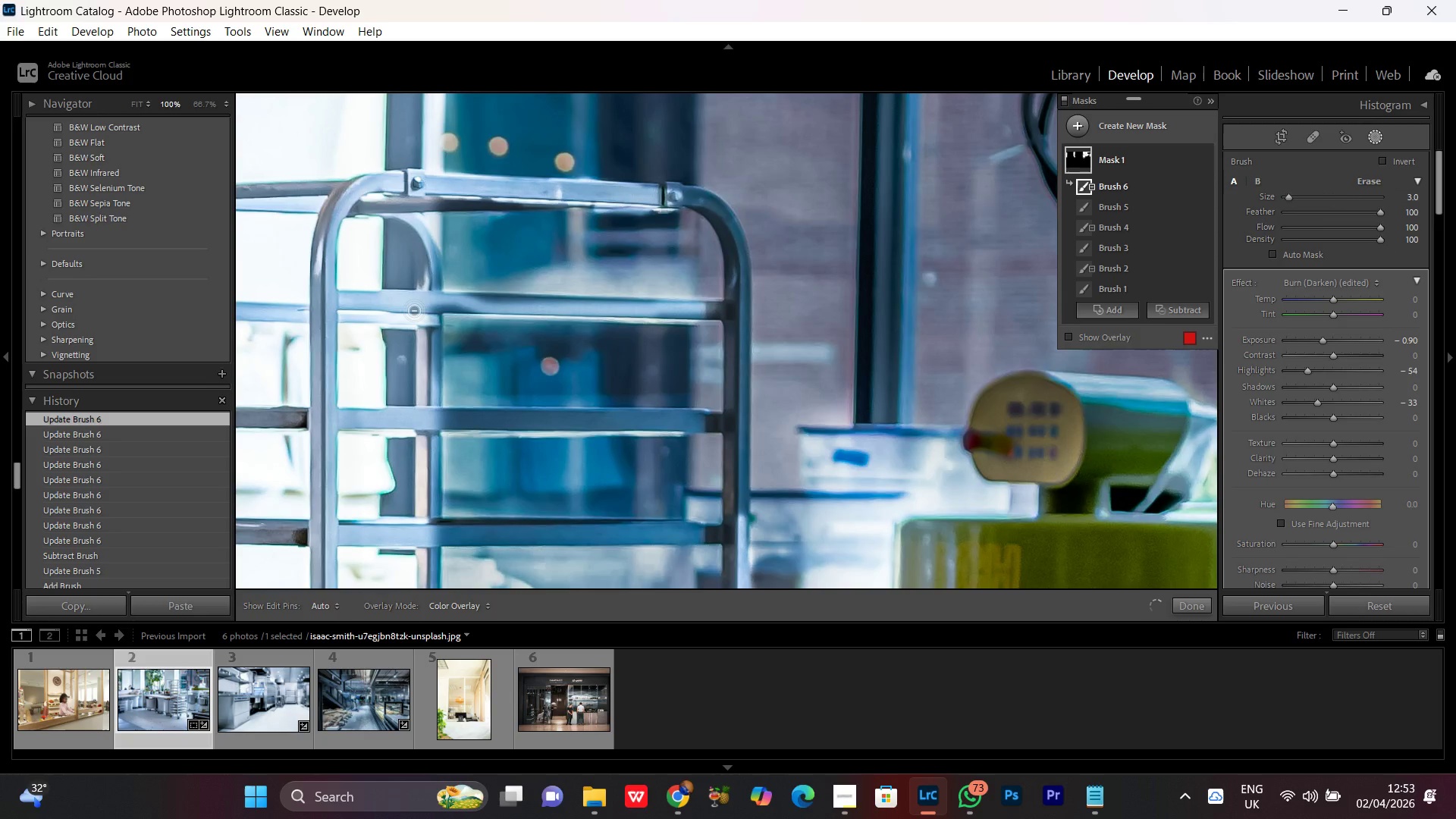 
left_click_drag(start_coordinate=[463, 314], to_coordinate=[377, 293])
 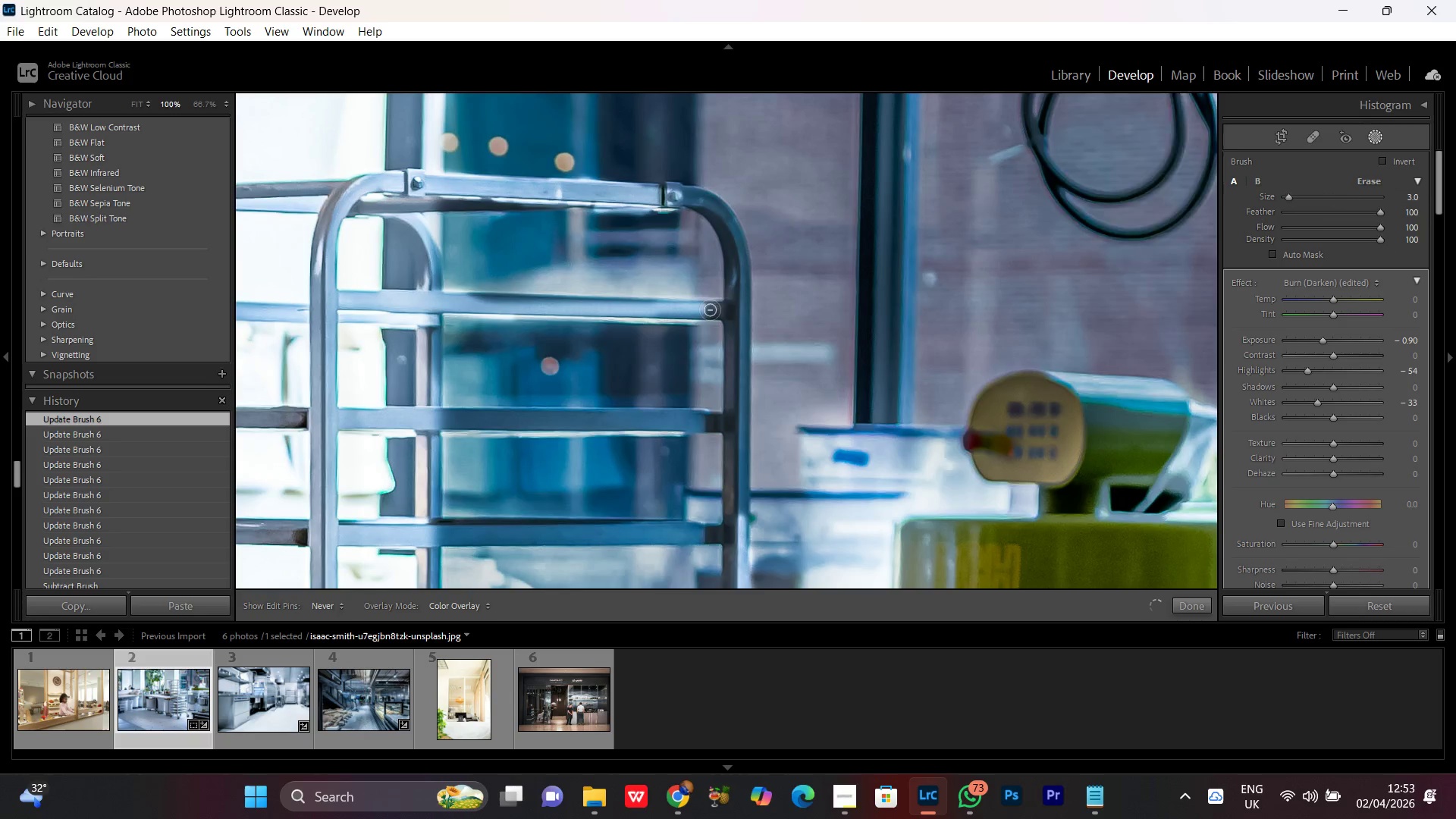 
left_click_drag(start_coordinate=[682, 312], to_coordinate=[733, 312])
 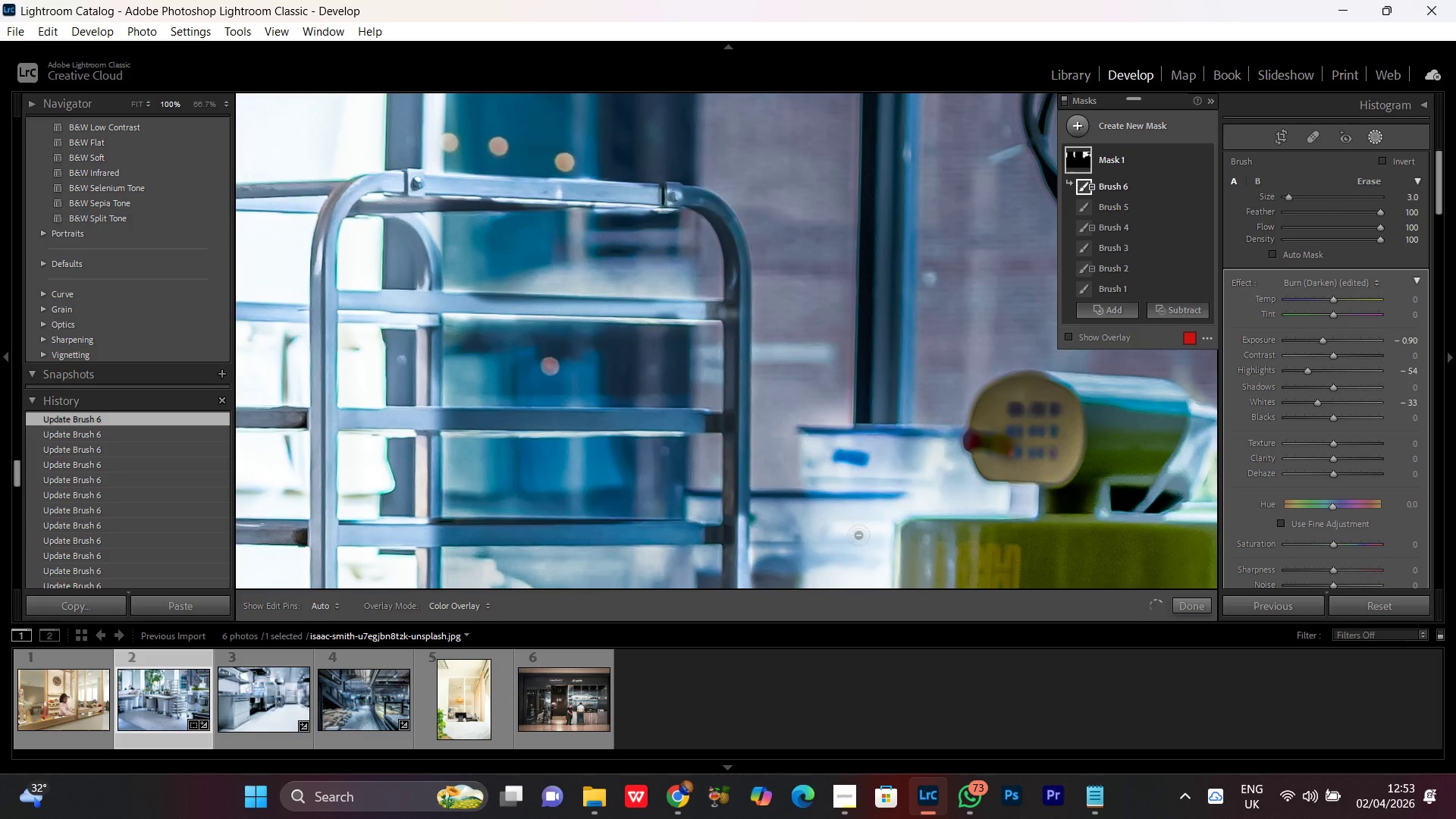 
key(Control+Minus)
 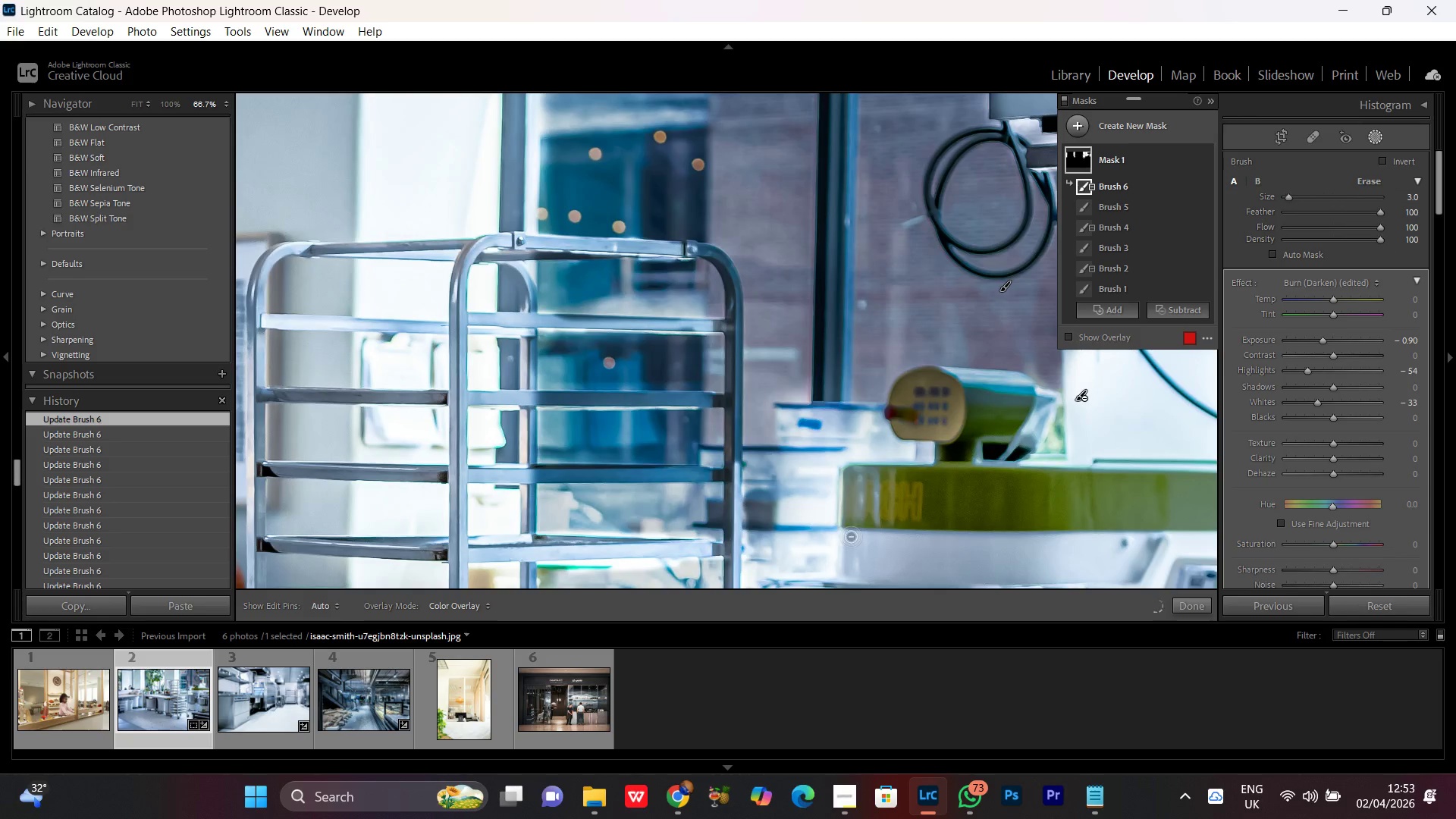 
key(Control+Minus)
 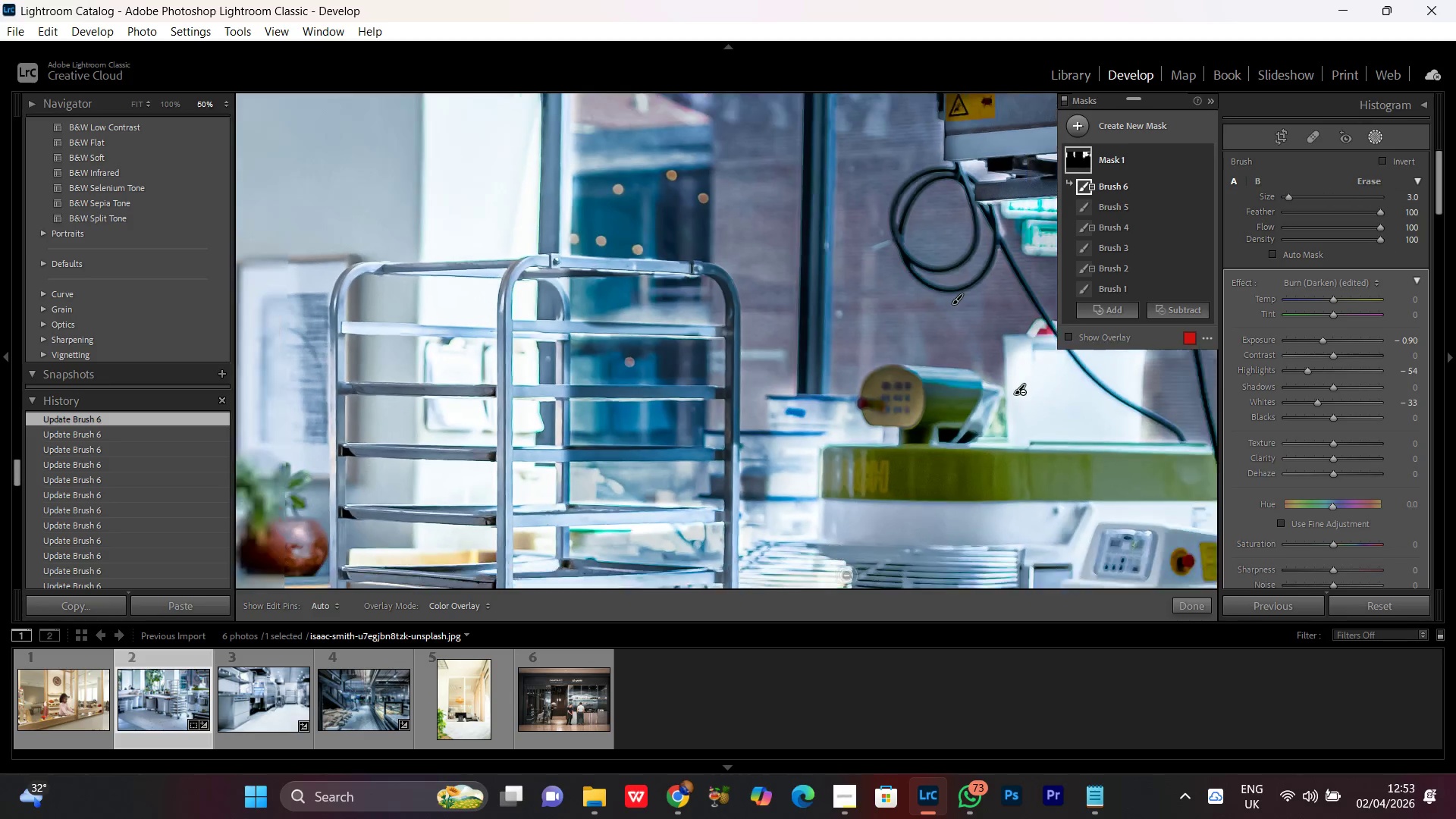 
key(Control+Minus)
 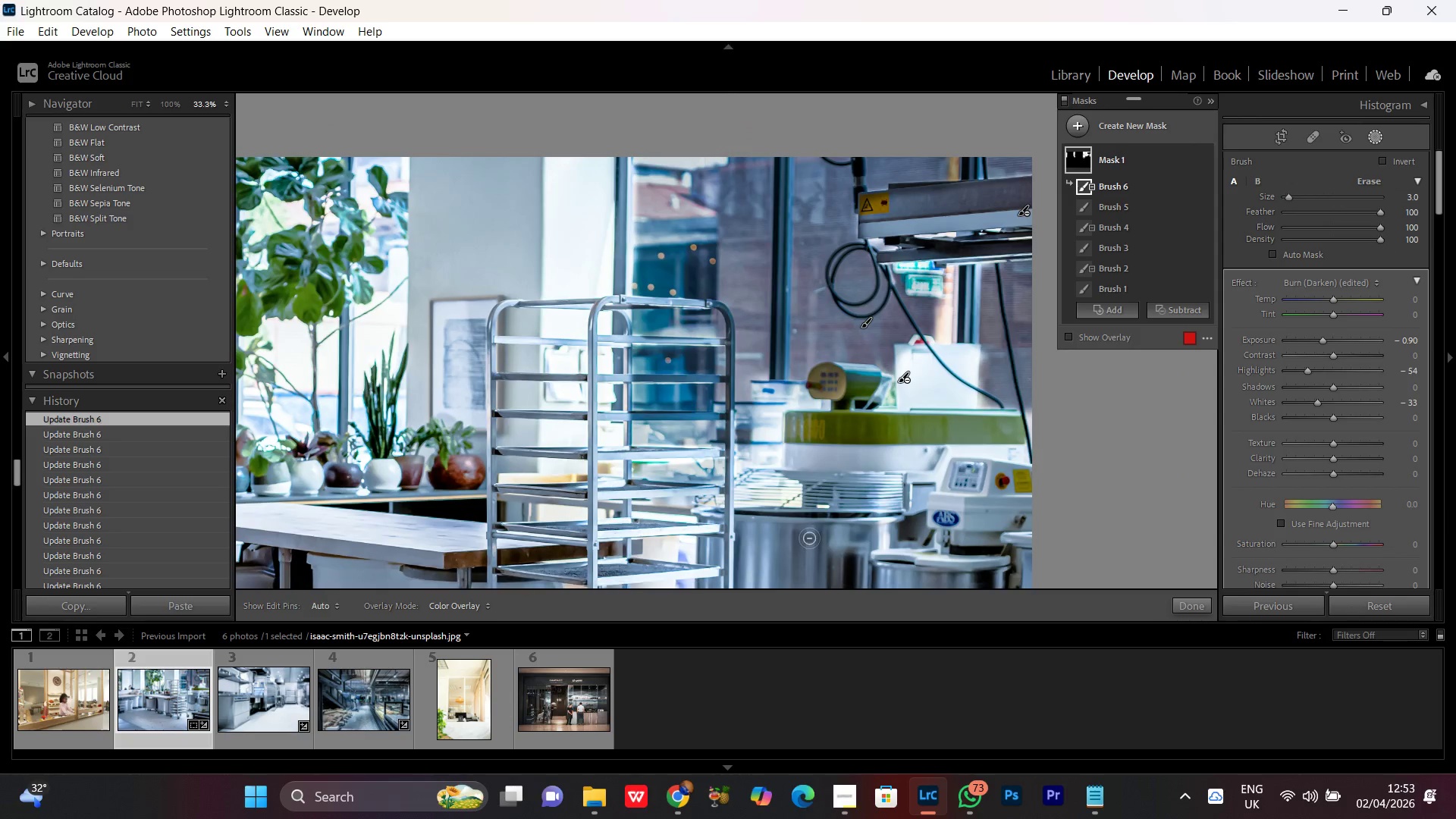 
key(Control+Minus)
 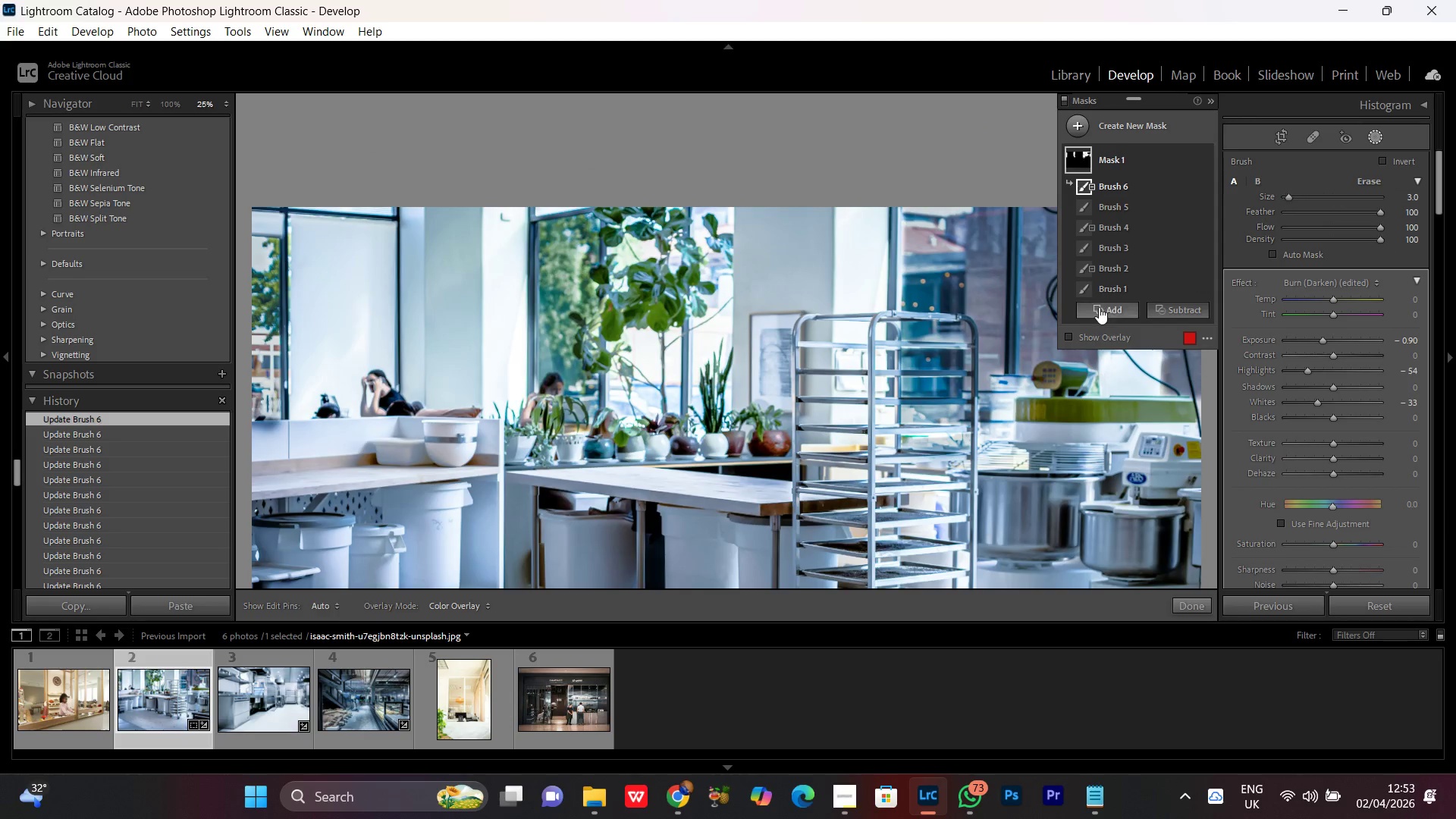 
wait(5.66)
 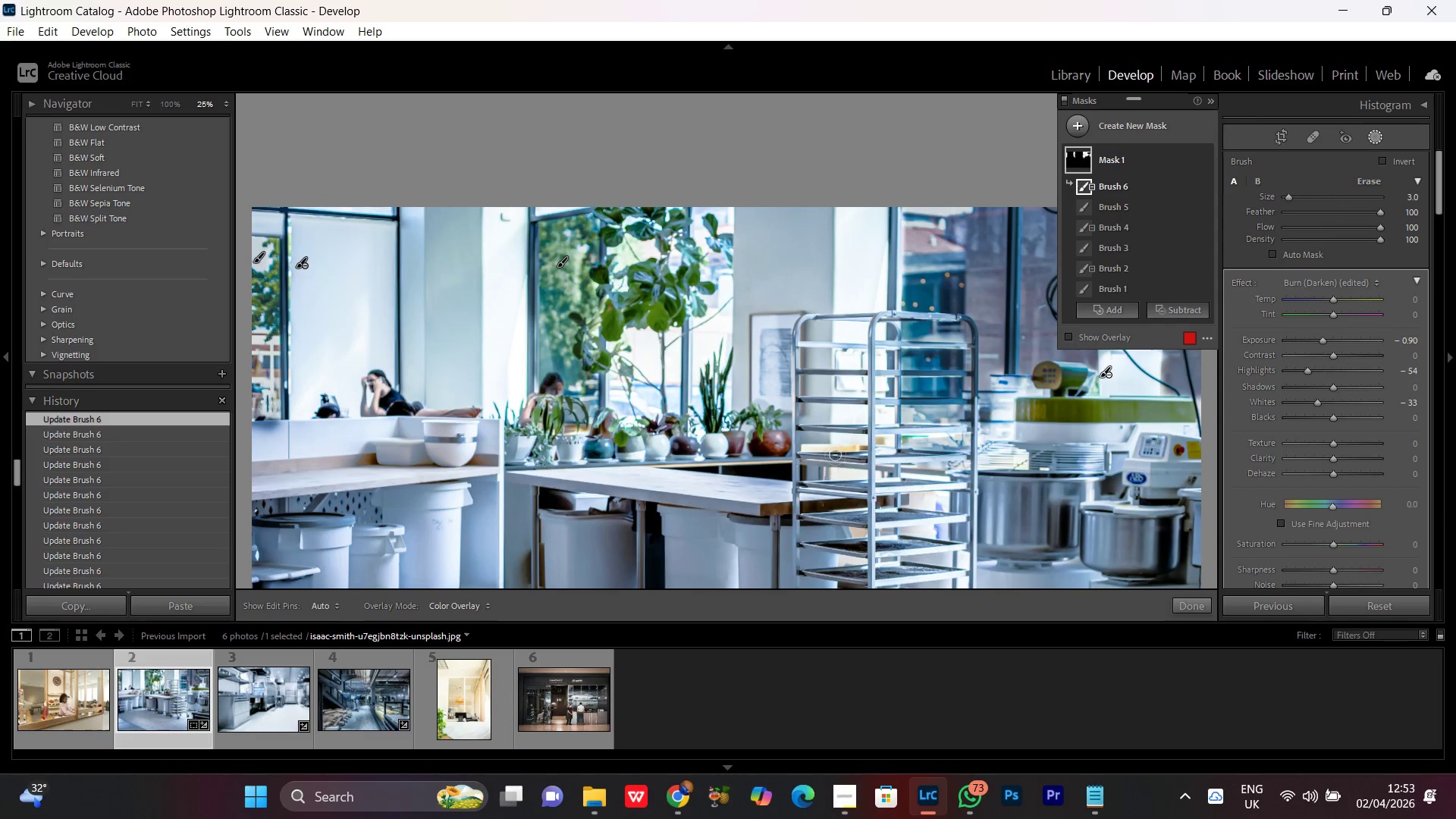 
left_click_drag(start_coordinate=[650, 366], to_coordinate=[645, 367])
 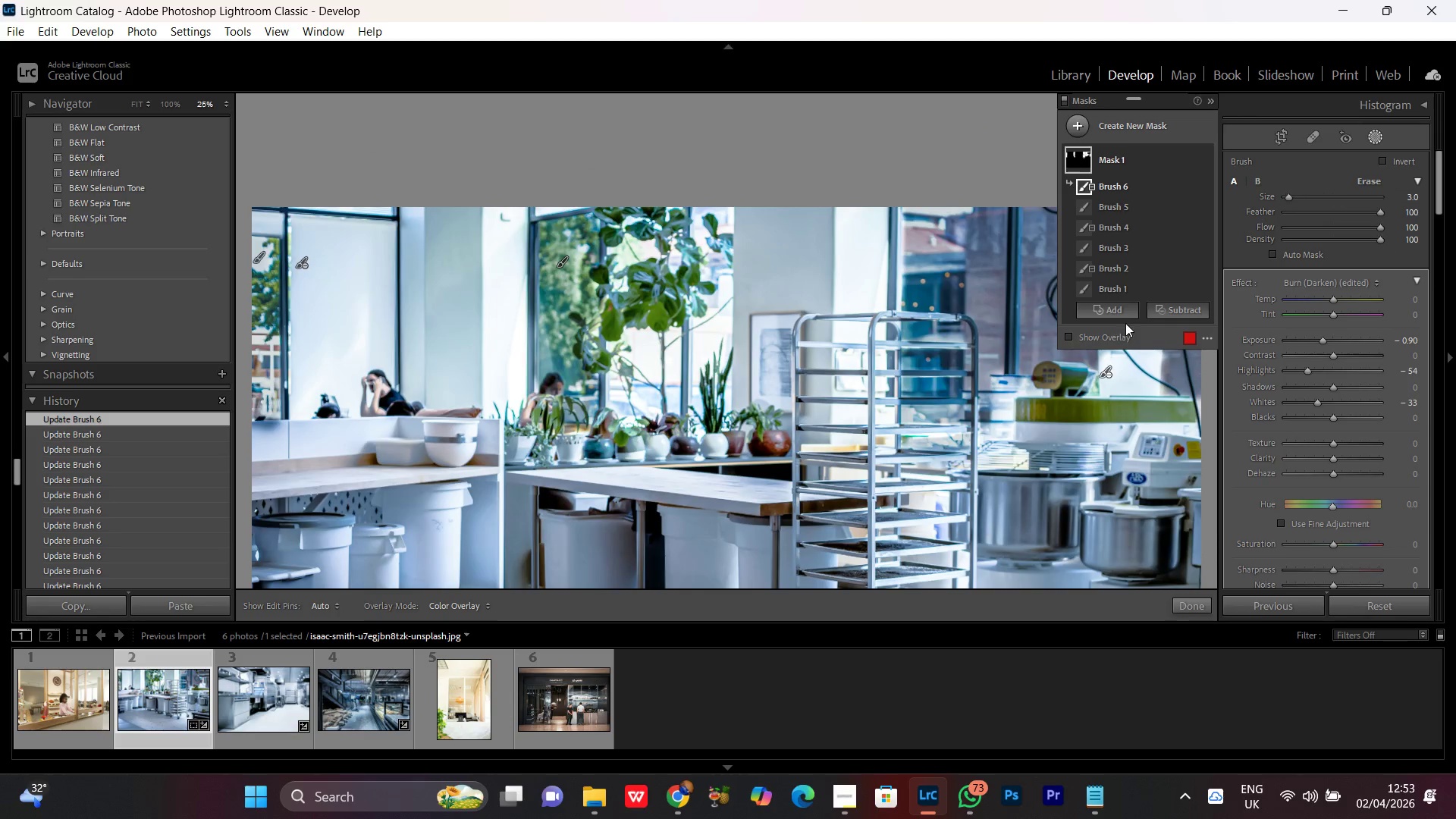 
left_click([1118, 310])
 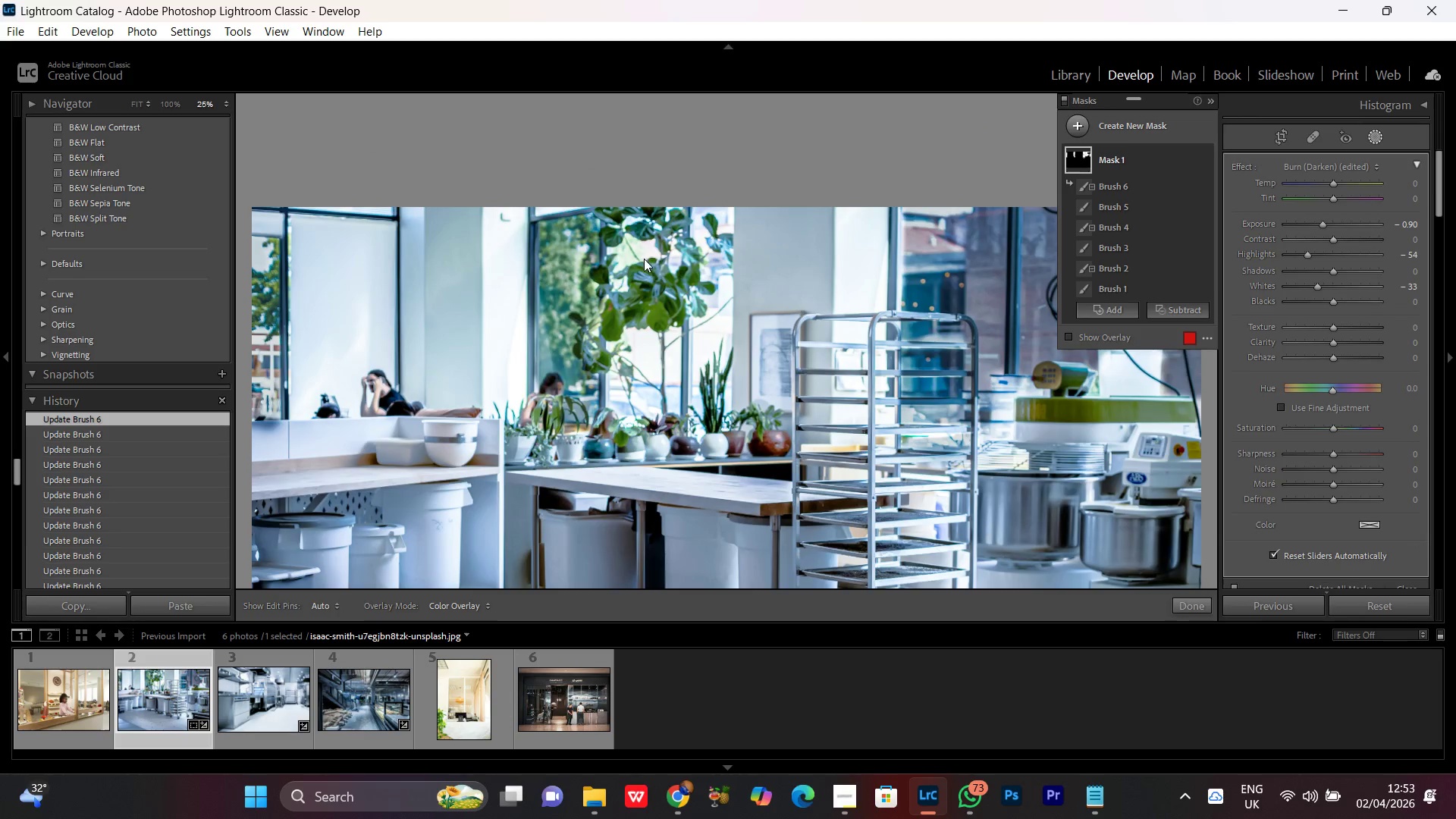 
left_click_drag(start_coordinate=[660, 260], to_coordinate=[692, 254])
 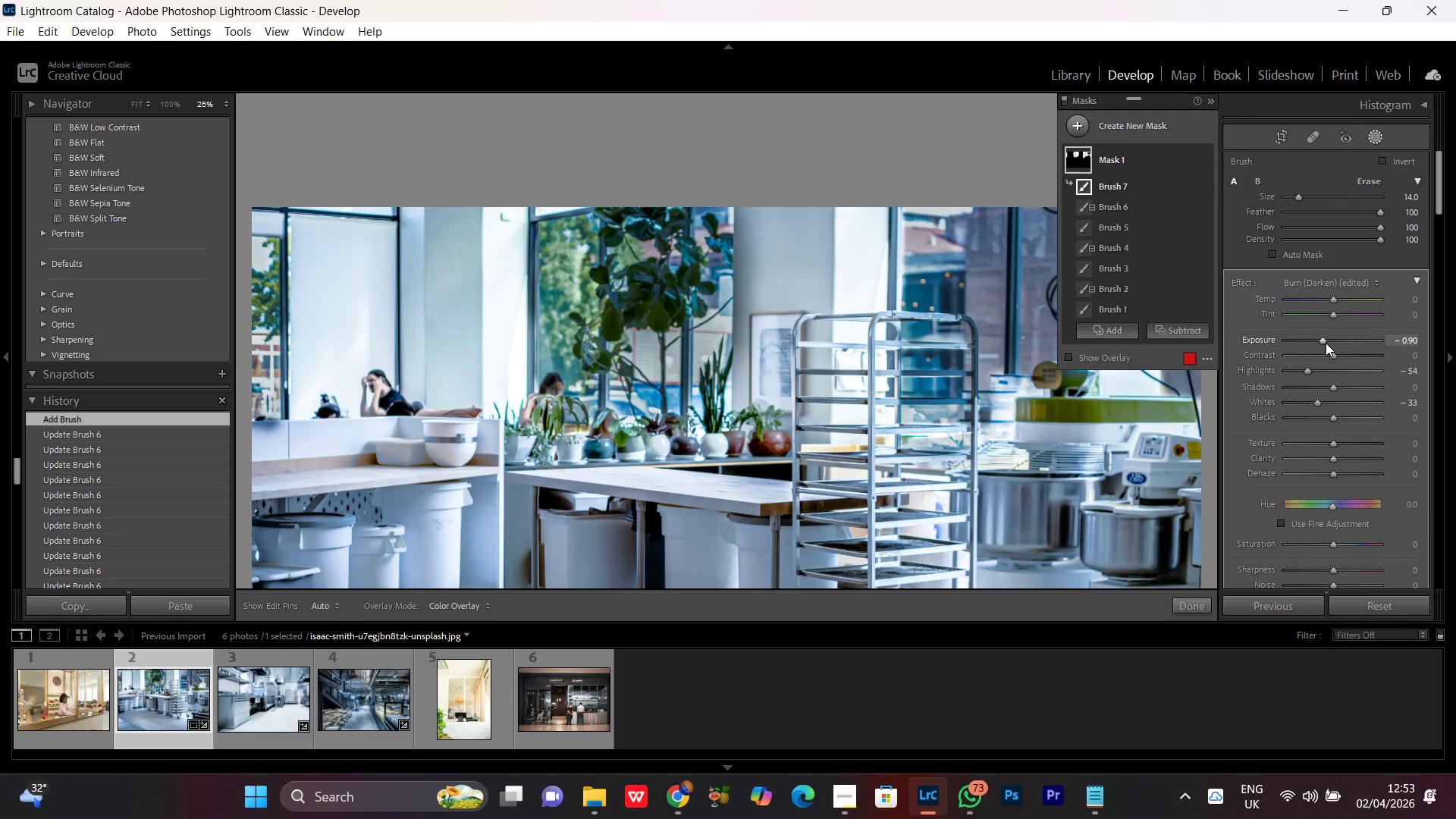 
scroll: coordinate [1326, 340], scroll_direction: up, amount: 17.0
 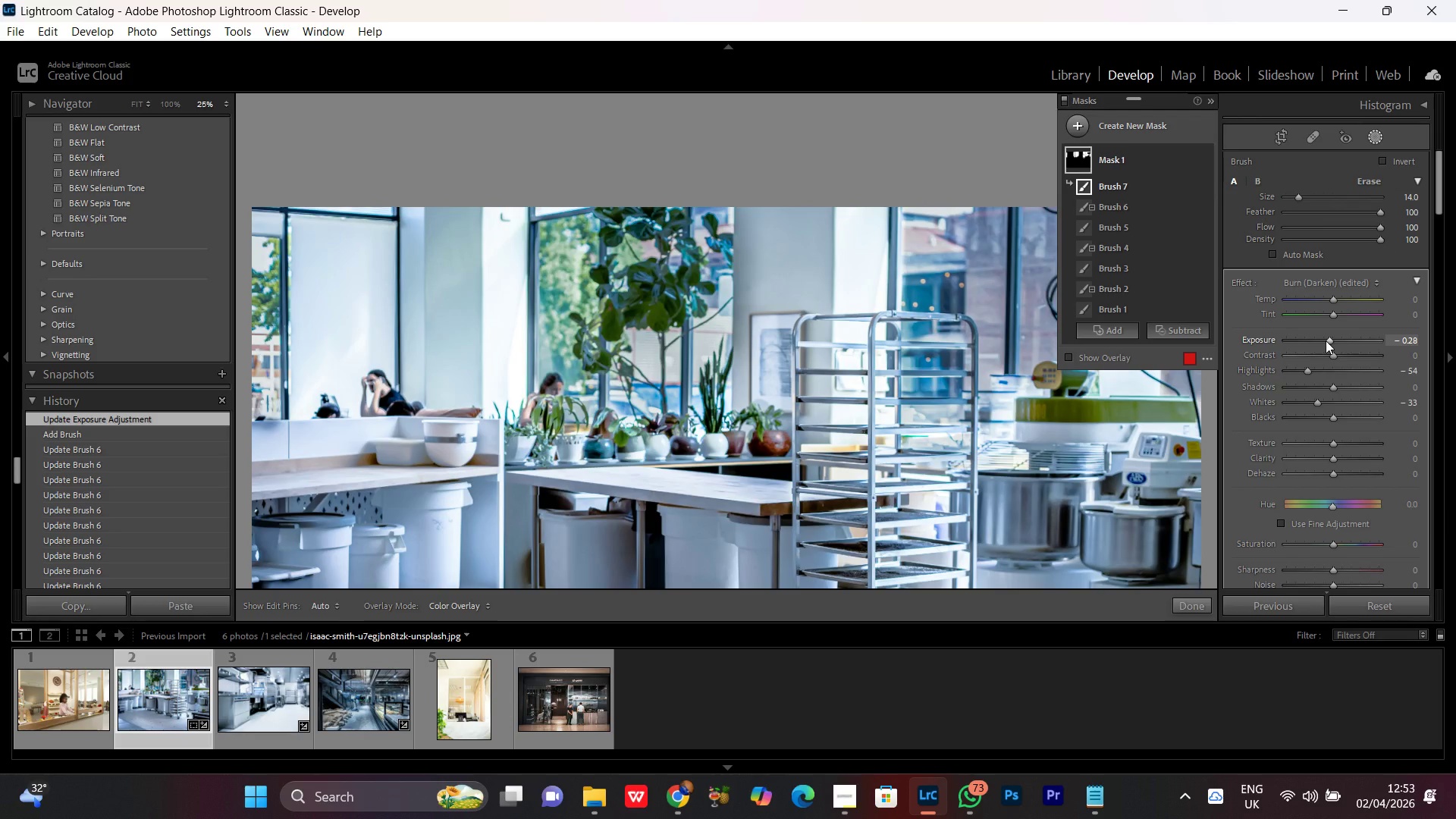 
scroll: coordinate [1326, 340], scroll_direction: down, amount: 2.0
 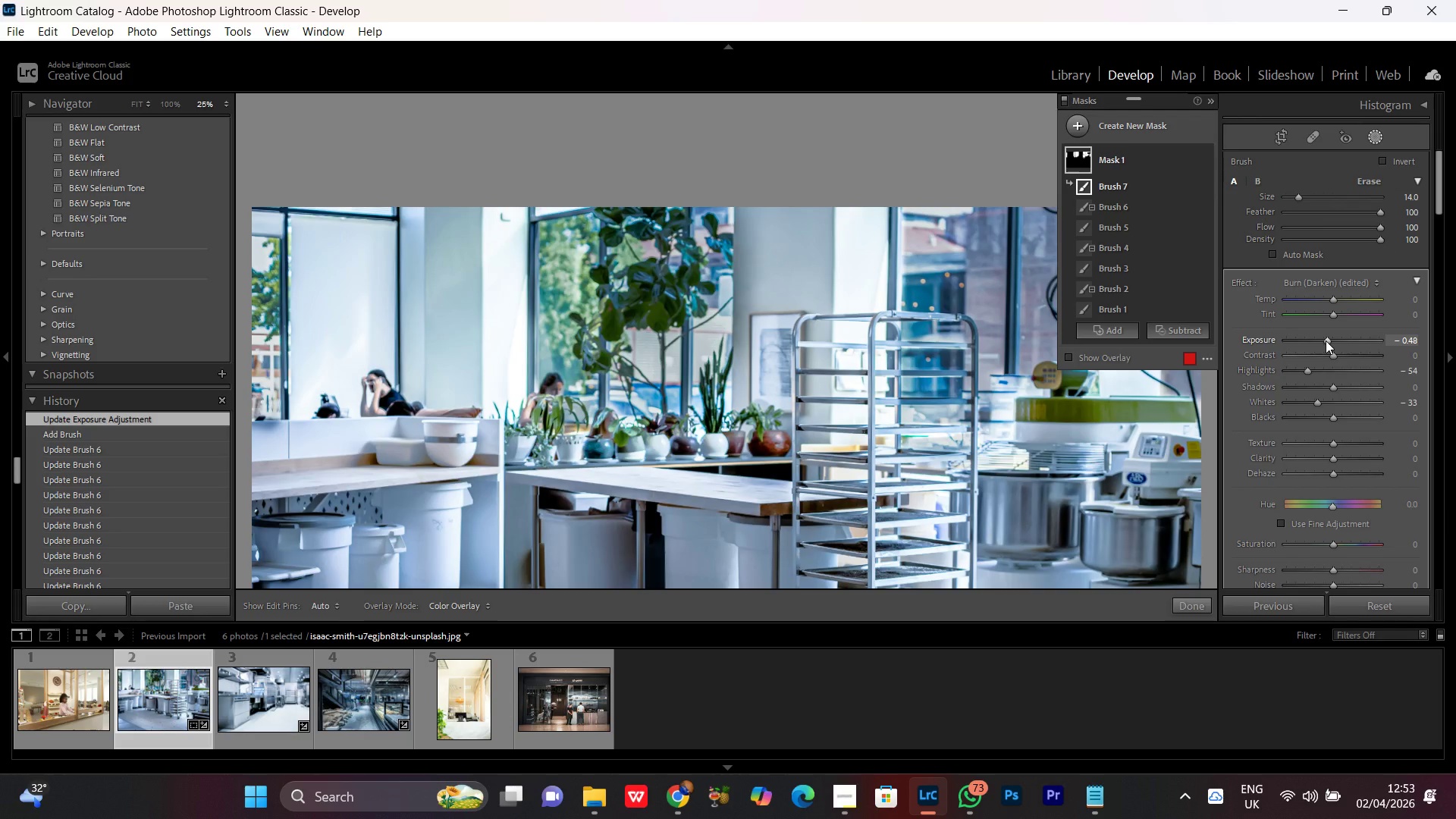 
scroll: coordinate [1326, 340], scroll_direction: none, amount: 0.0
 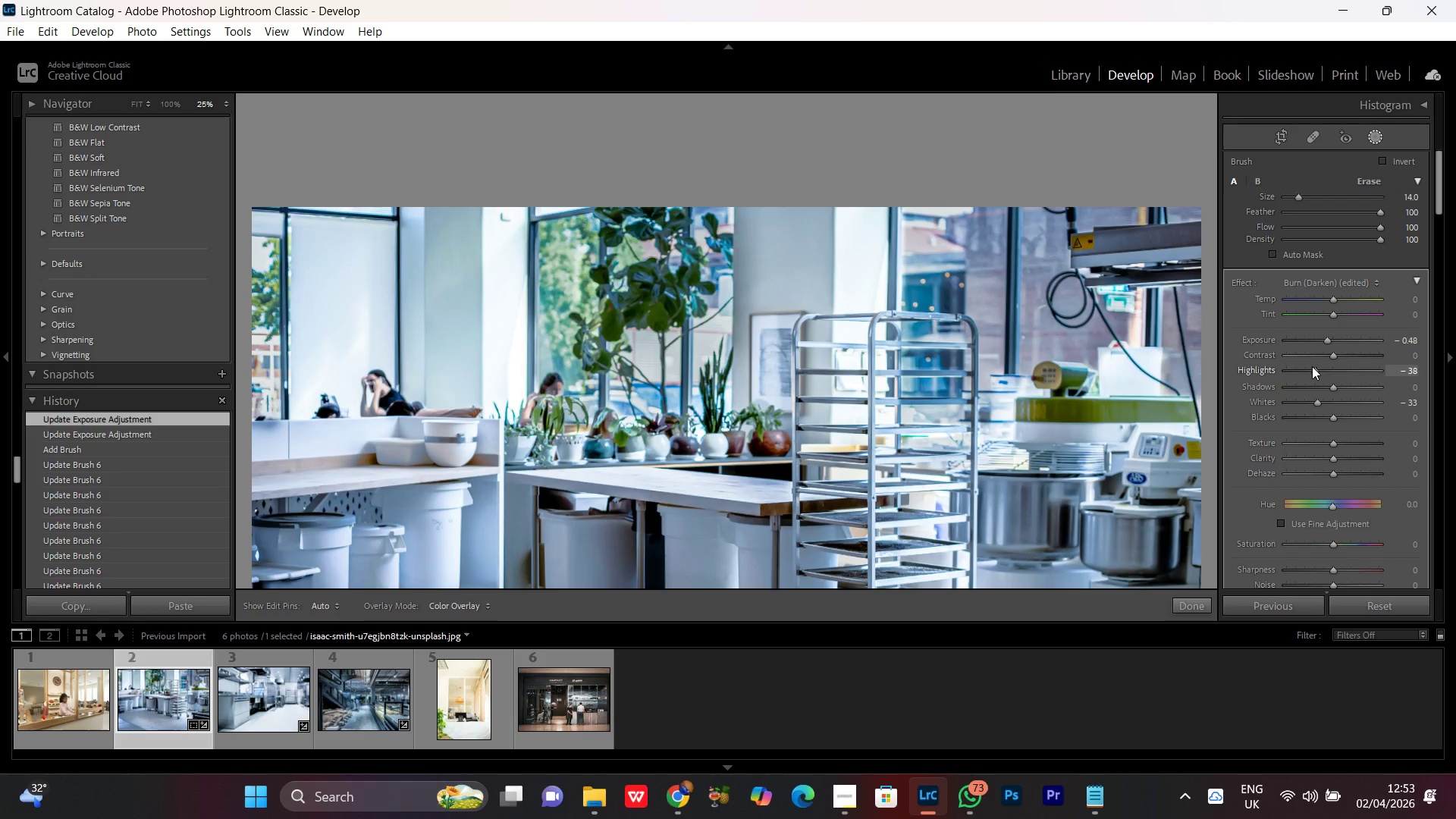 
left_click([1310, 366])
 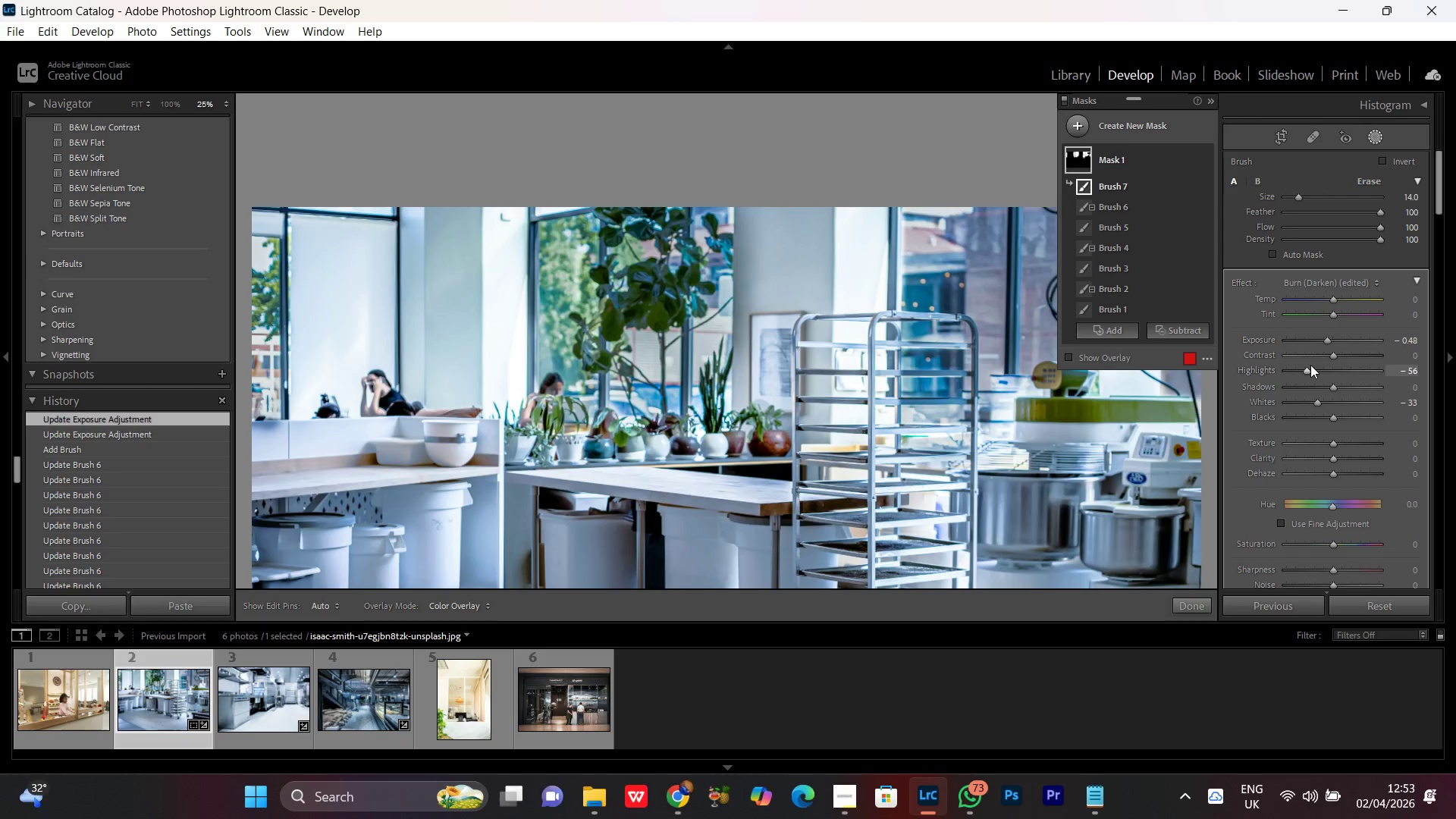 
scroll: coordinate [1310, 365], scroll_direction: up, amount: 4.0
 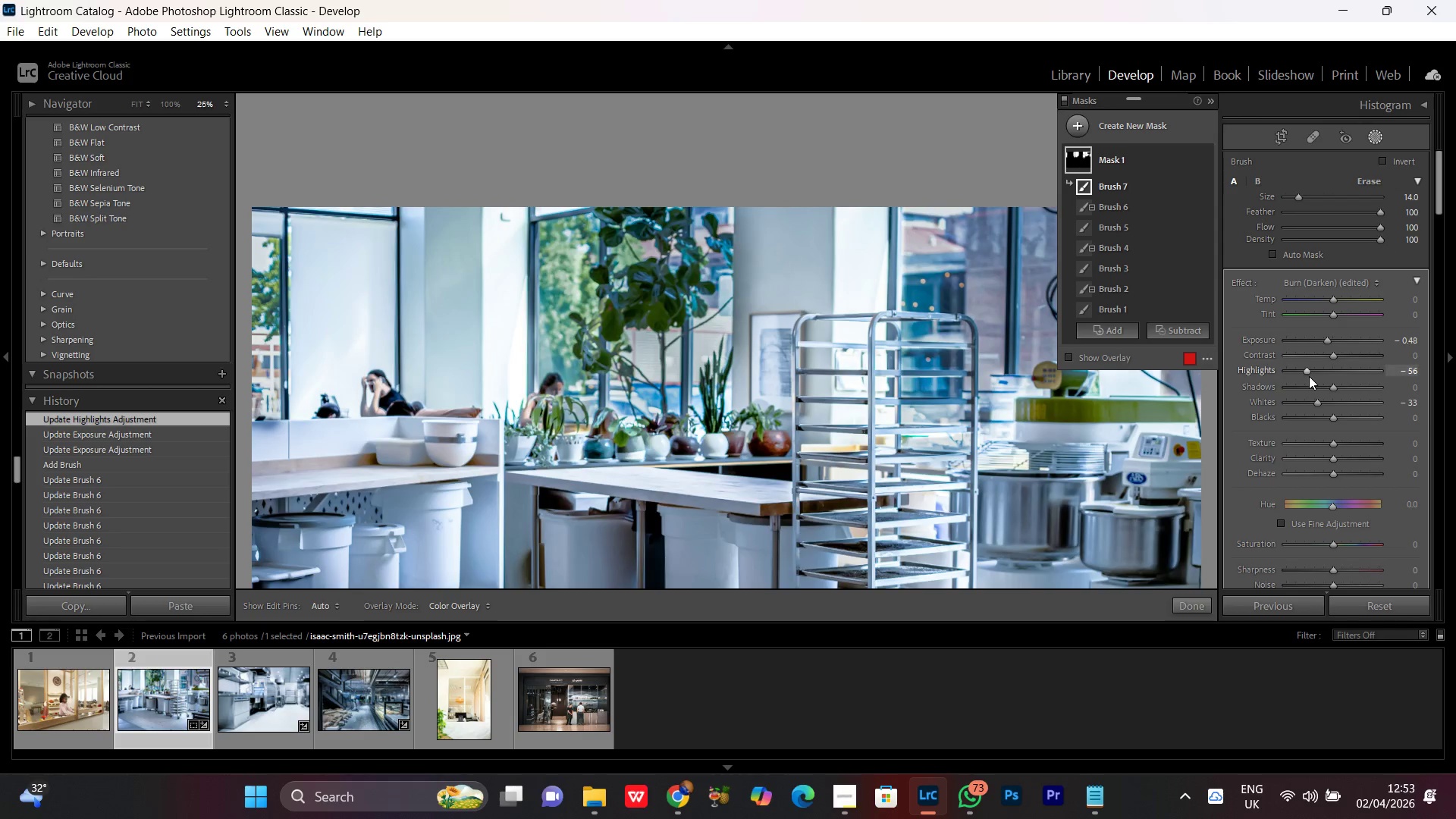 
left_click([1310, 375])
 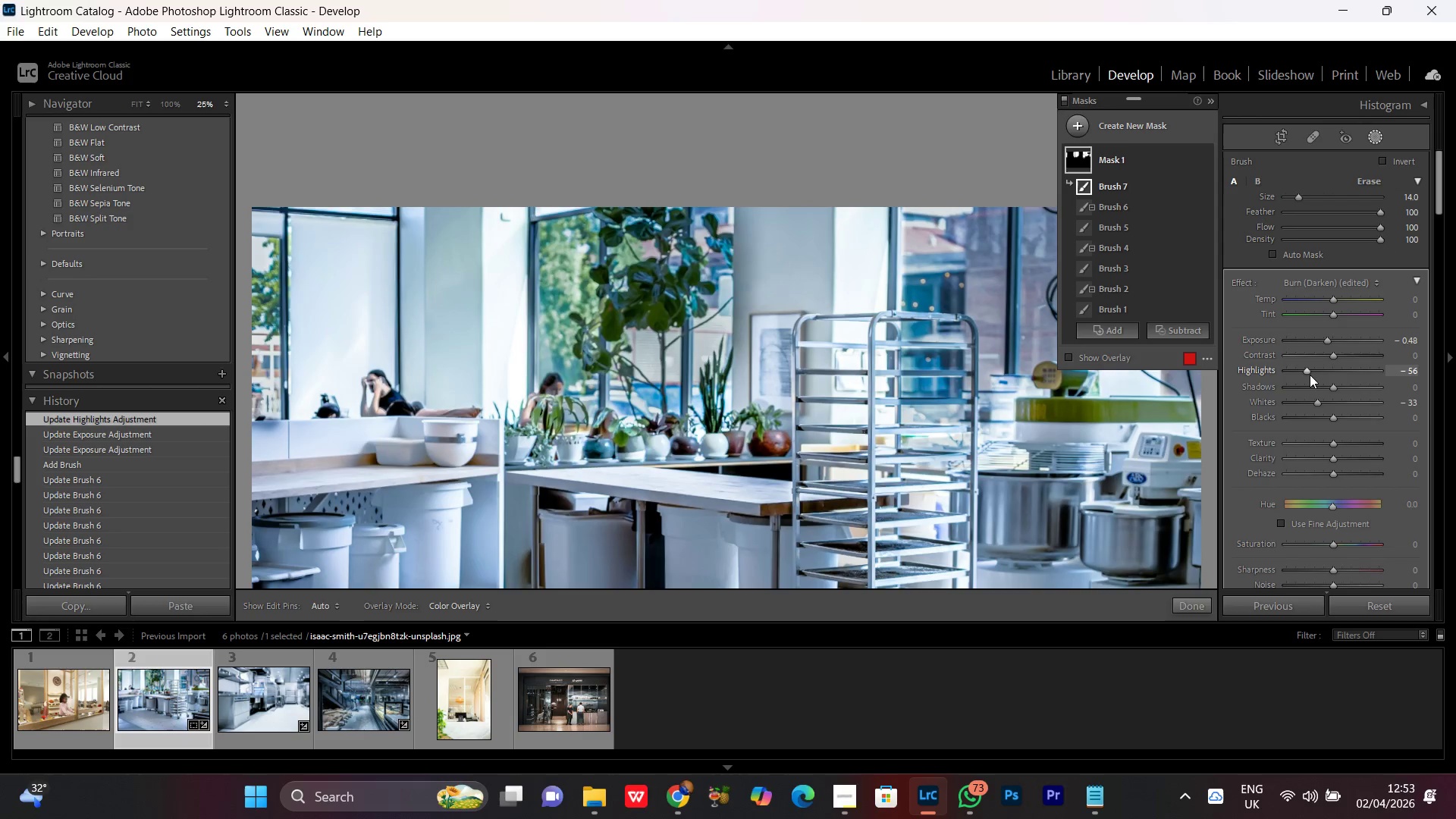 
scroll: coordinate [1310, 375], scroll_direction: up, amount: 10.0
 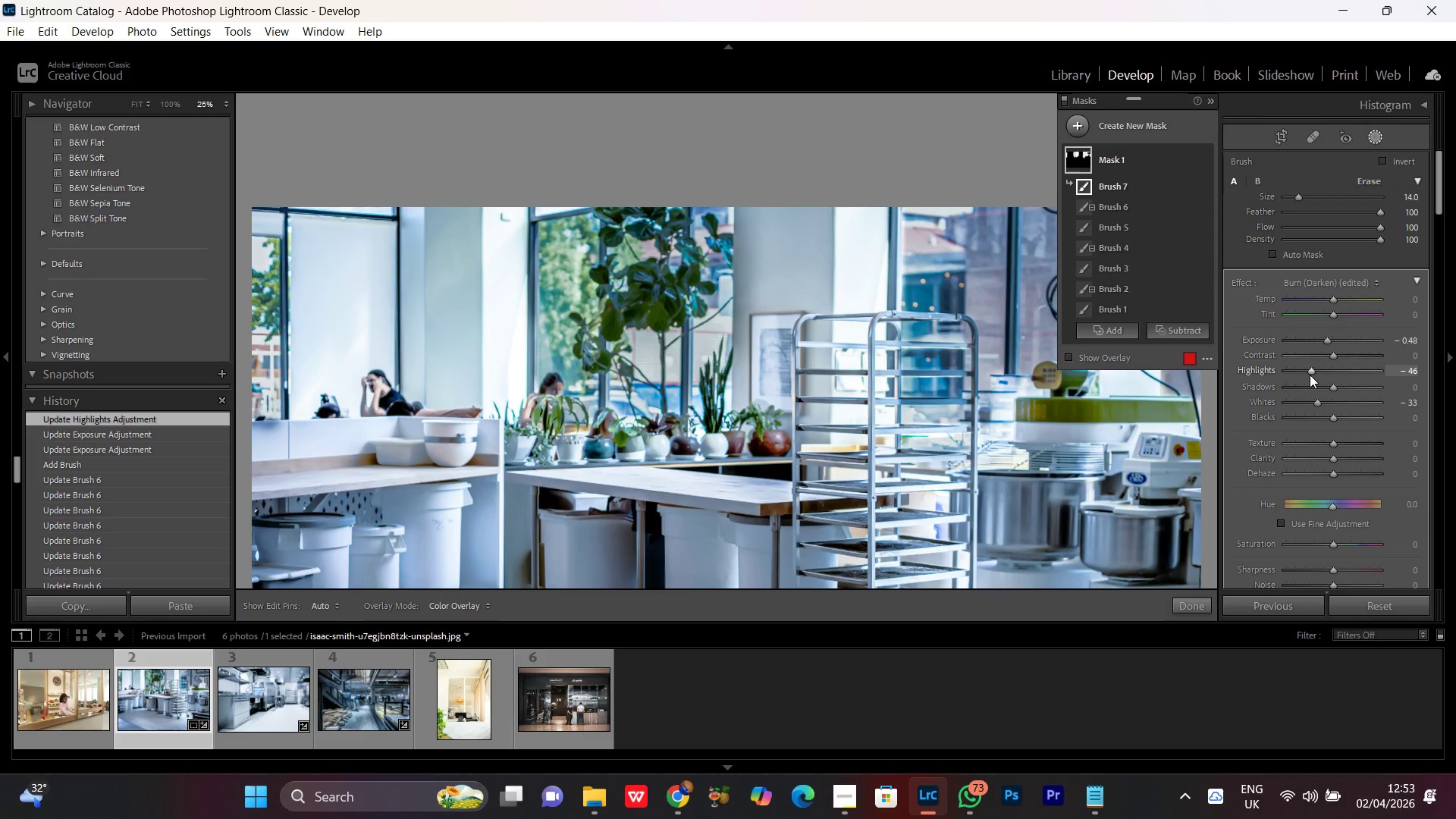 
scroll: coordinate [1310, 375], scroll_direction: down, amount: 1.0
 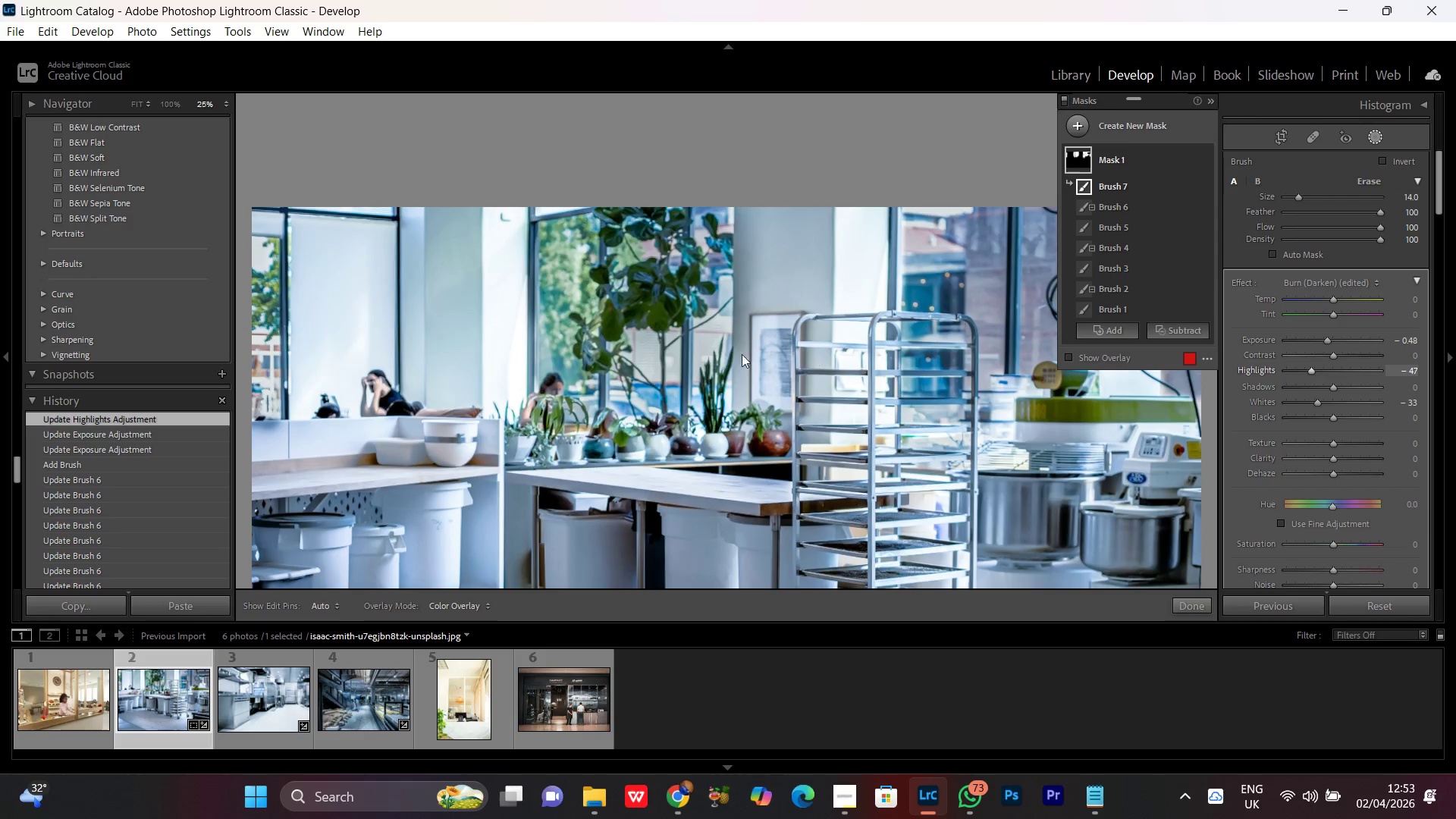 
key(Control+Minus)
 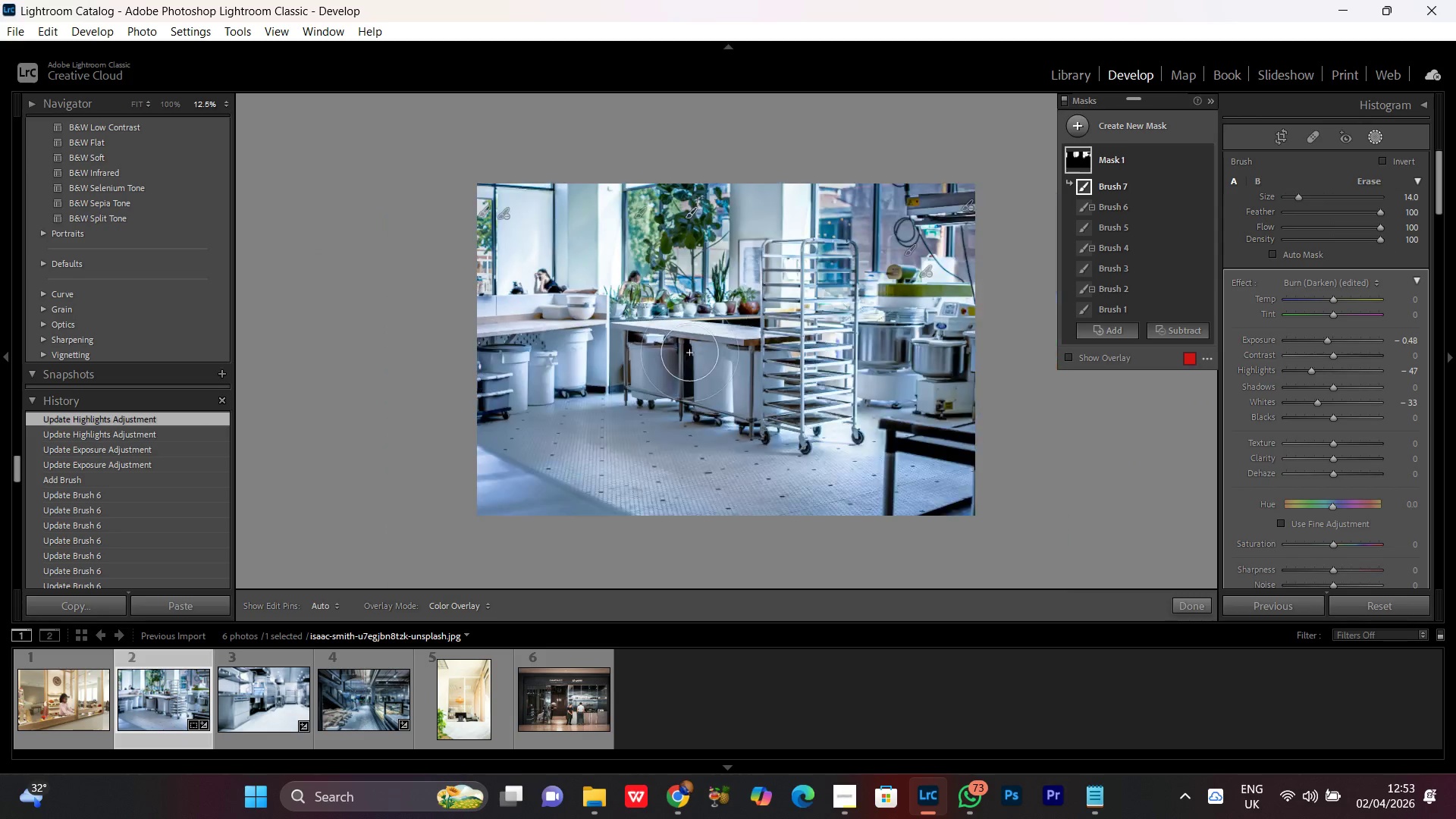 
key(Control+Minus)
 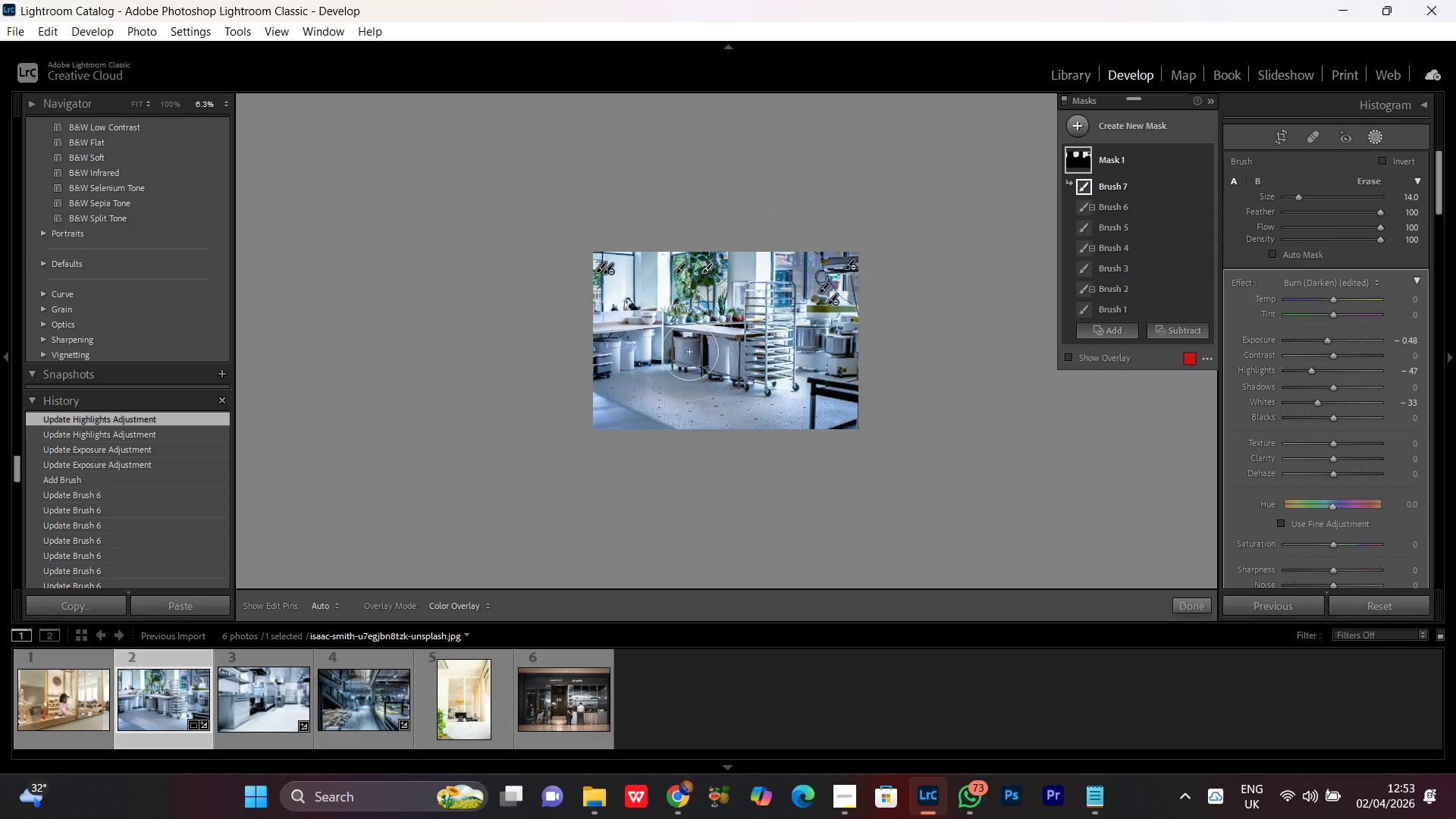 
key(Control+Equal)
 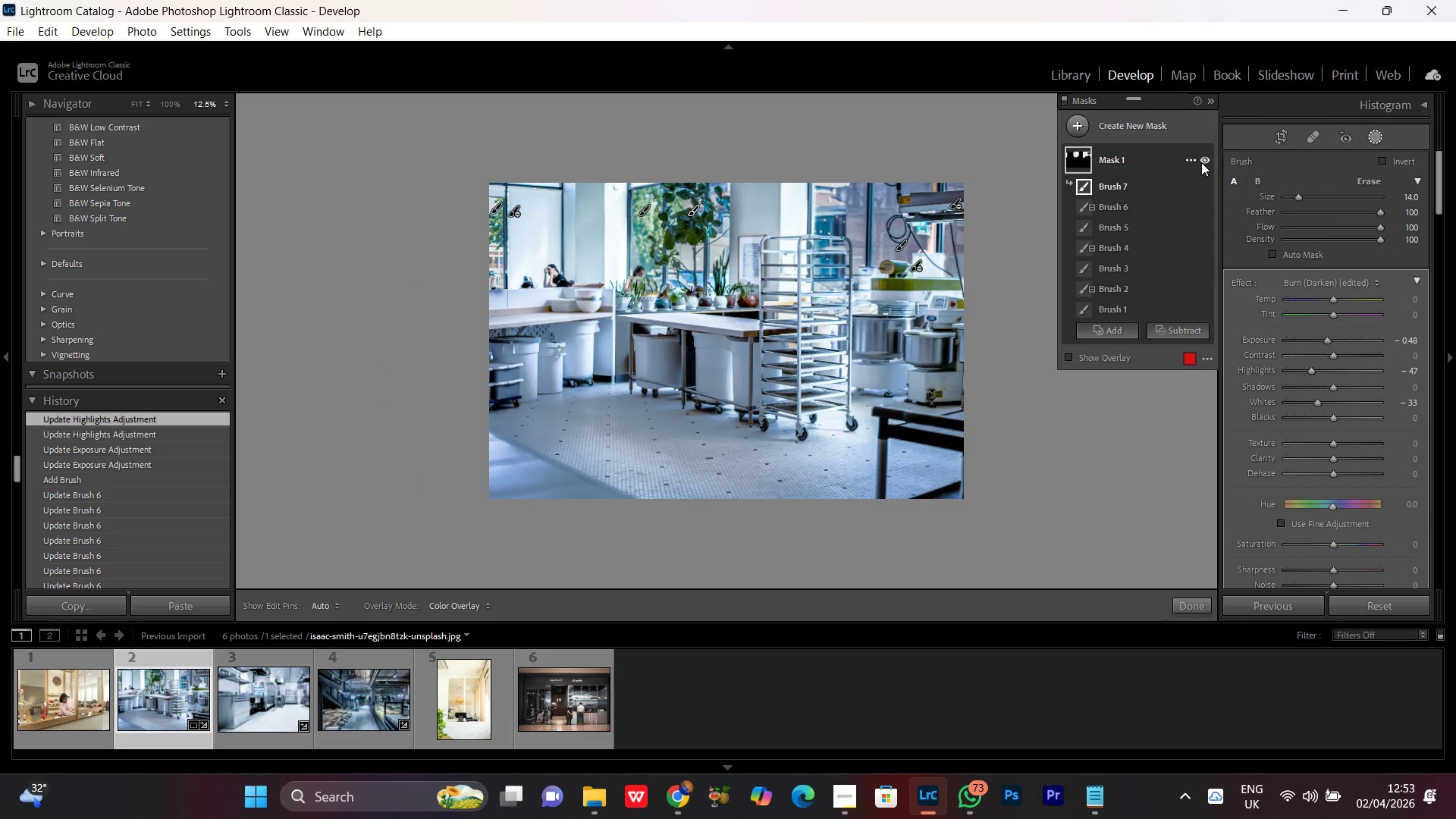 
left_click([1203, 160])
 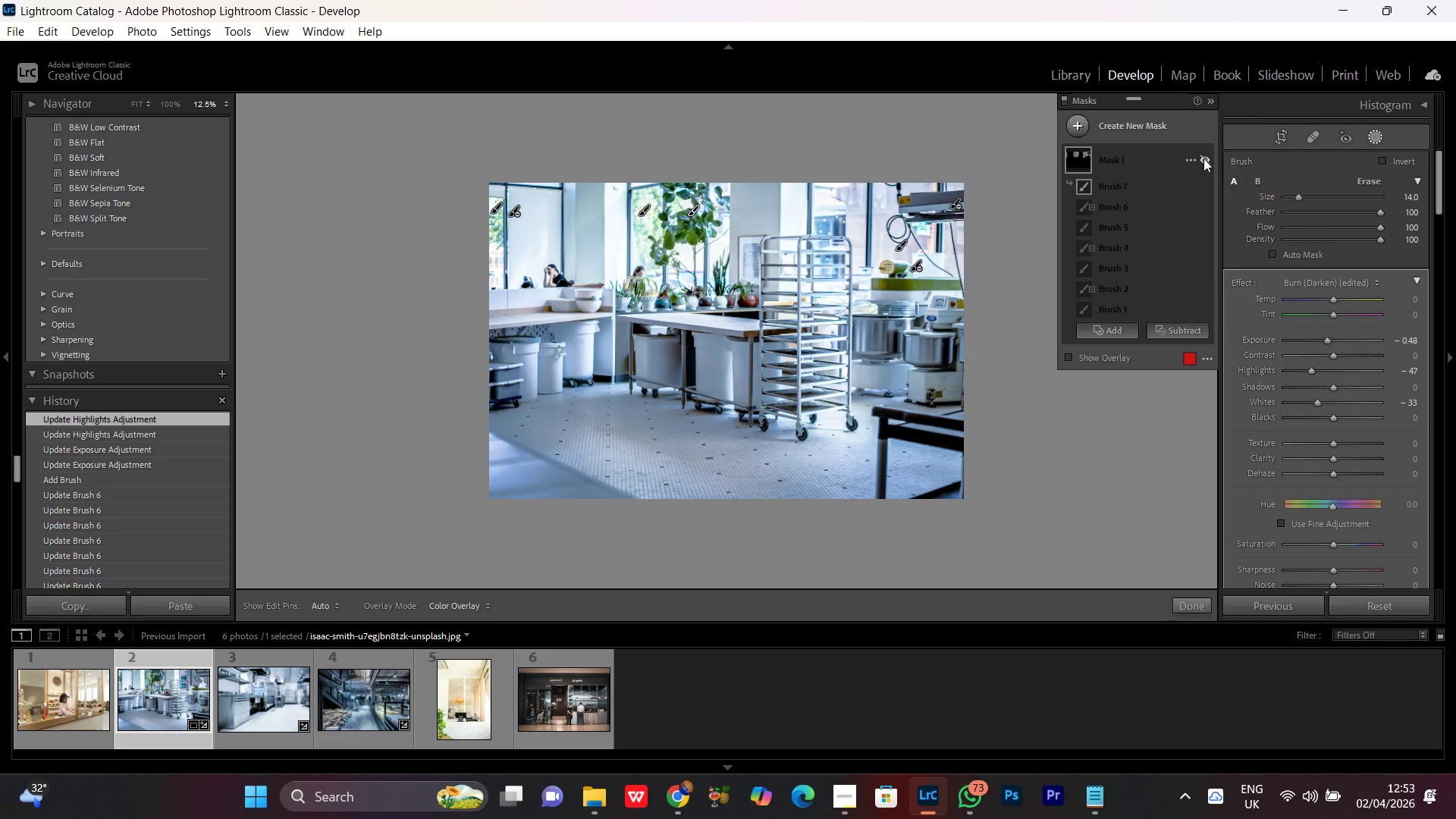 
left_click([1203, 158])
 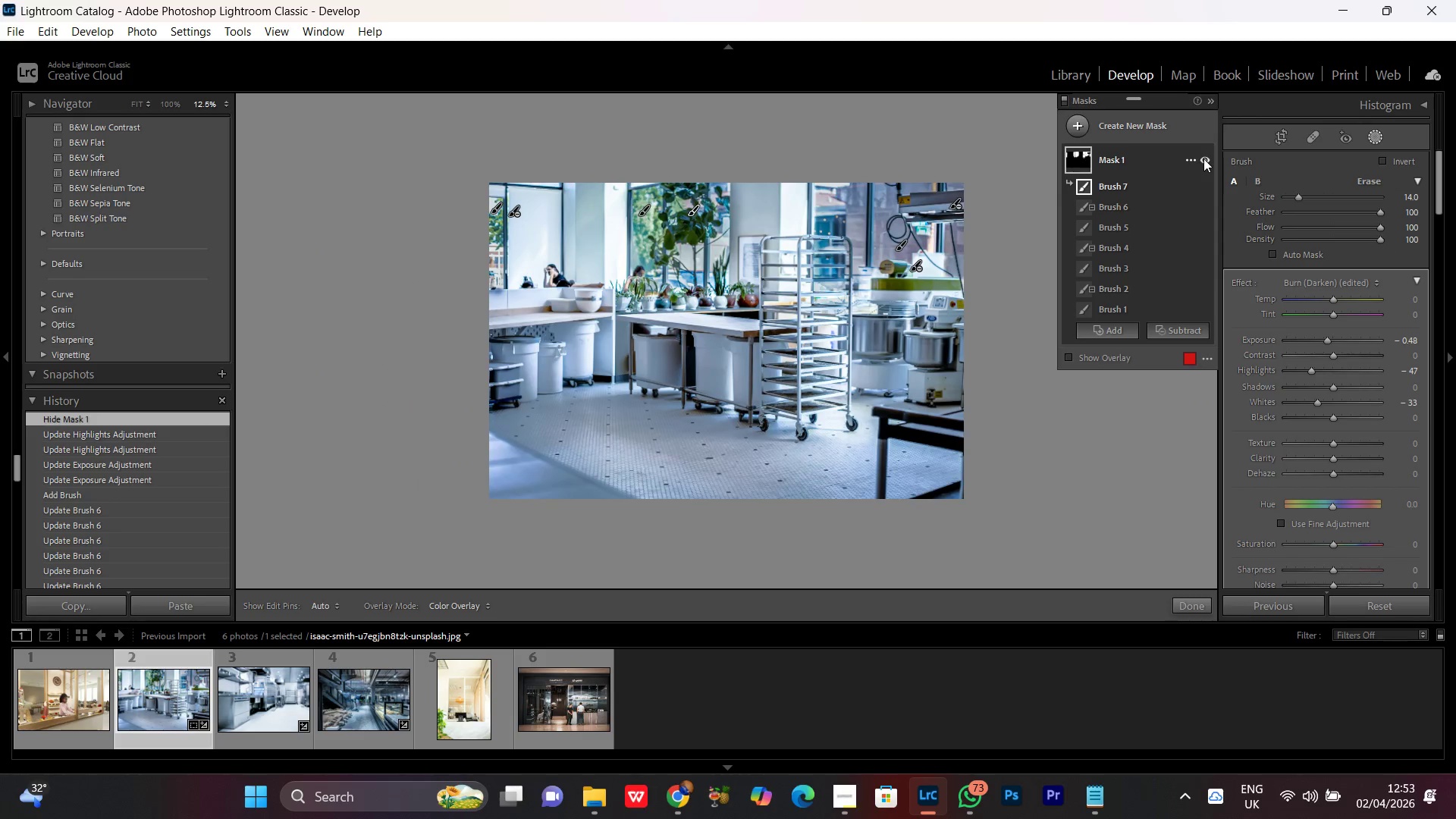 
double_click([1203, 158])
 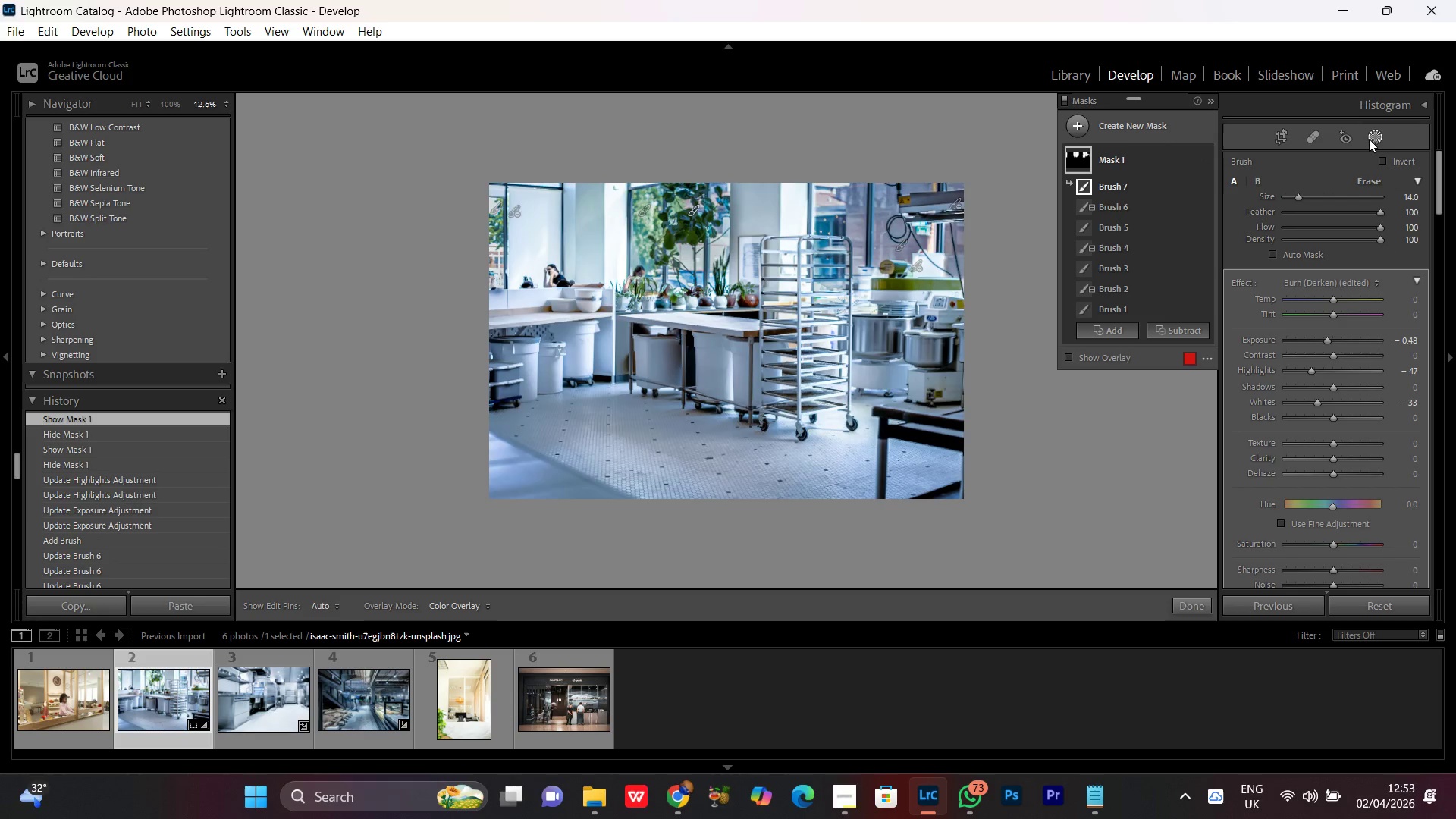 
left_click([1375, 134])
 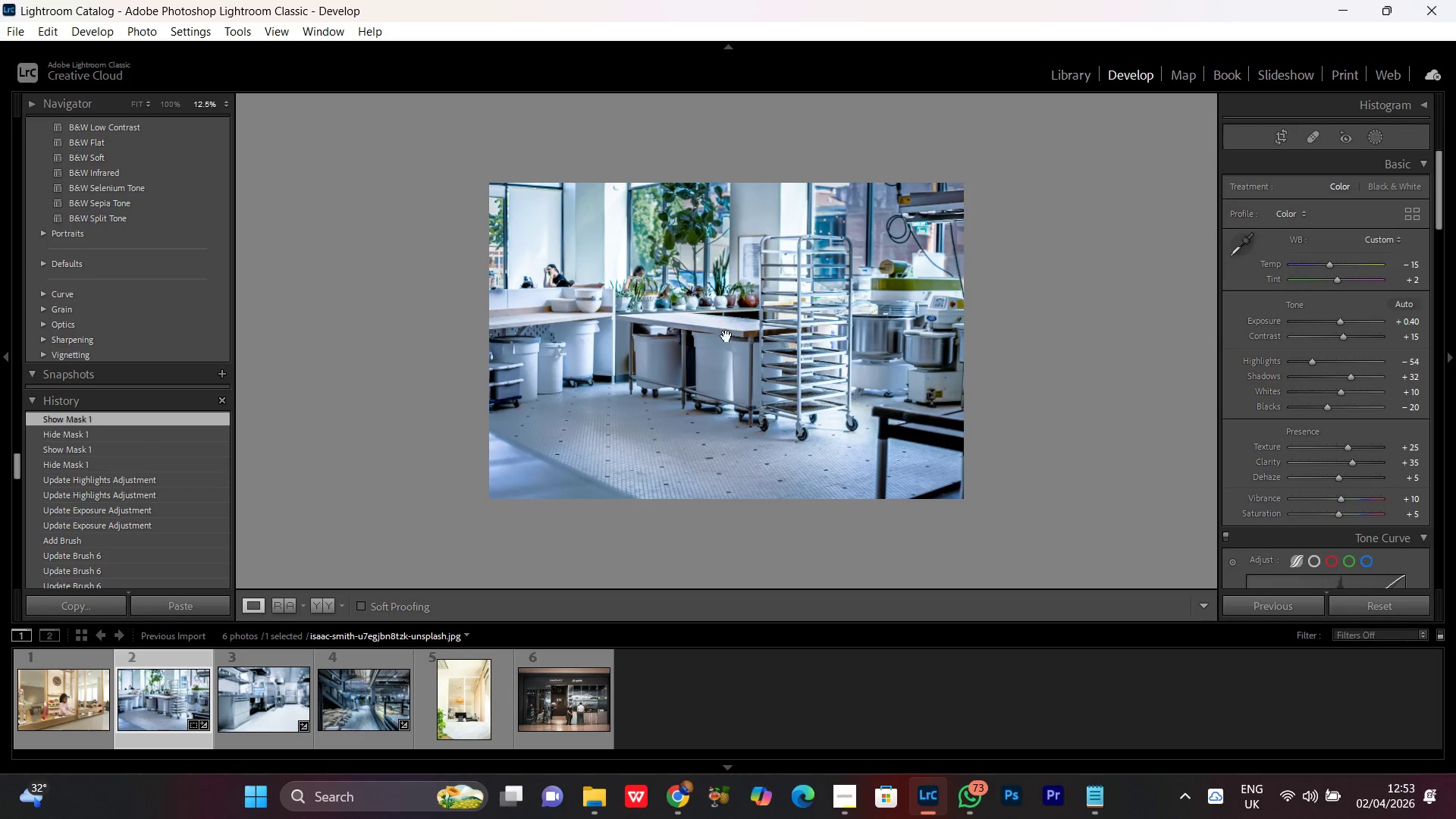 
left_click([752, 328])
 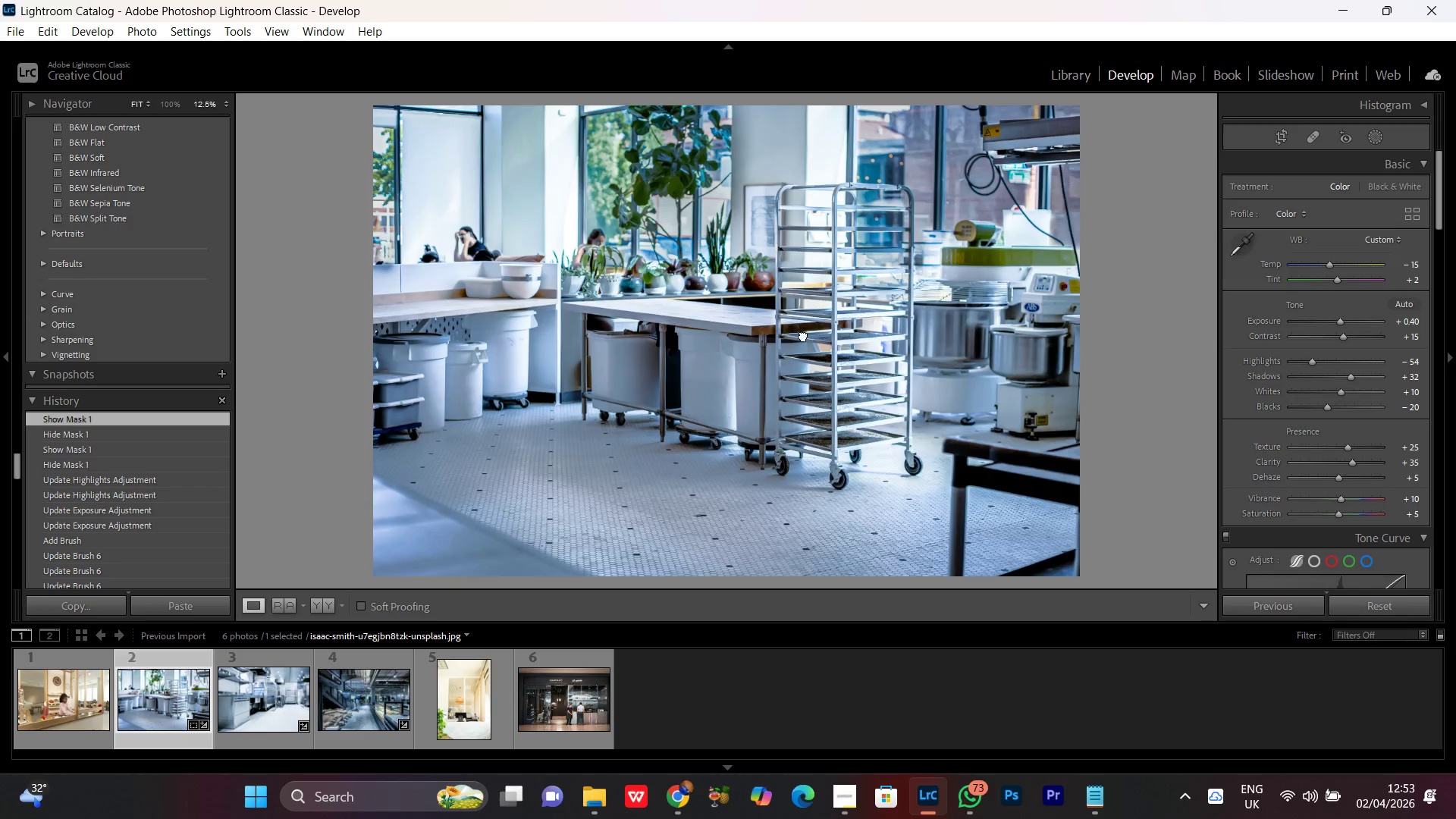 
double_click([803, 334])
 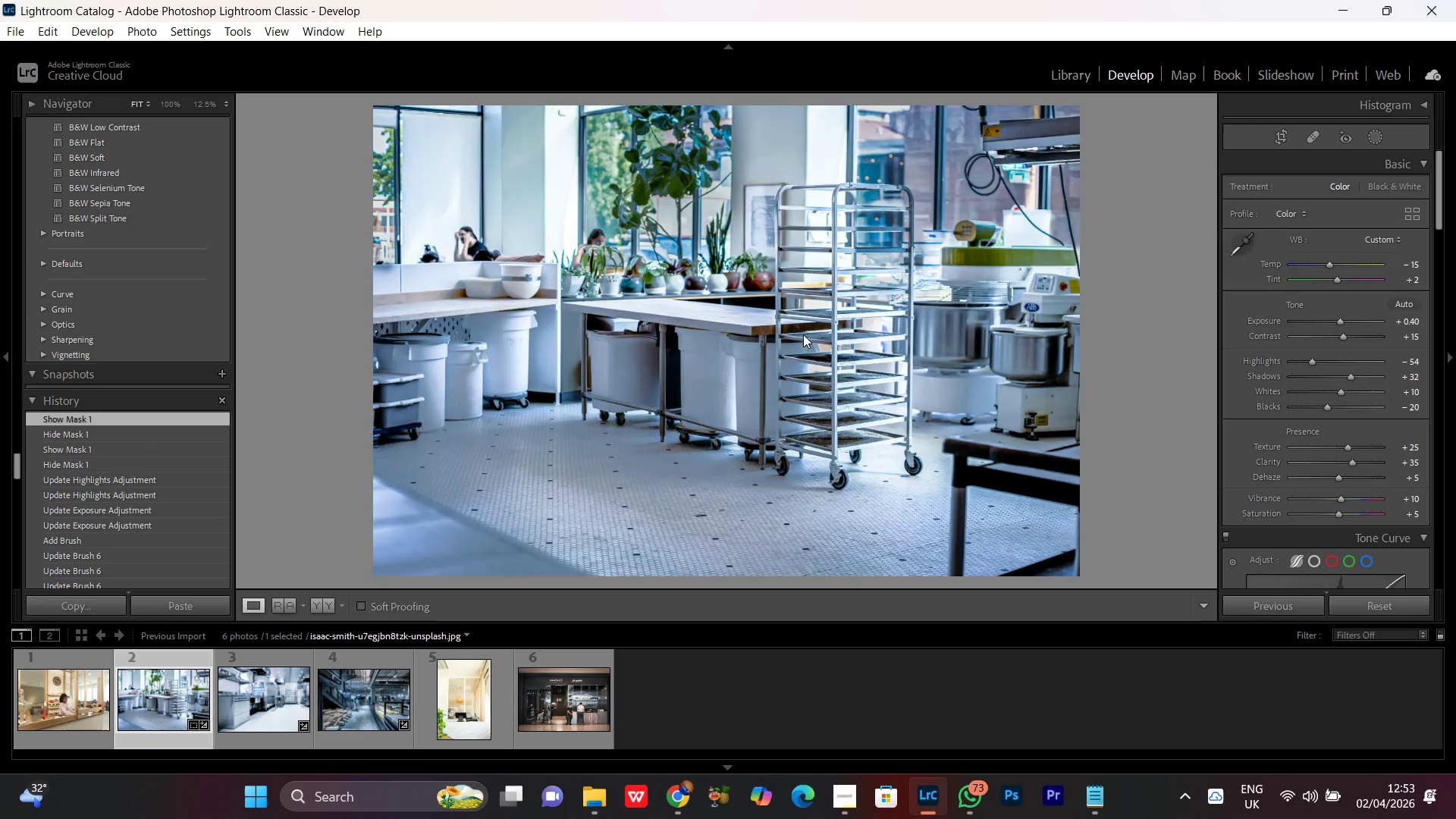 
triple_click([803, 334])
 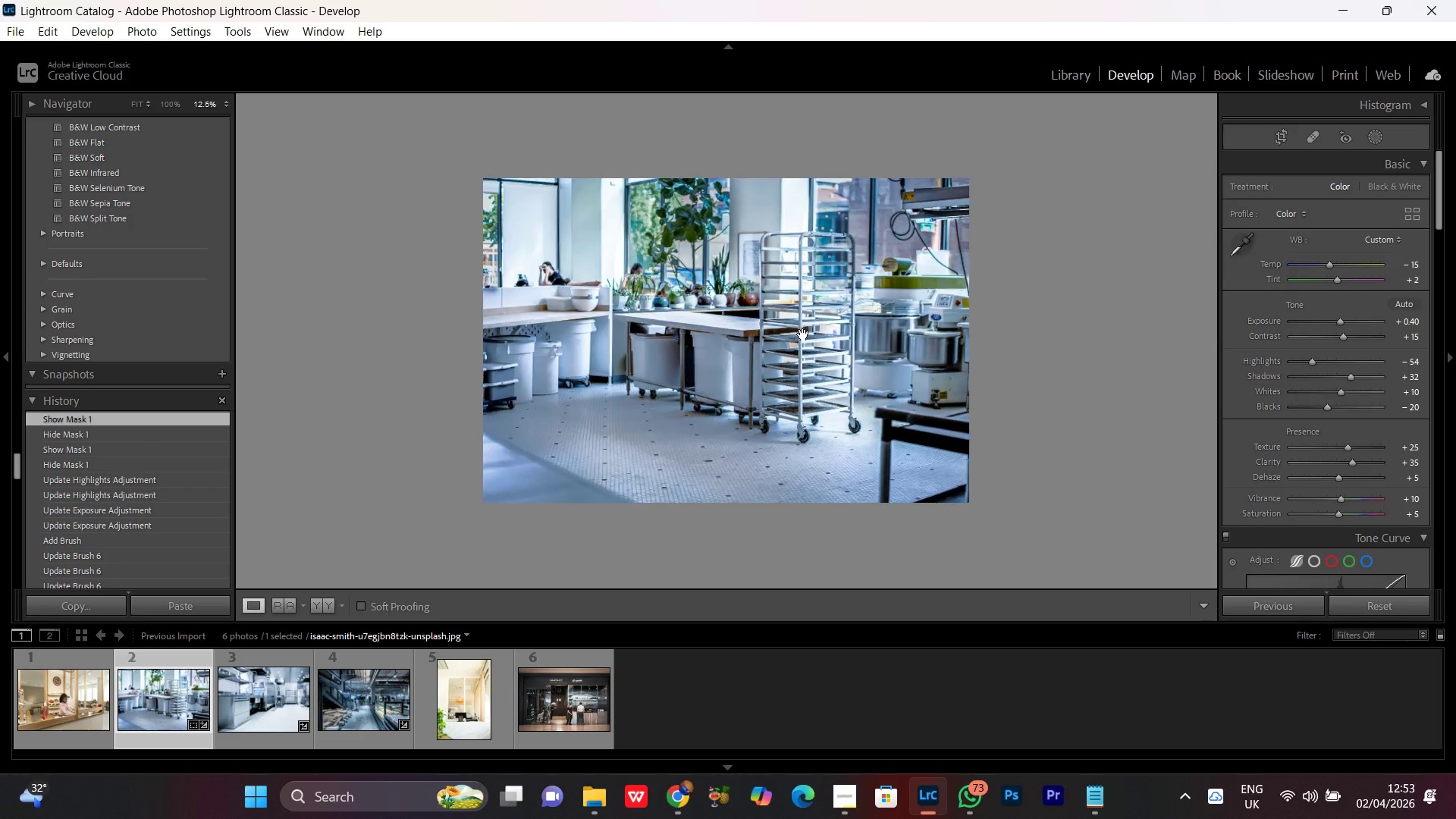 
triple_click([803, 334])
 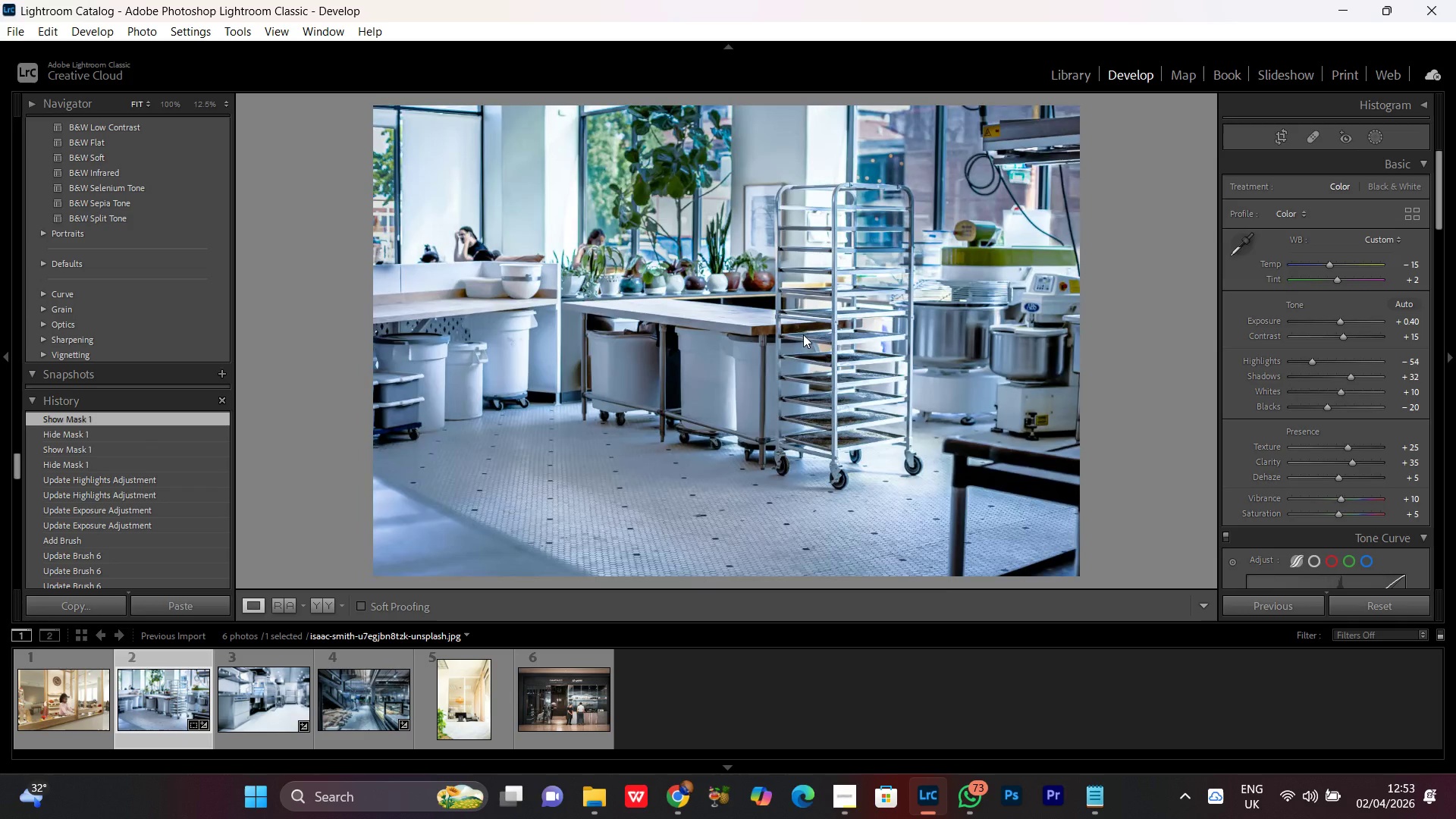 
triple_click([803, 334])
 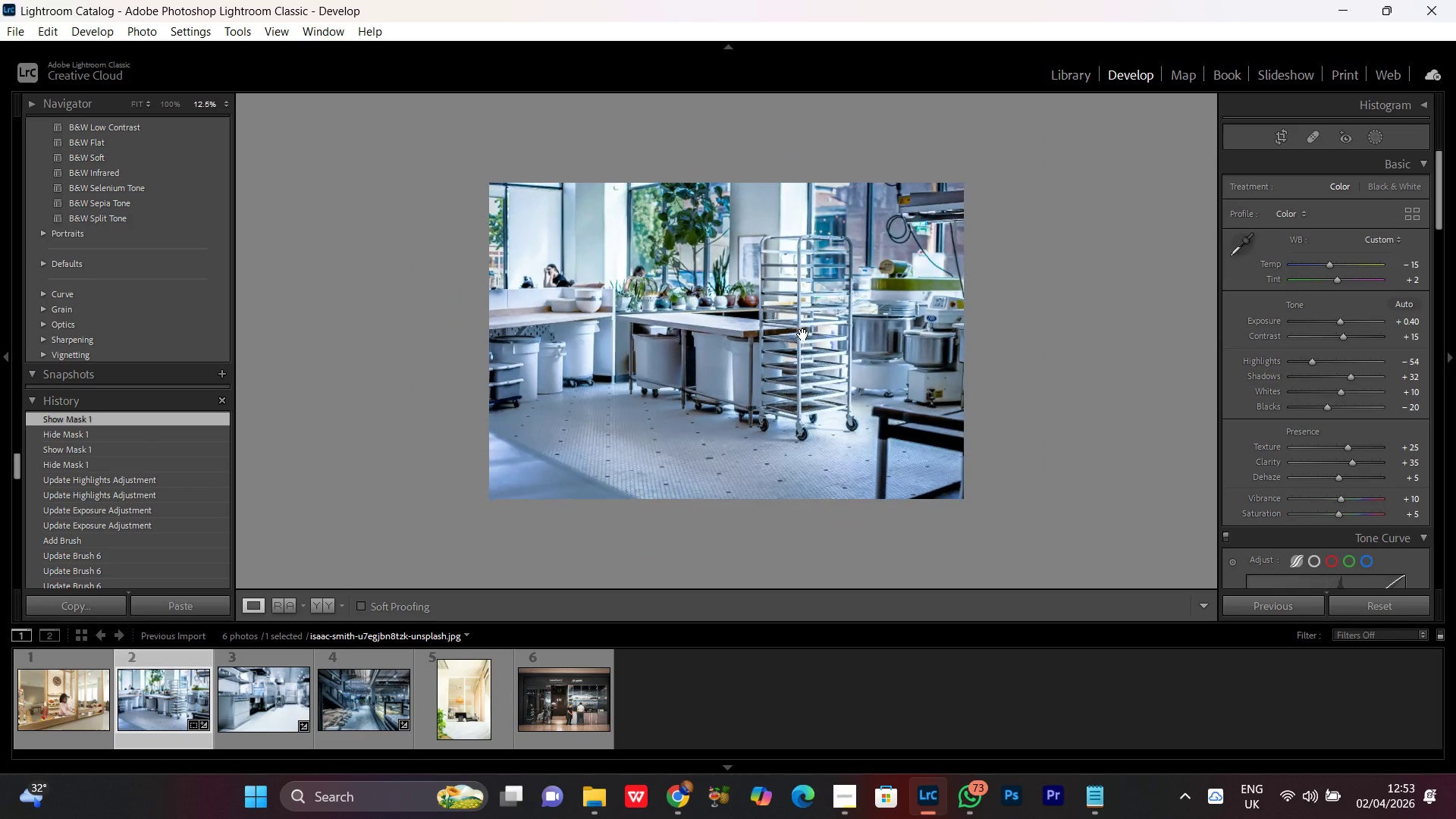 
triple_click([803, 334])
 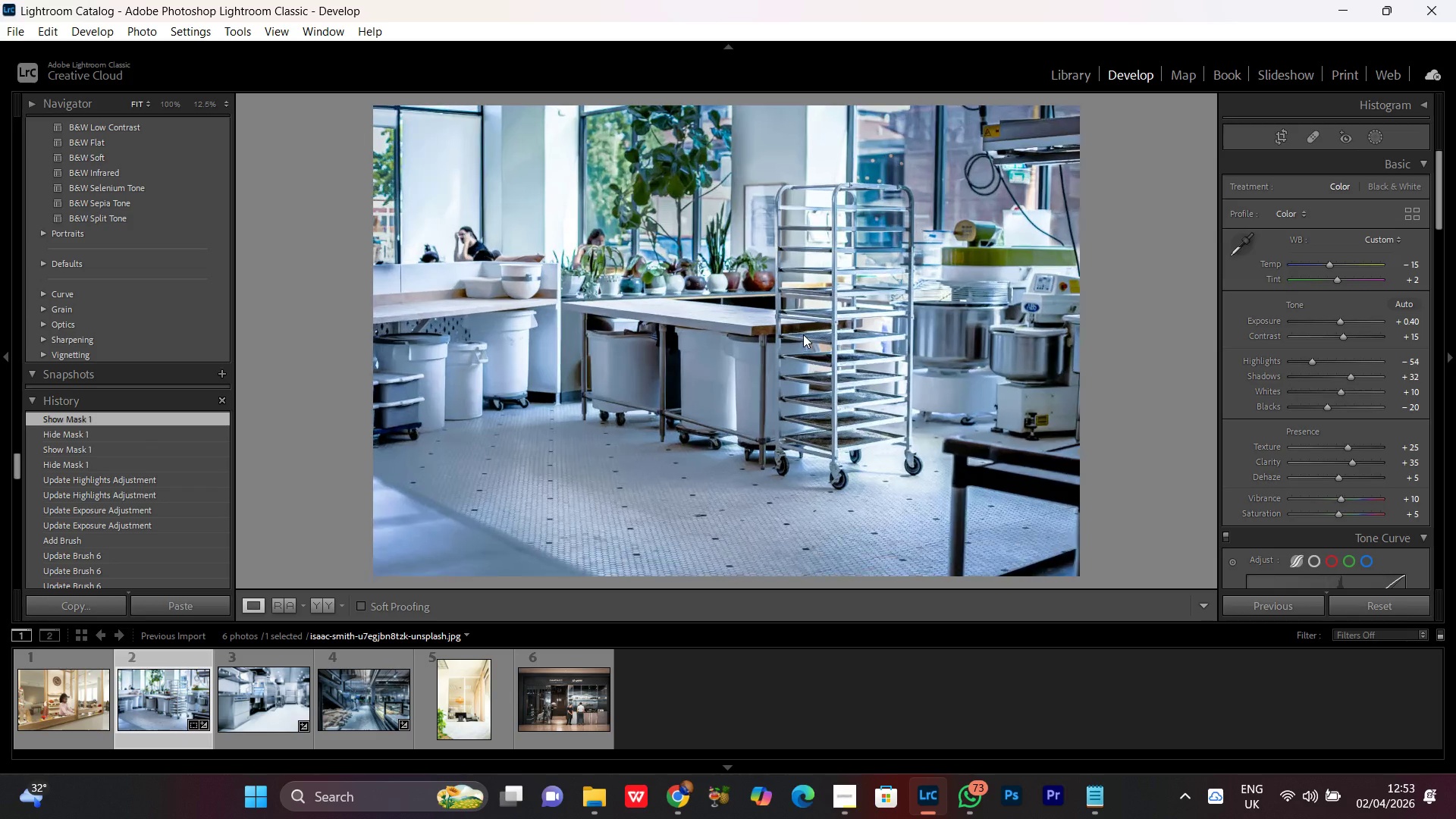 
triple_click([803, 334])
 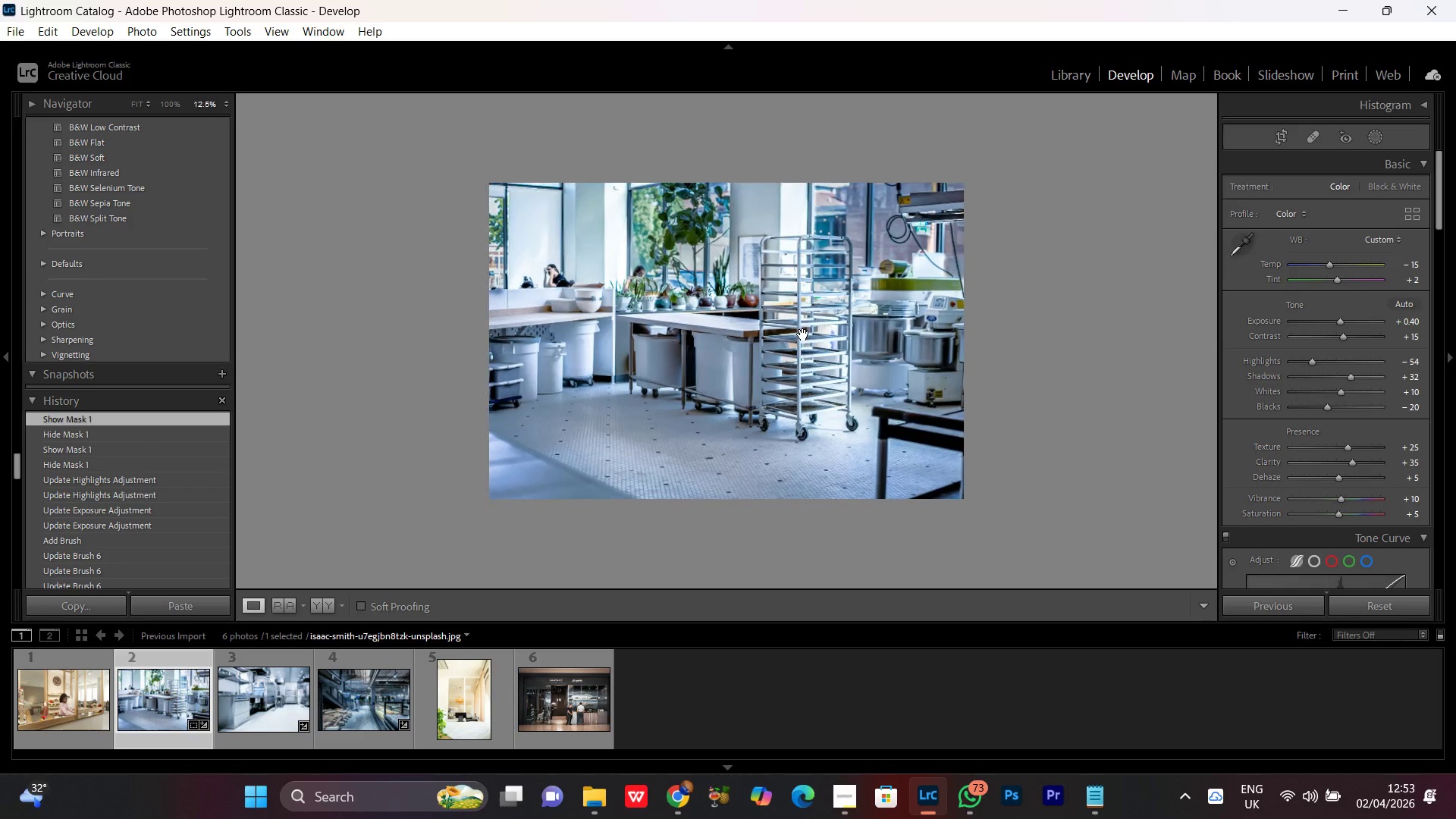 
triple_click([803, 334])
 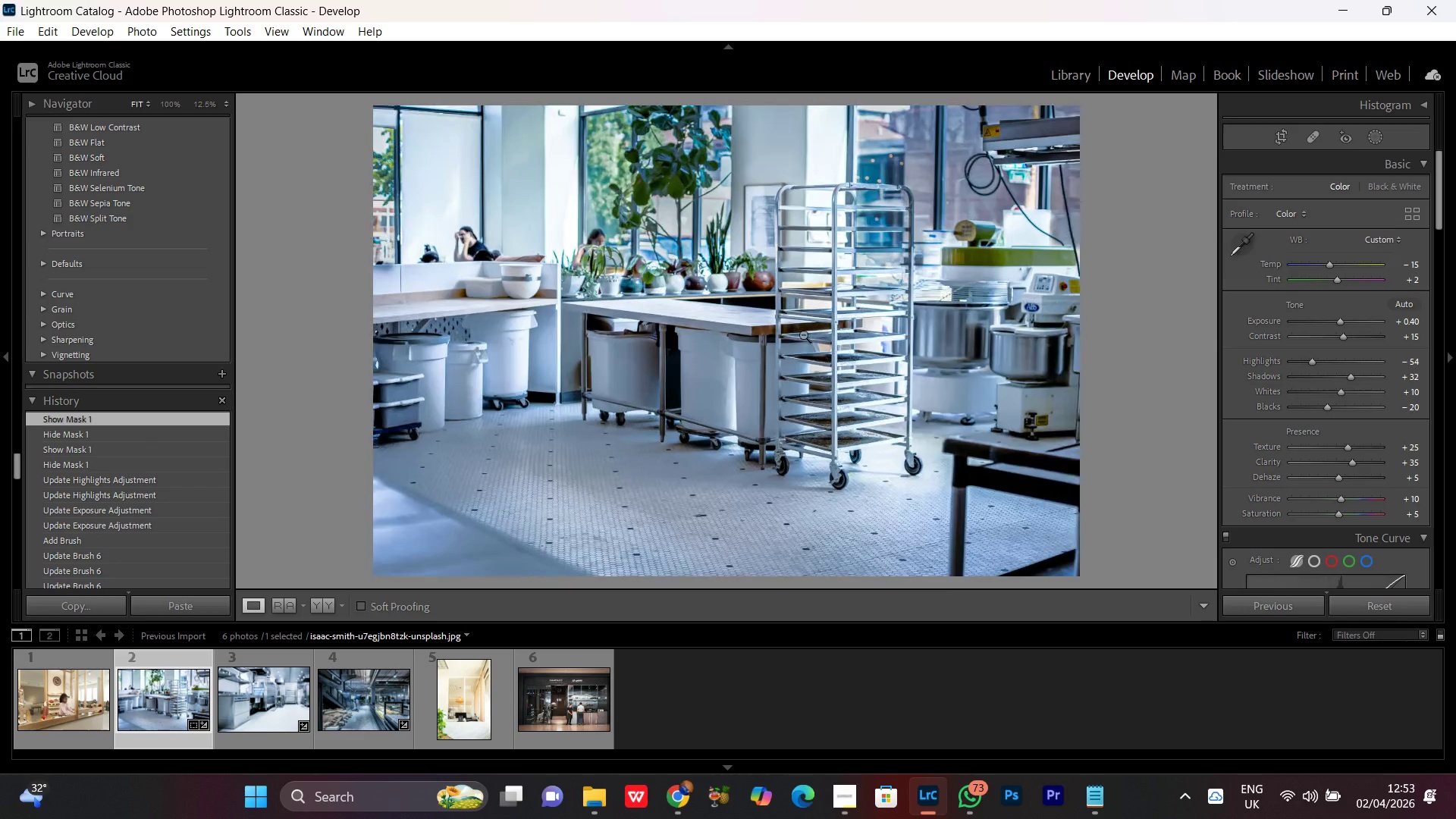 
triple_click([803, 334])
 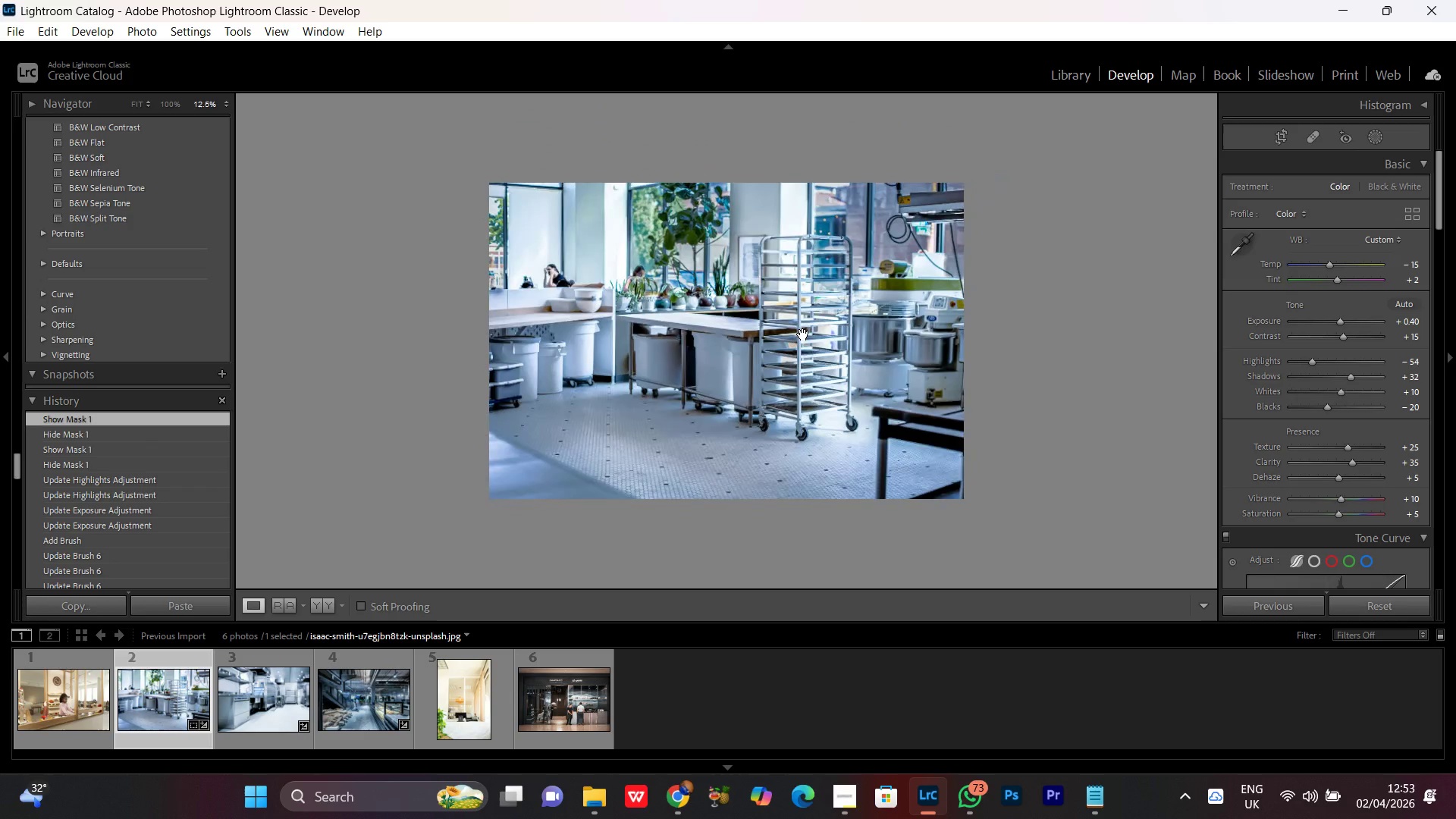 
triple_click([803, 334])
 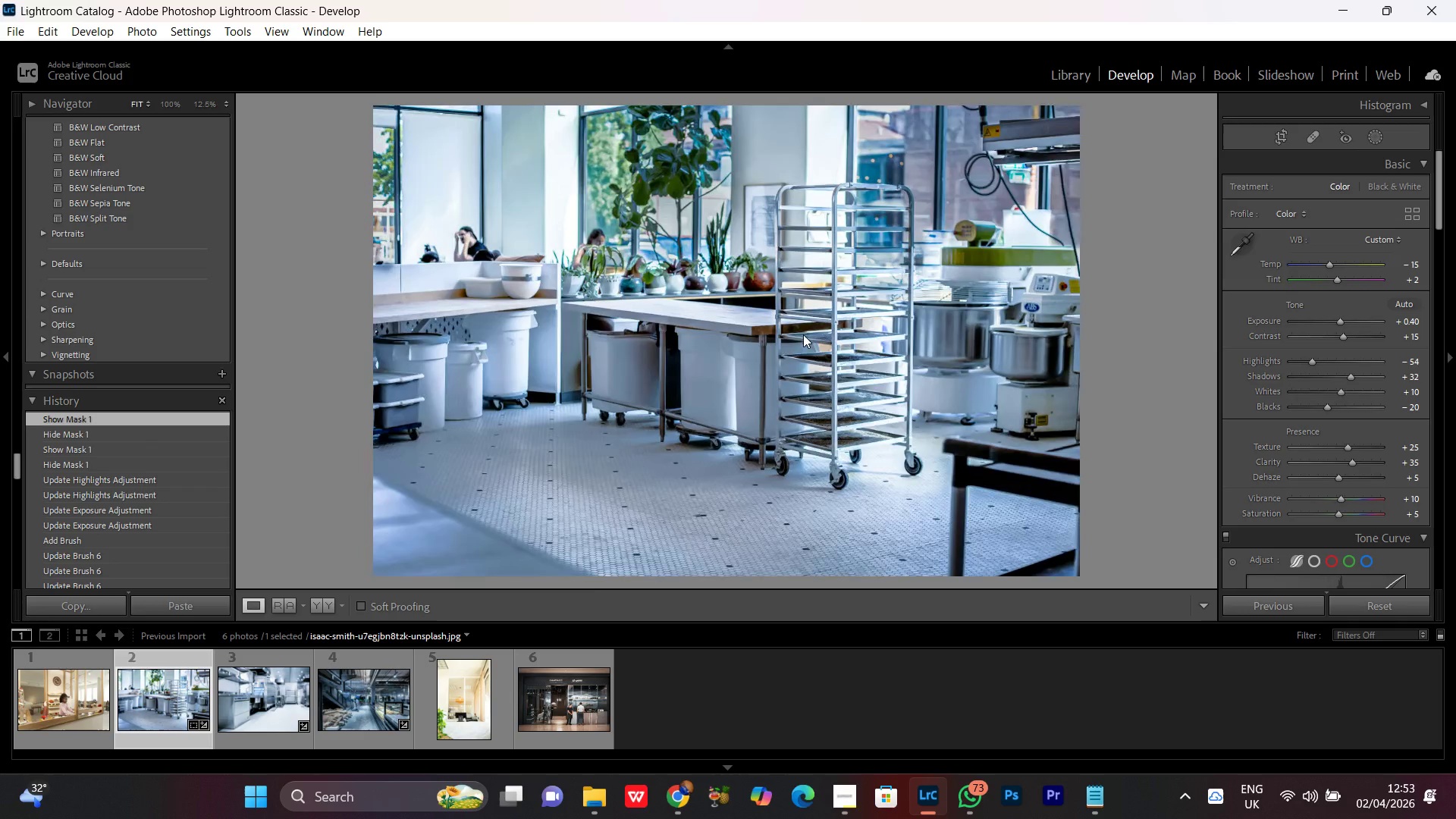 
triple_click([803, 334])
 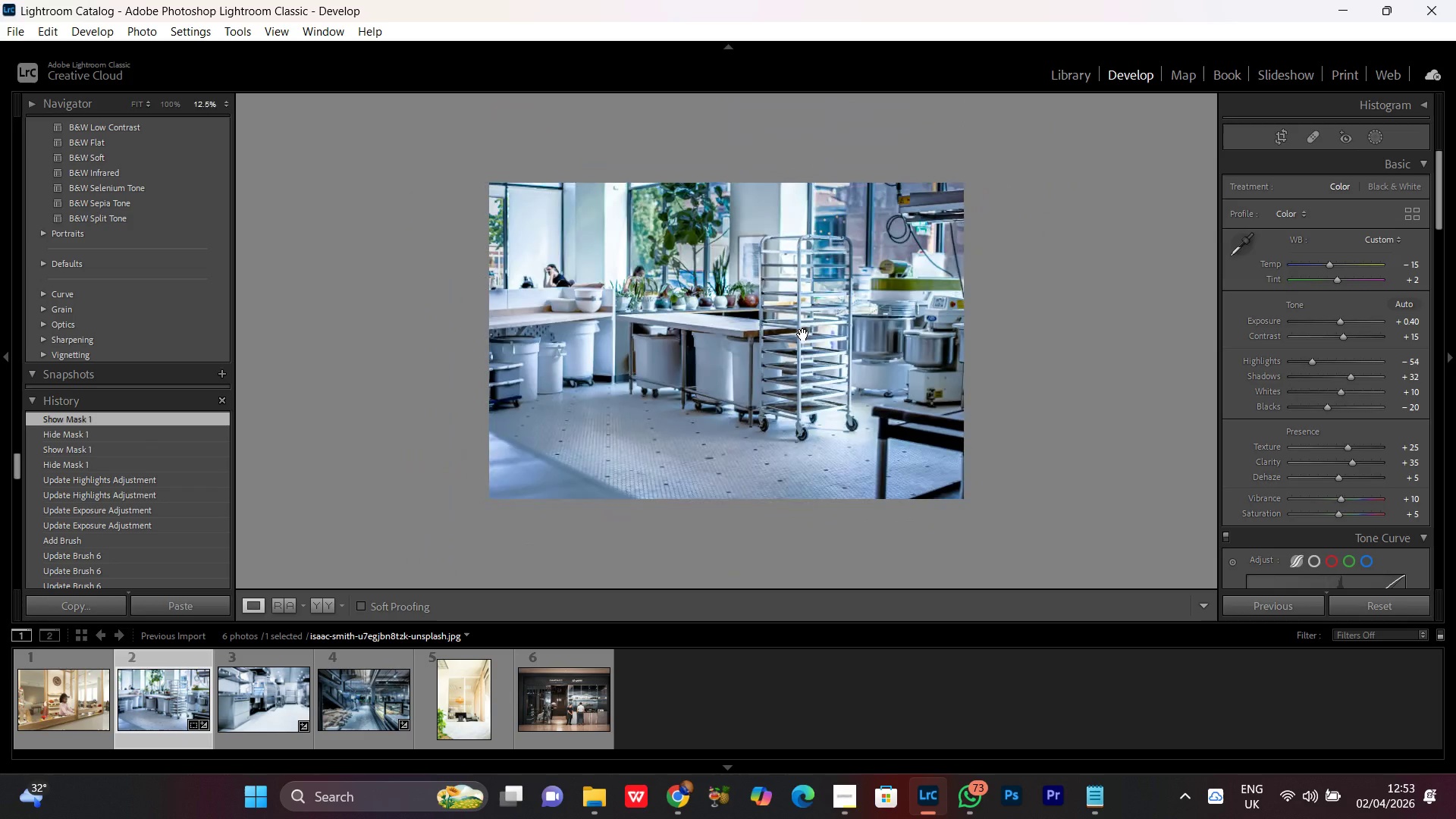 
triple_click([803, 334])
 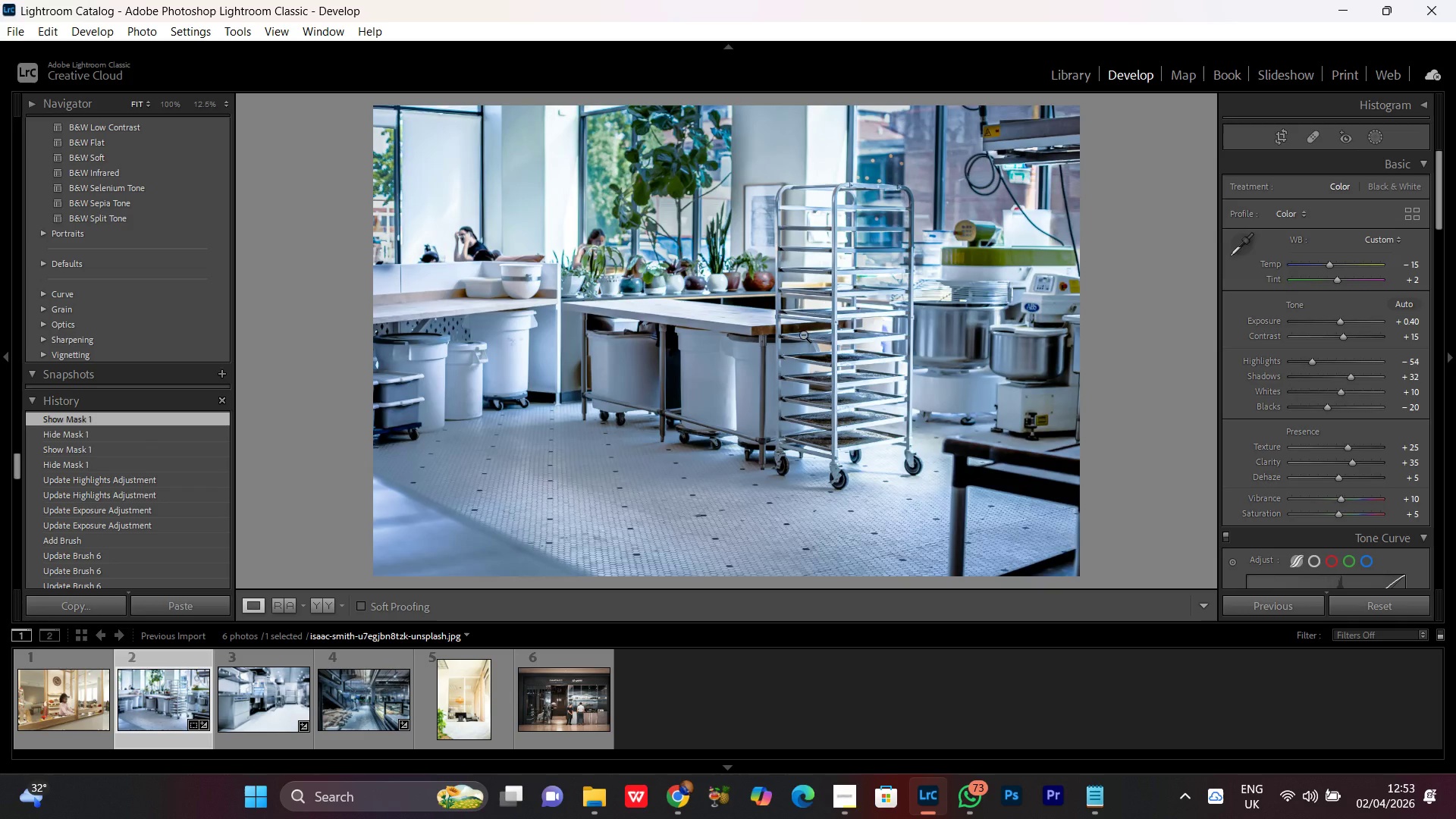 
triple_click([803, 334])
 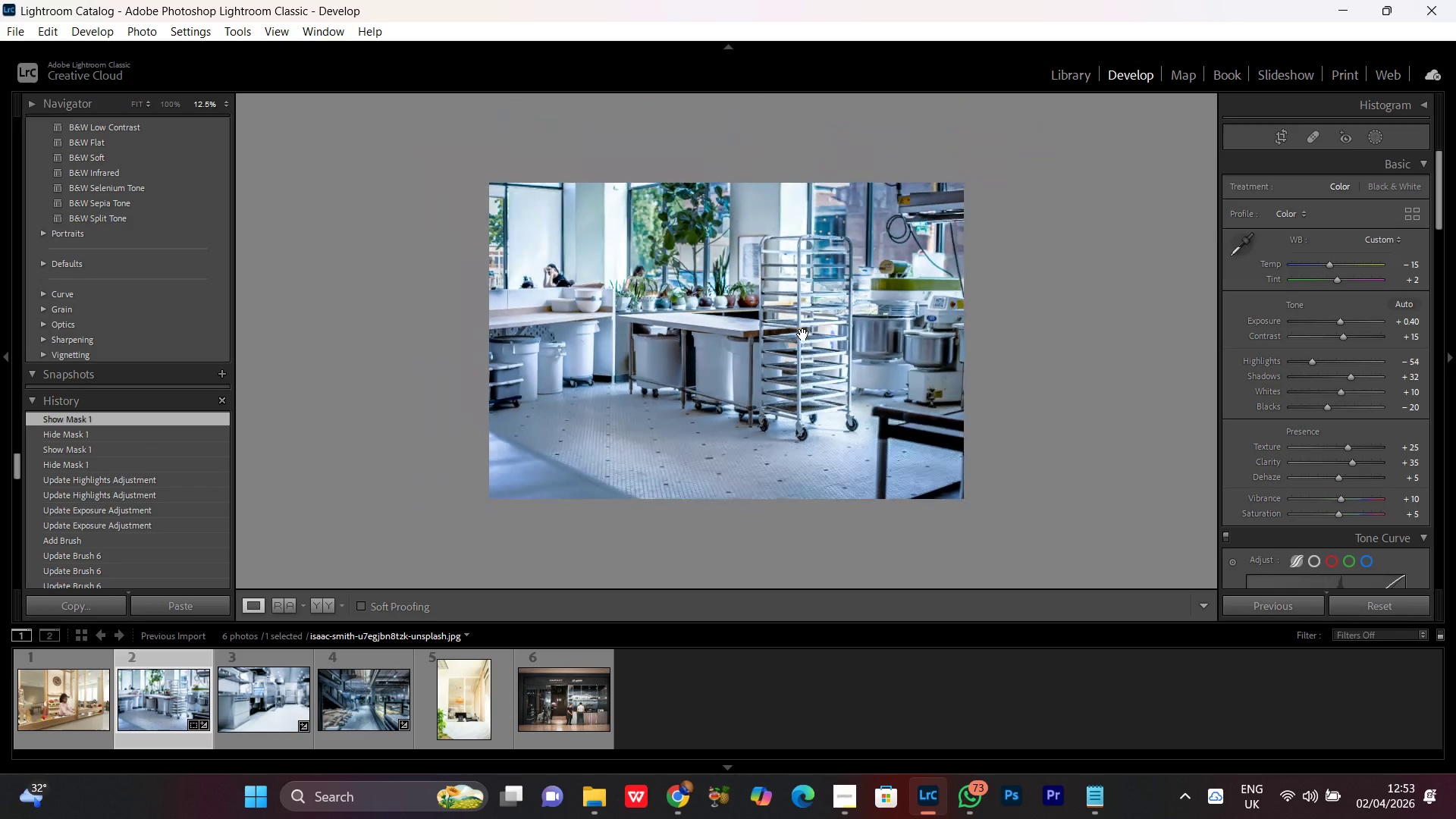 
triple_click([803, 334])
 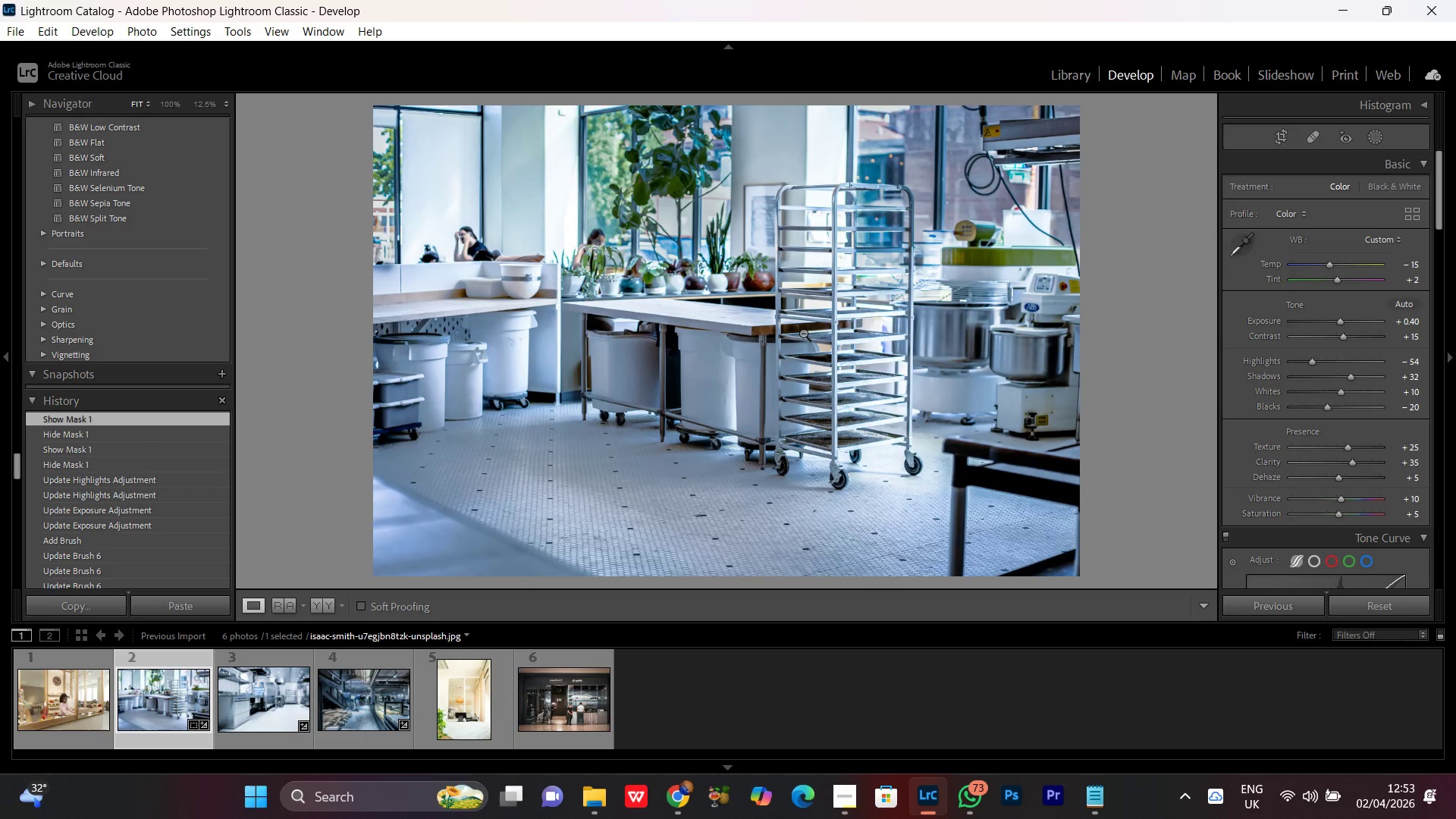 
key(Control+Equal)
 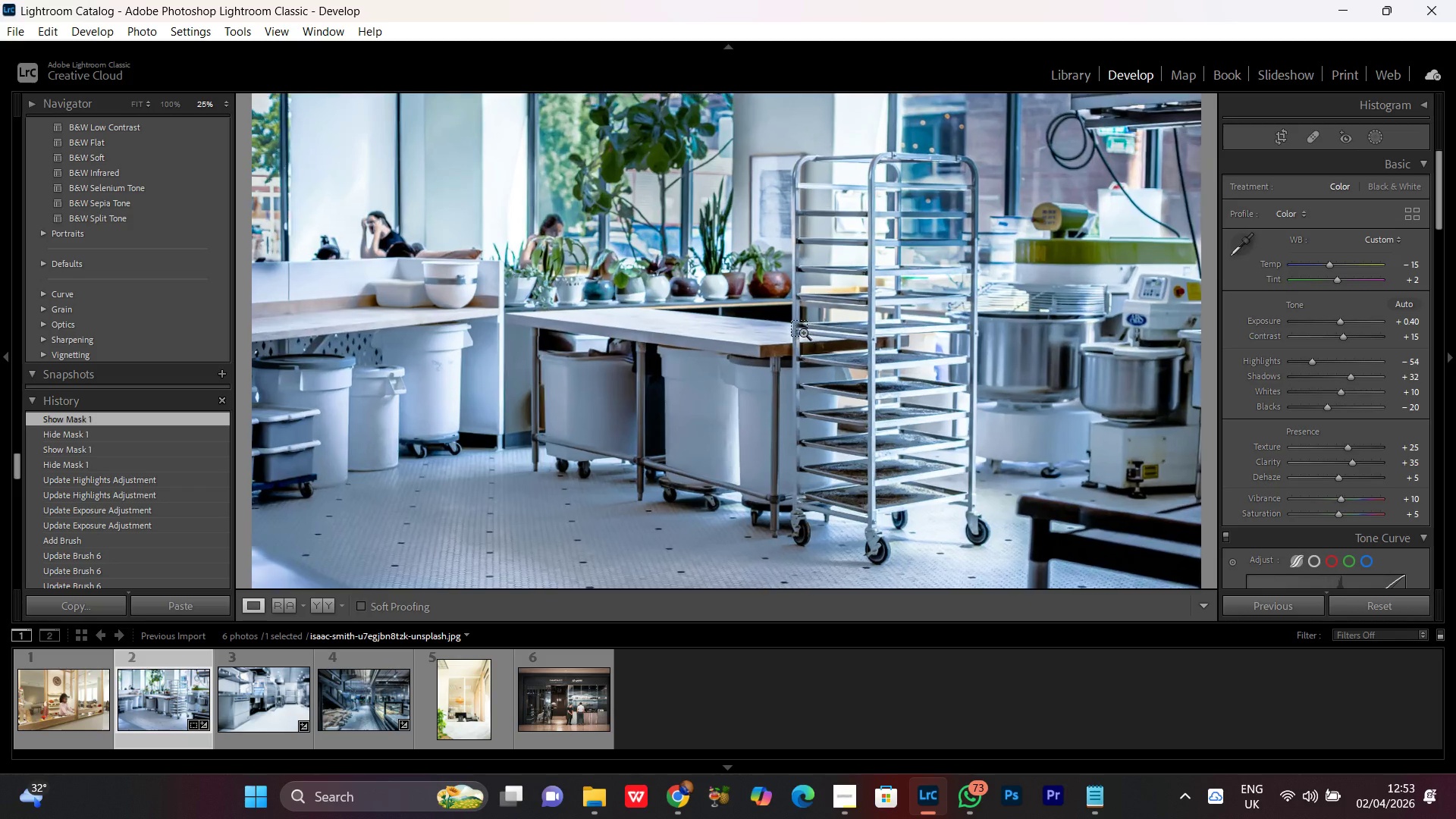 
key(Control+Equal)
 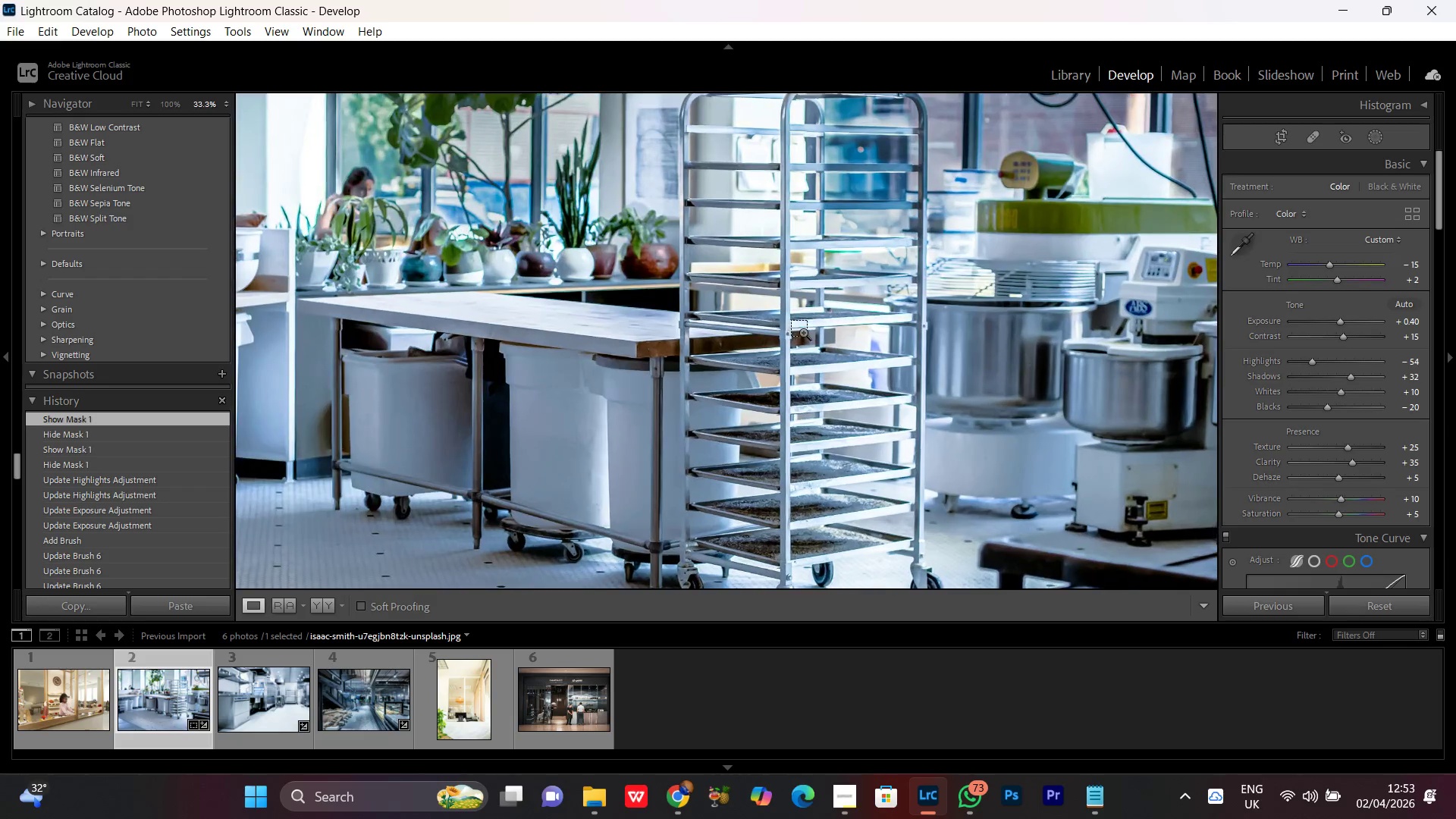 
key(Control+Equal)
 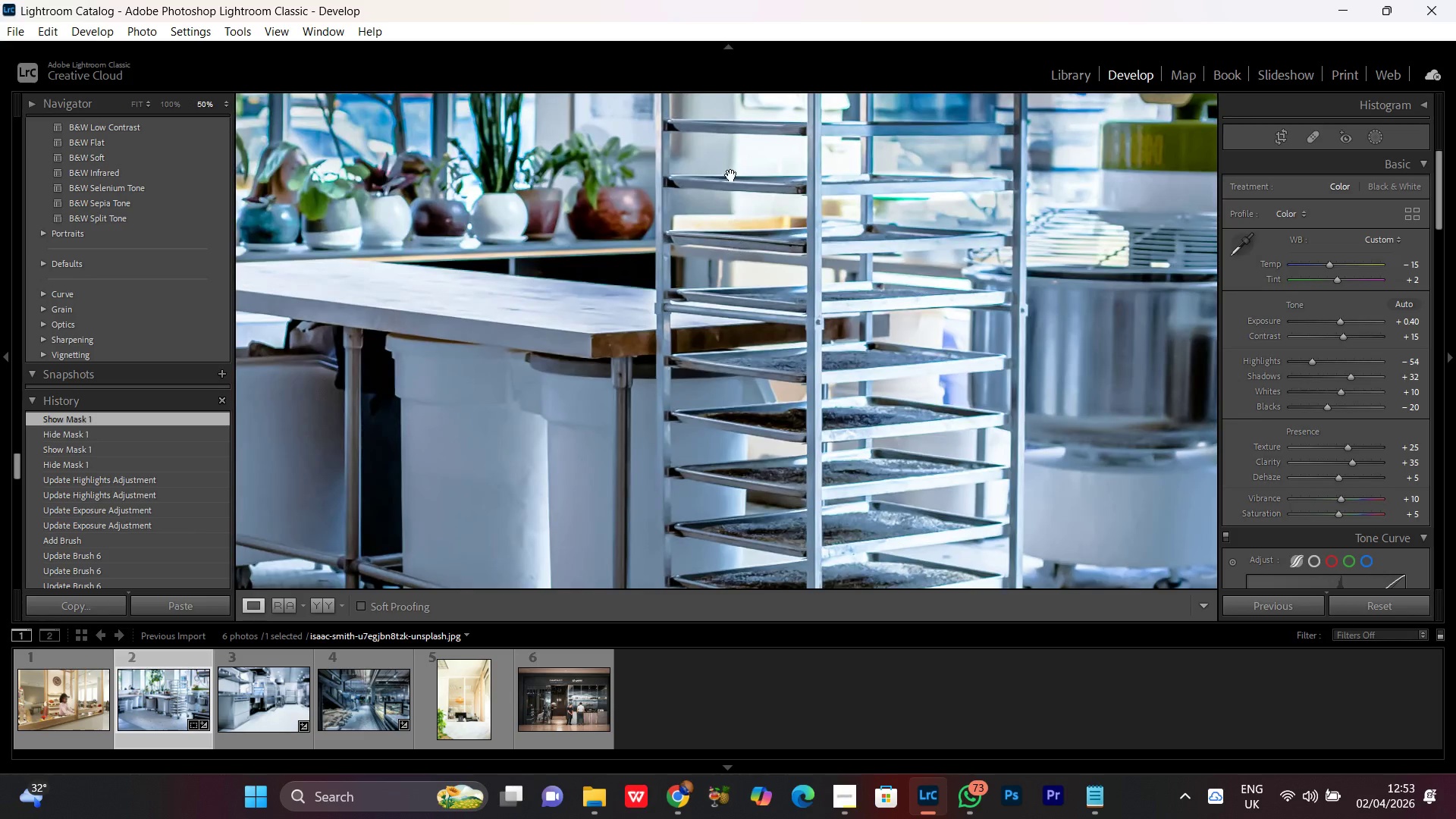 
left_click_drag(start_coordinate=[731, 168], to_coordinate=[645, 553])
 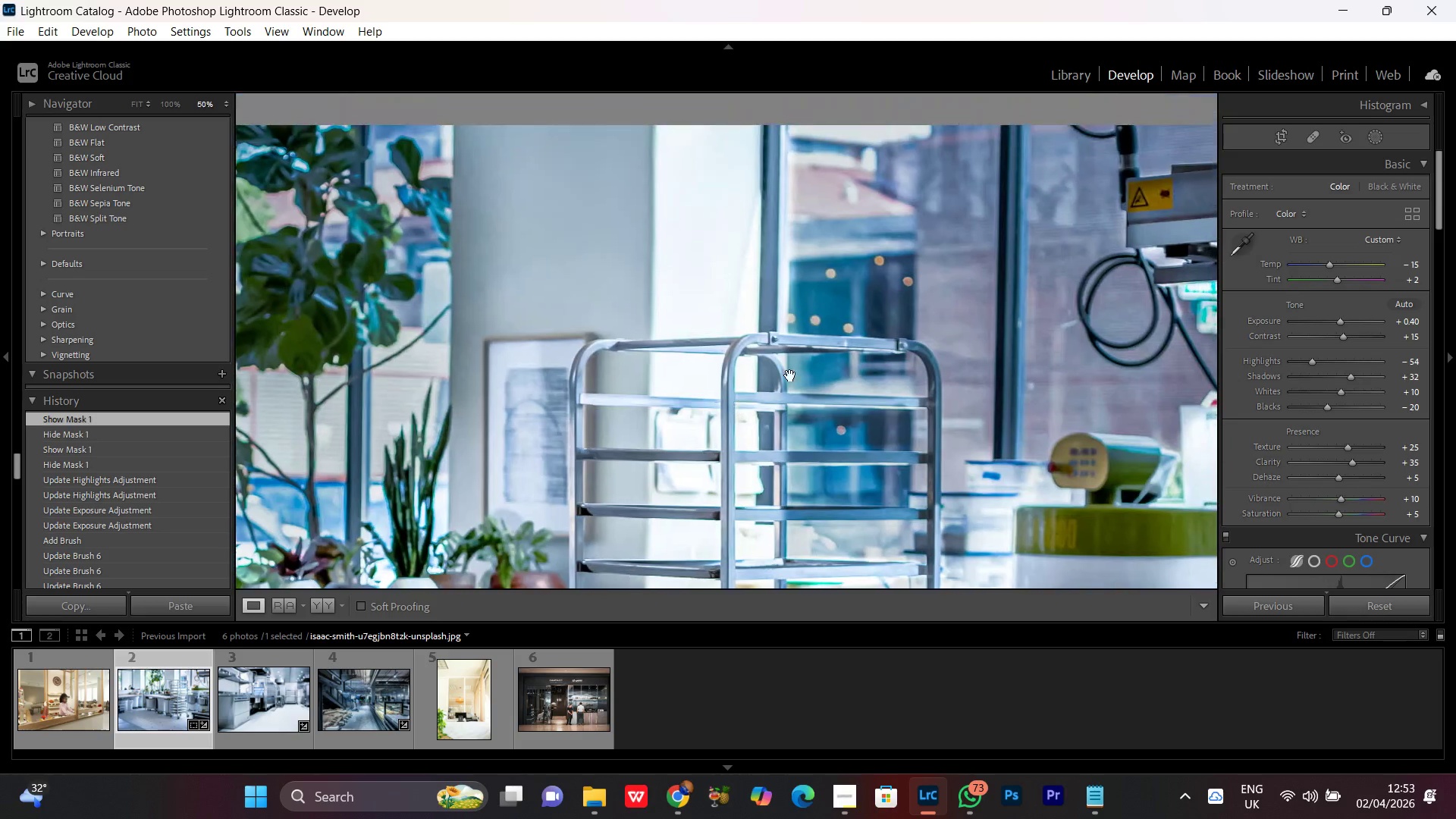 
left_click_drag(start_coordinate=[790, 375], to_coordinate=[661, 503])
 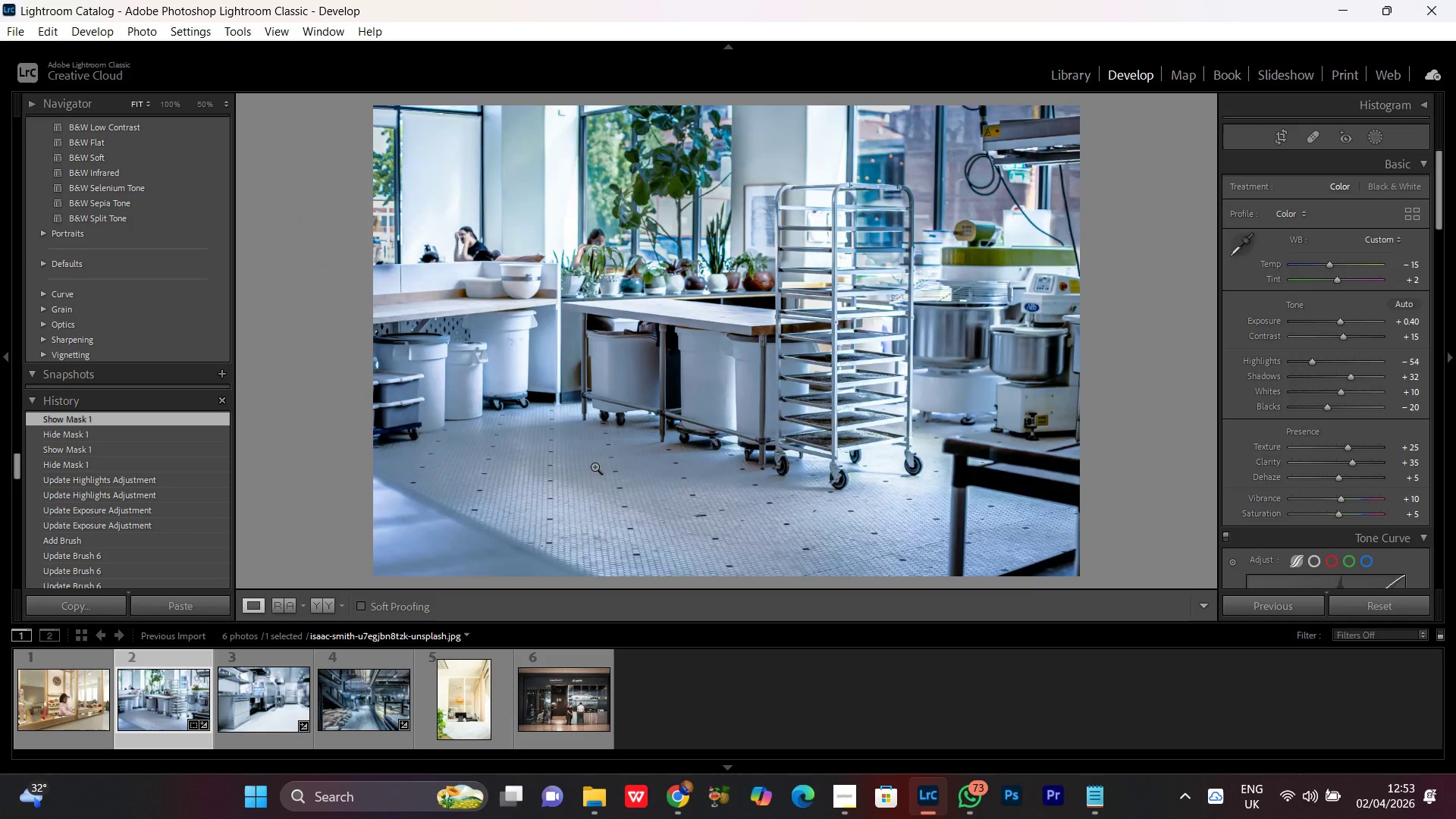 
double_click([594, 466])
 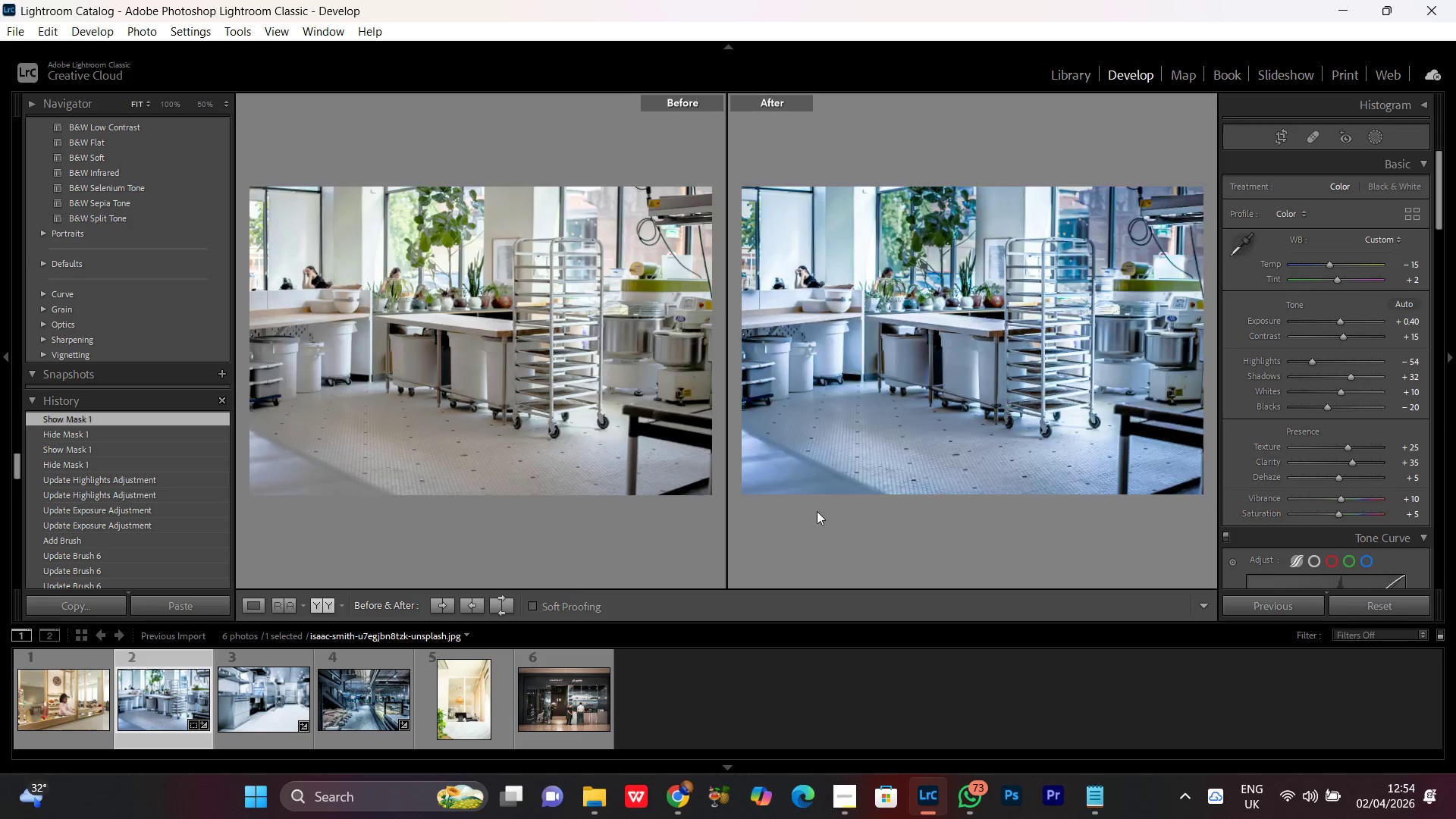 
double_click([946, 281])
 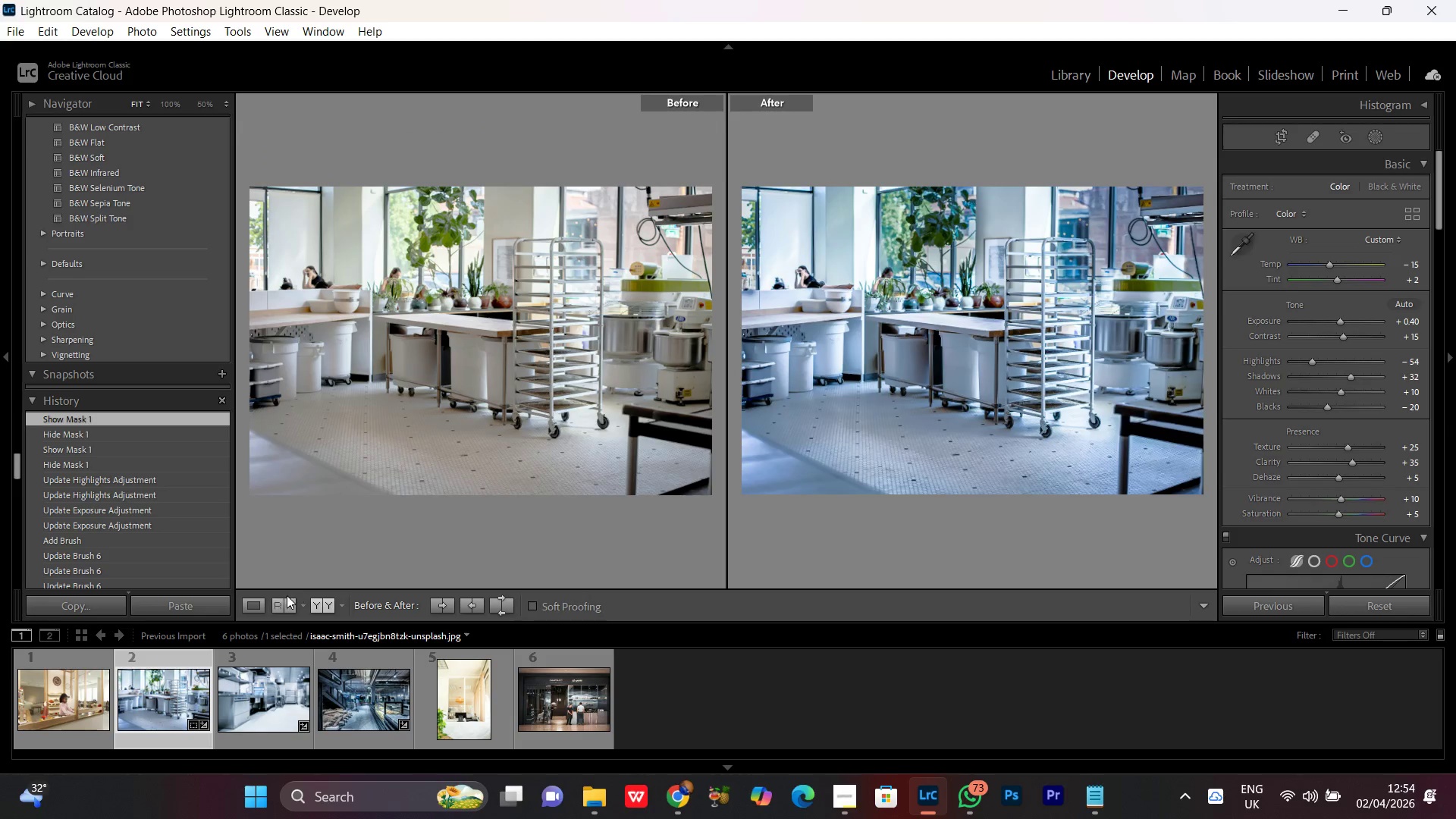 
left_click([265, 595])
 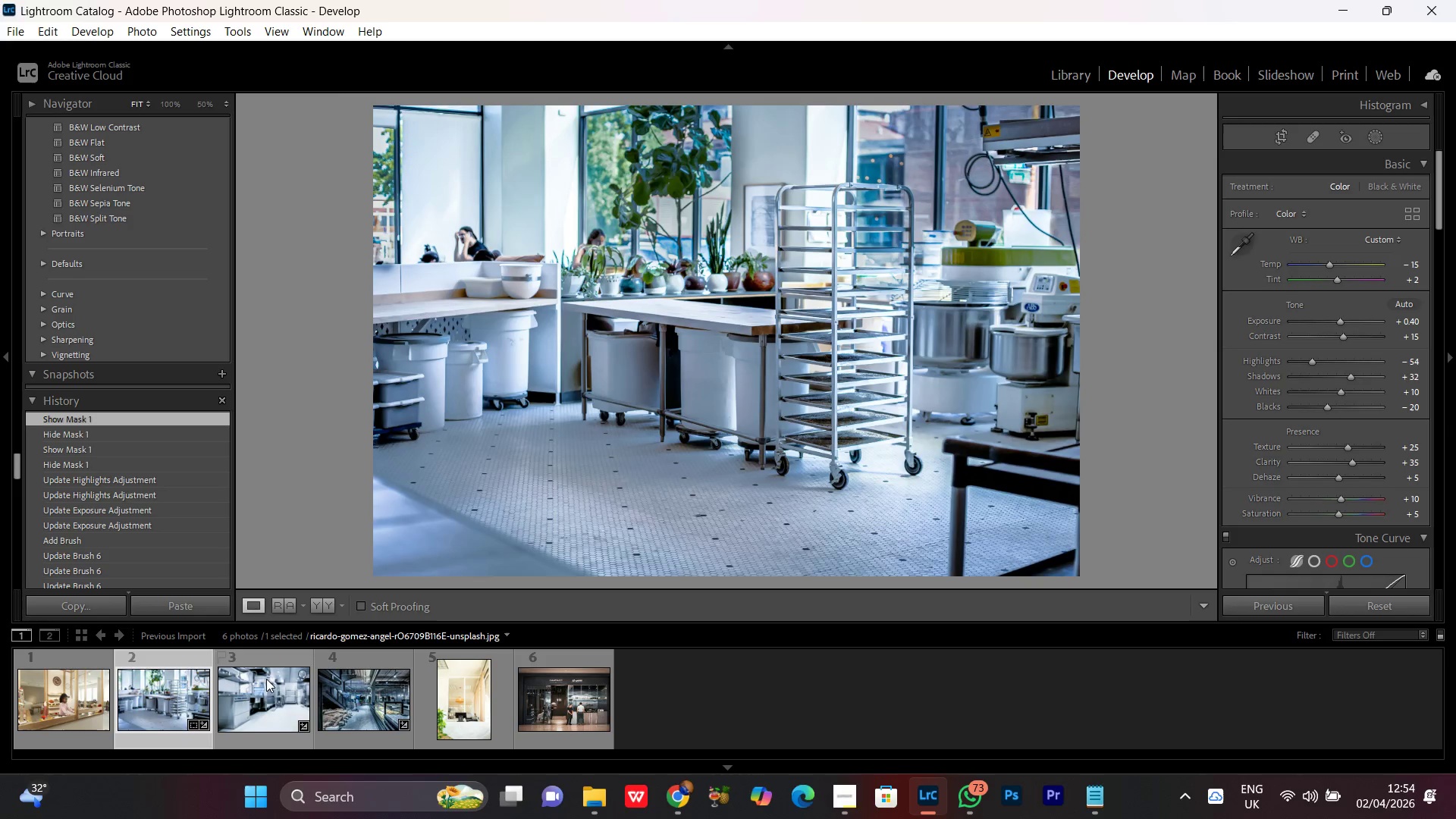 
left_click([256, 696])
 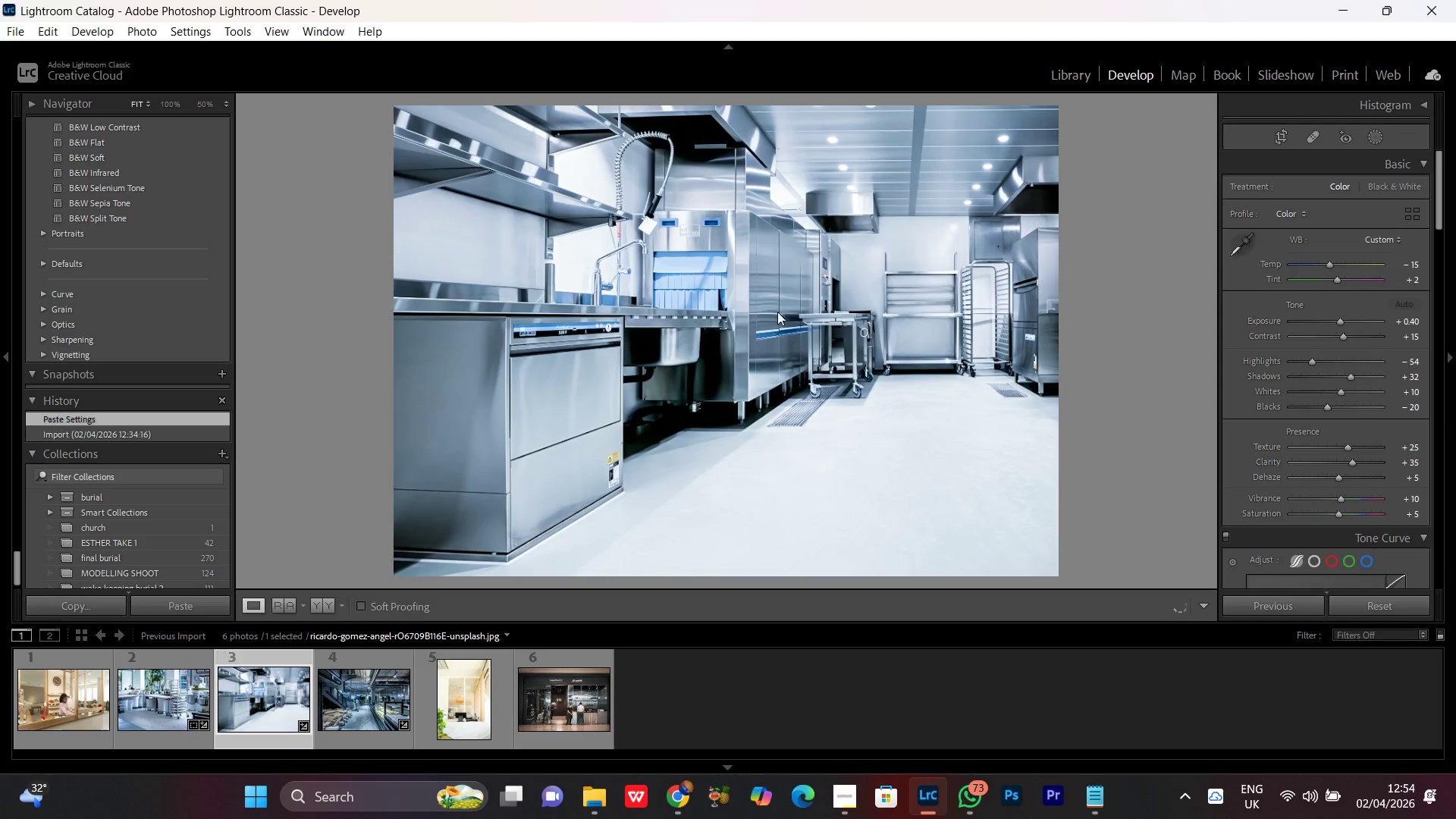 
left_click([780, 308])
 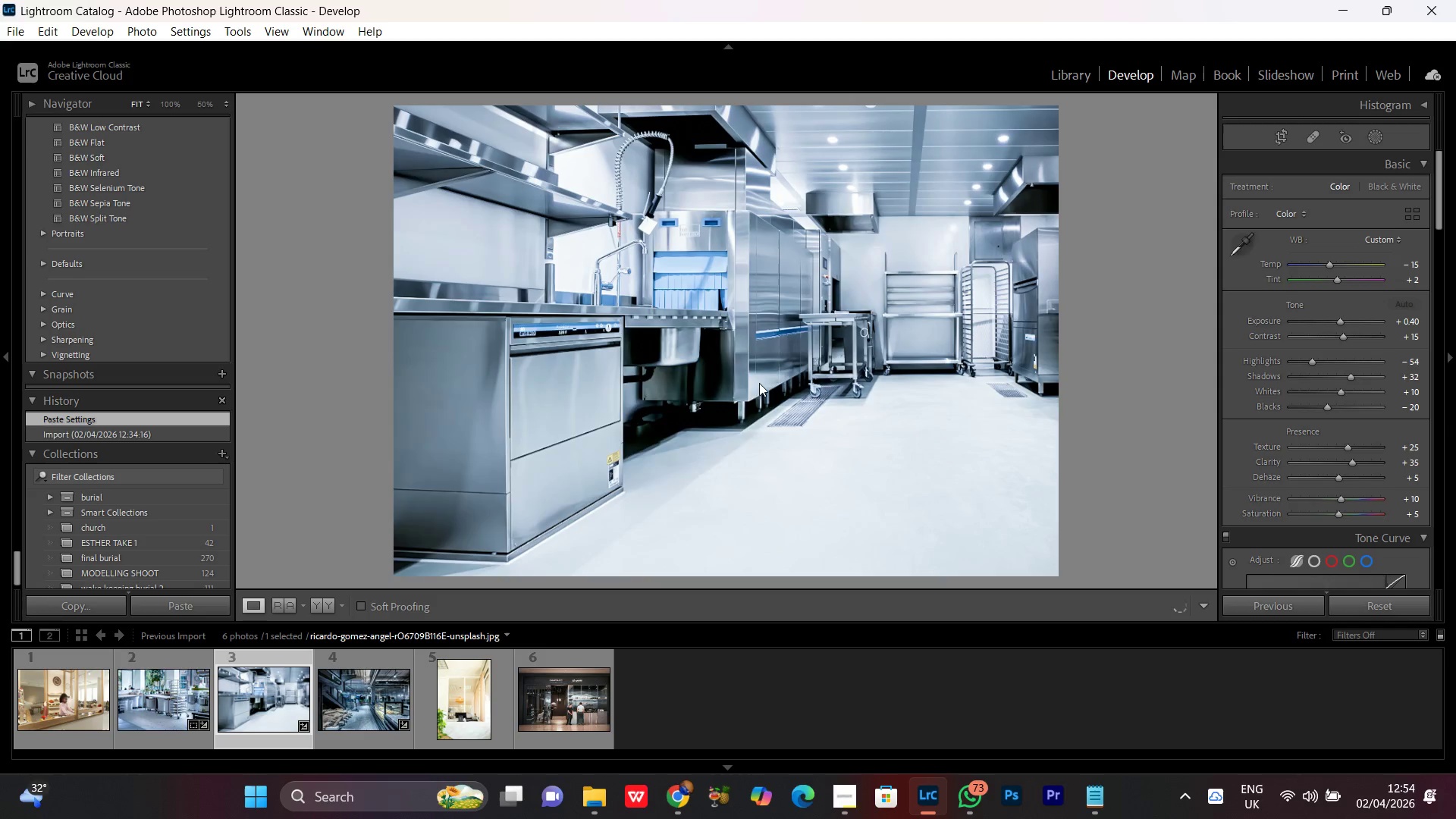 
left_click([761, 376])
 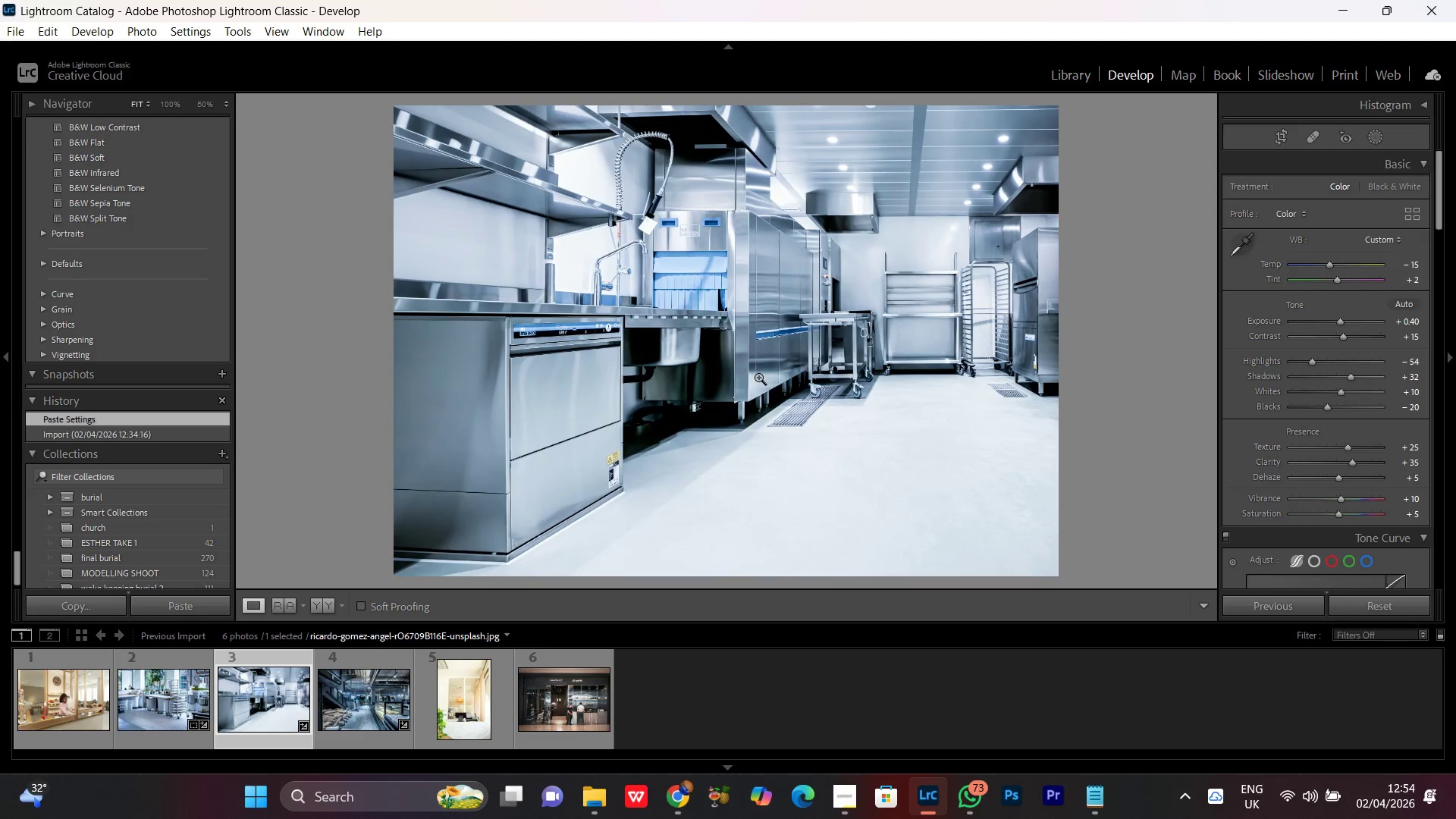 
double_click([758, 376])
 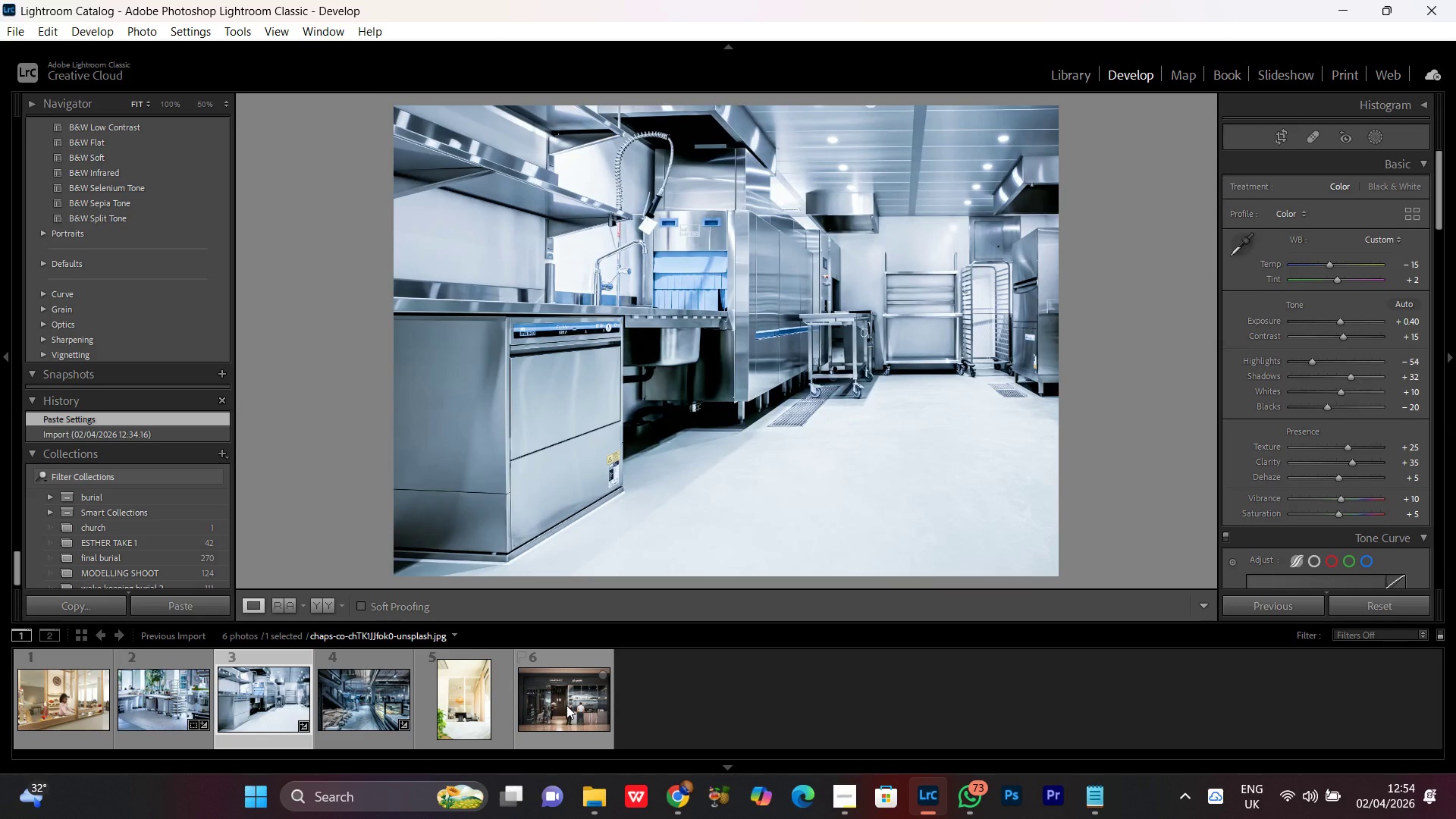 
double_click([566, 702])
 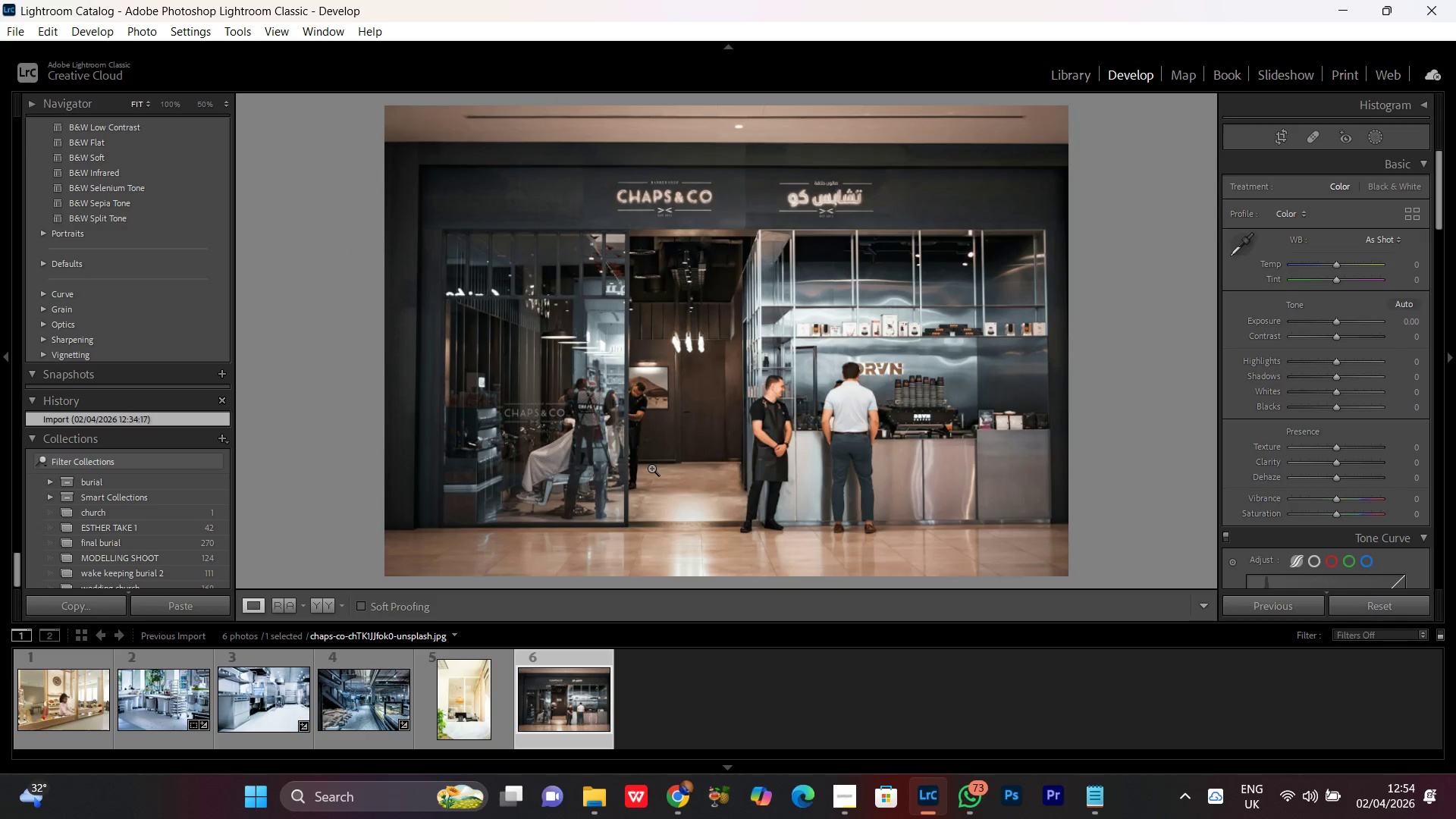 
wait(5.52)
 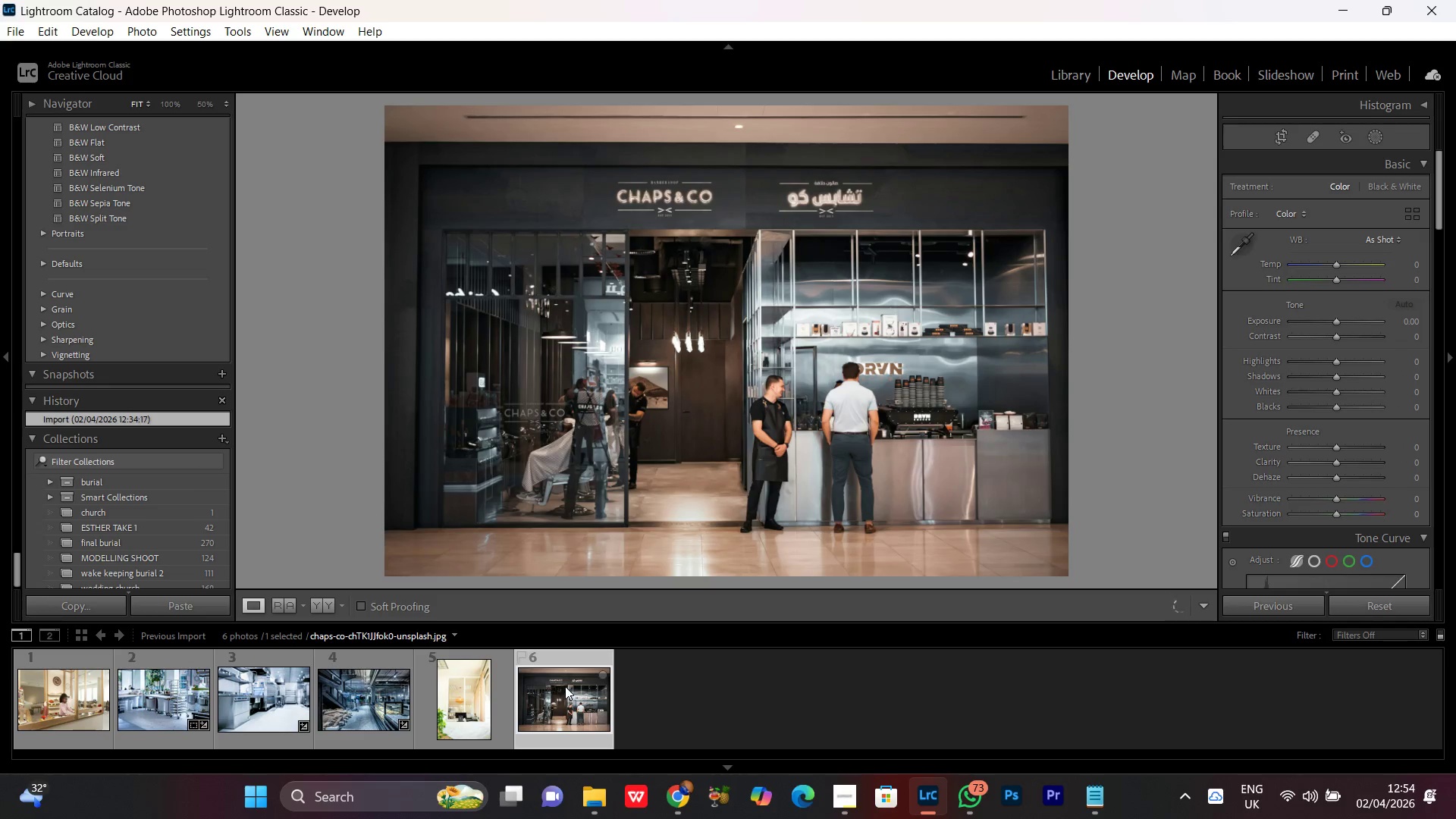 
double_click([372, 688])
 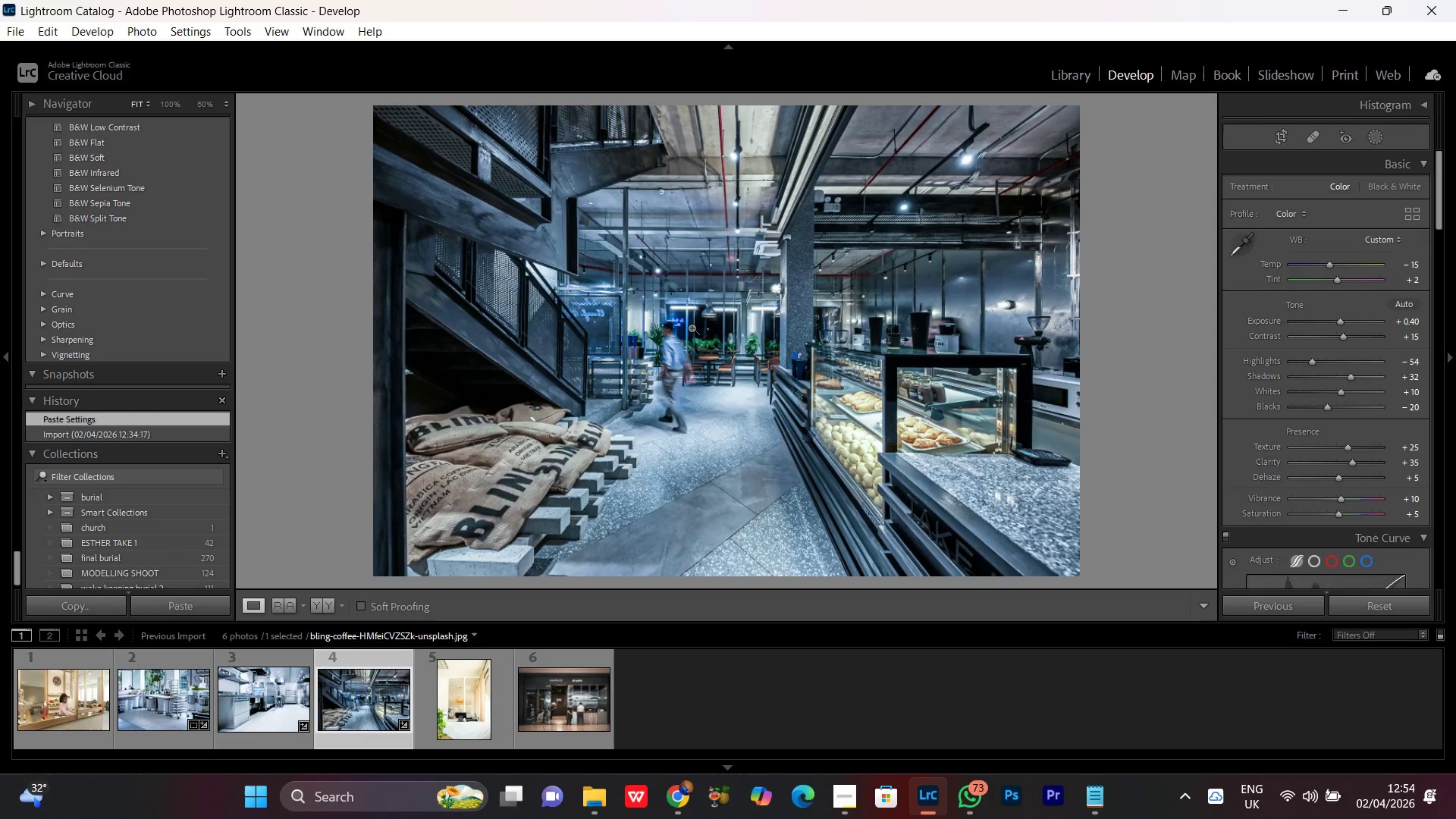 
wait(5.55)
 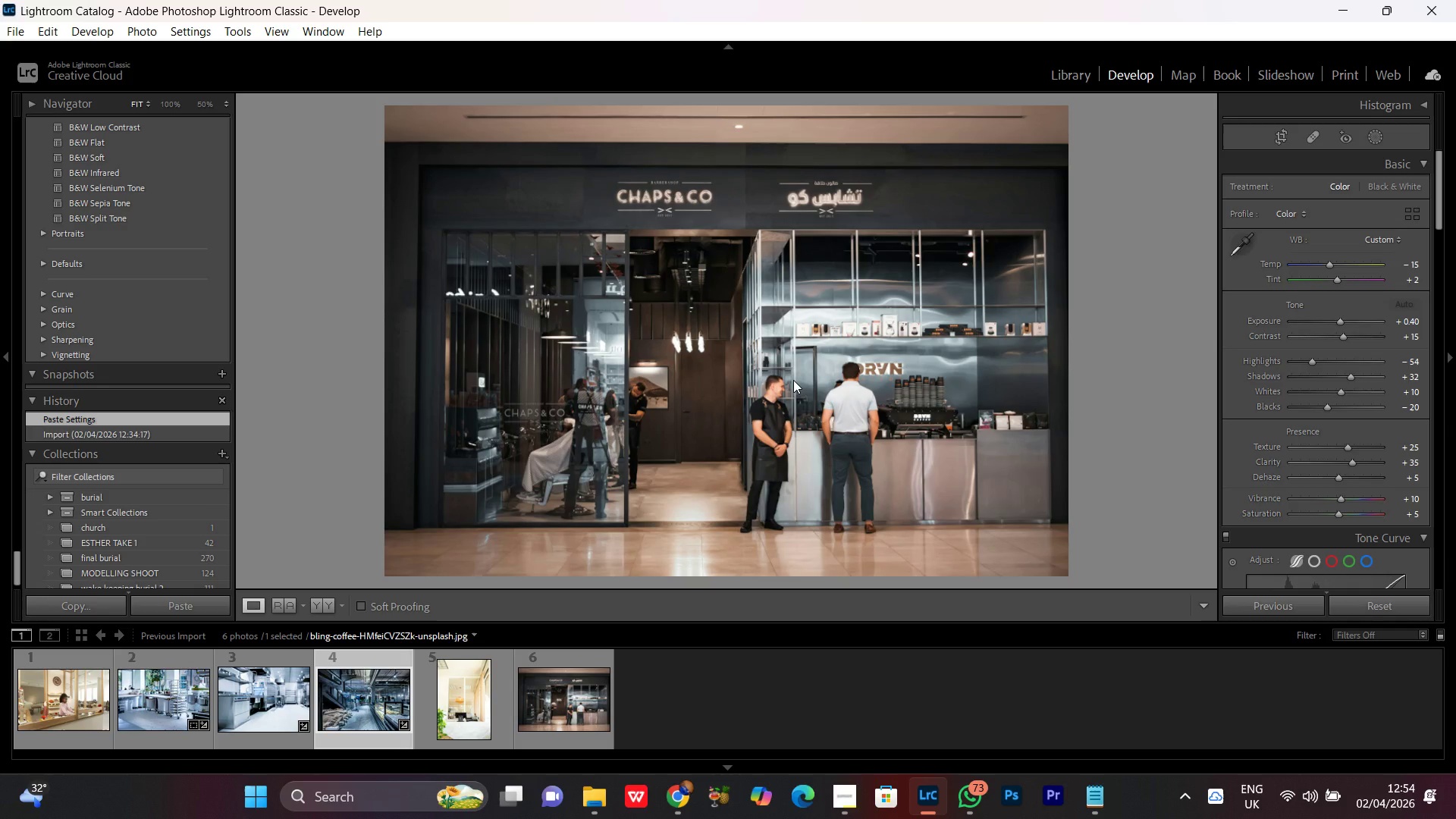 
double_click([573, 299])
 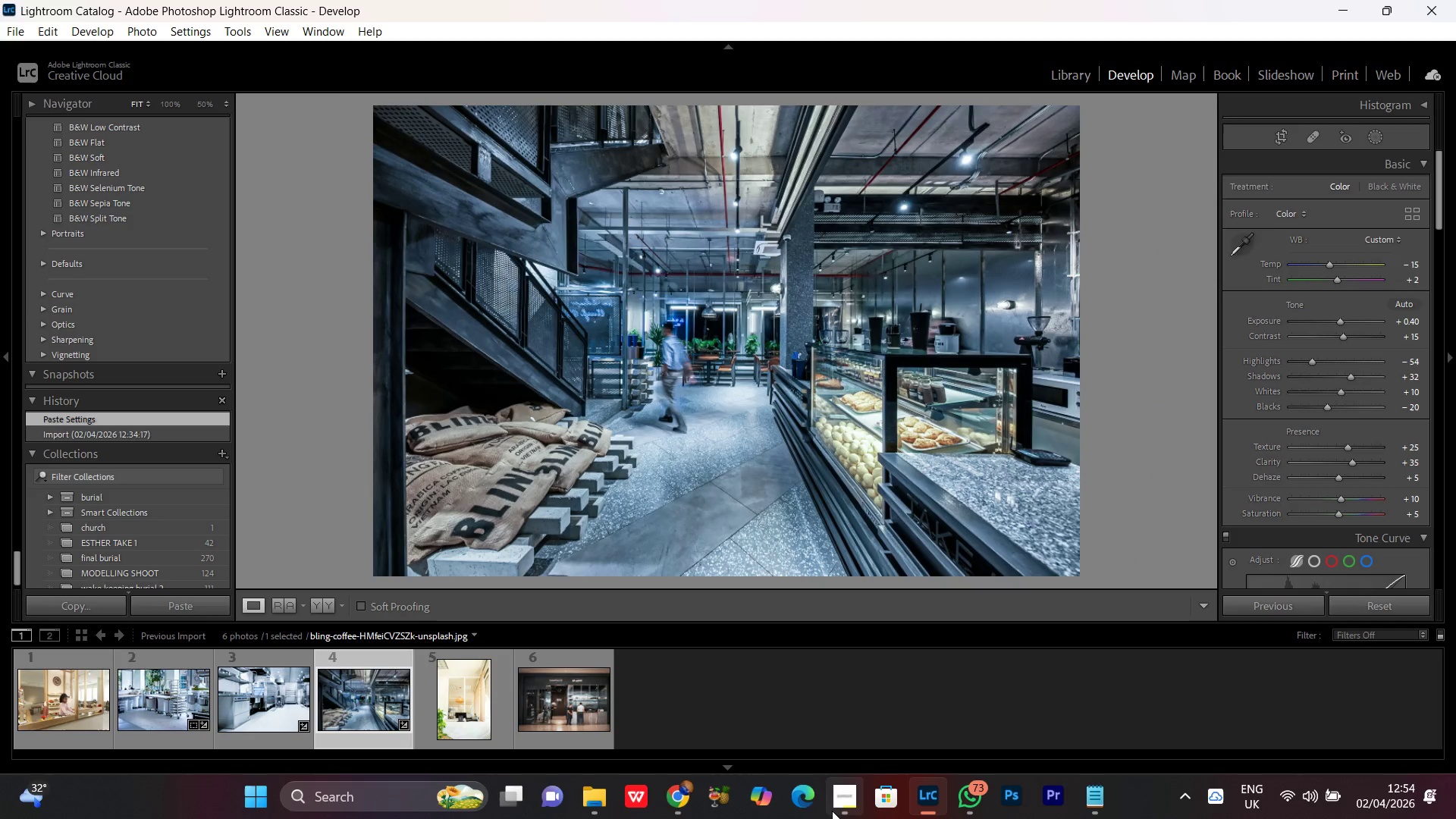 
left_click([833, 808])
 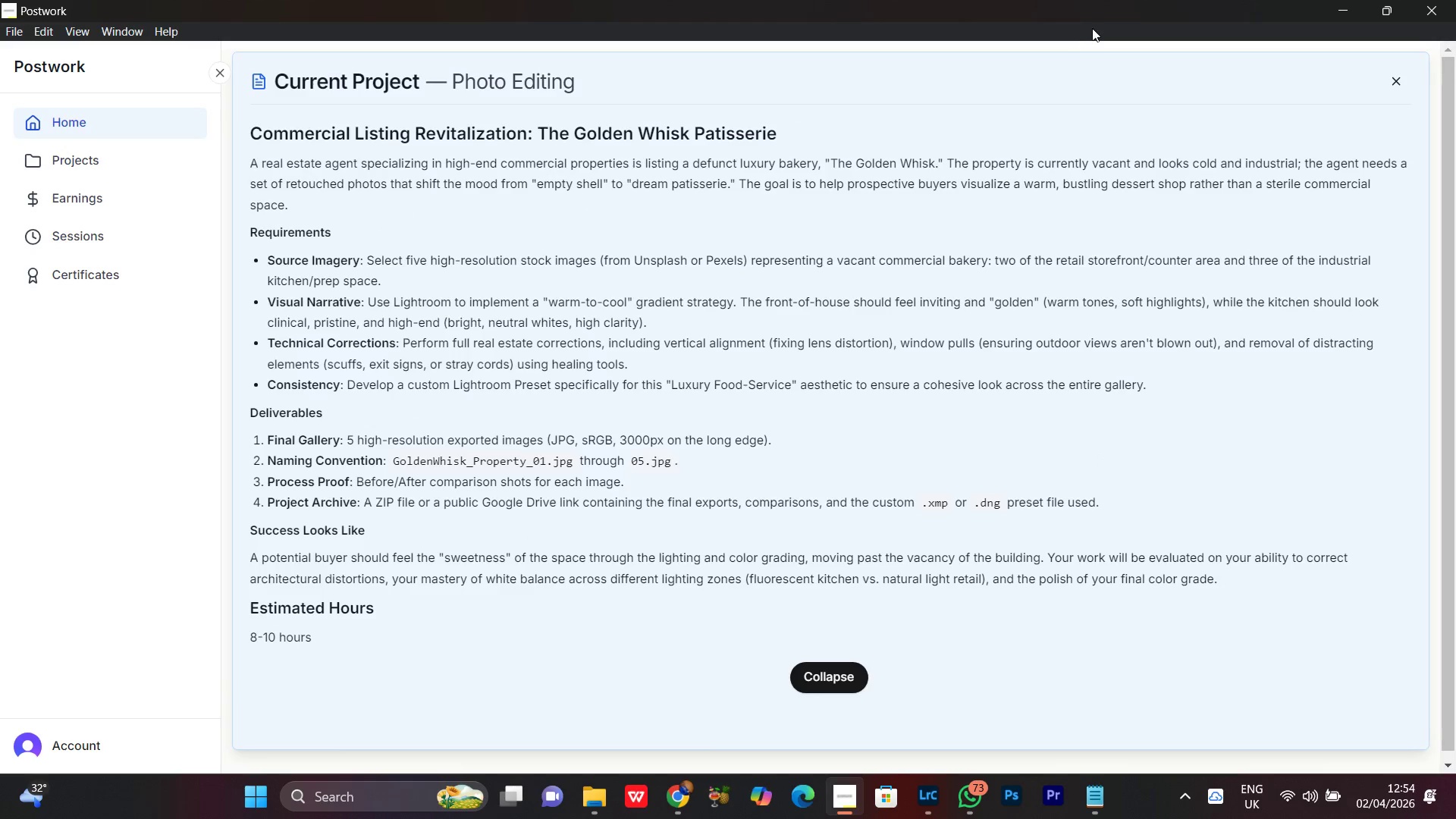 
wait(8.16)
 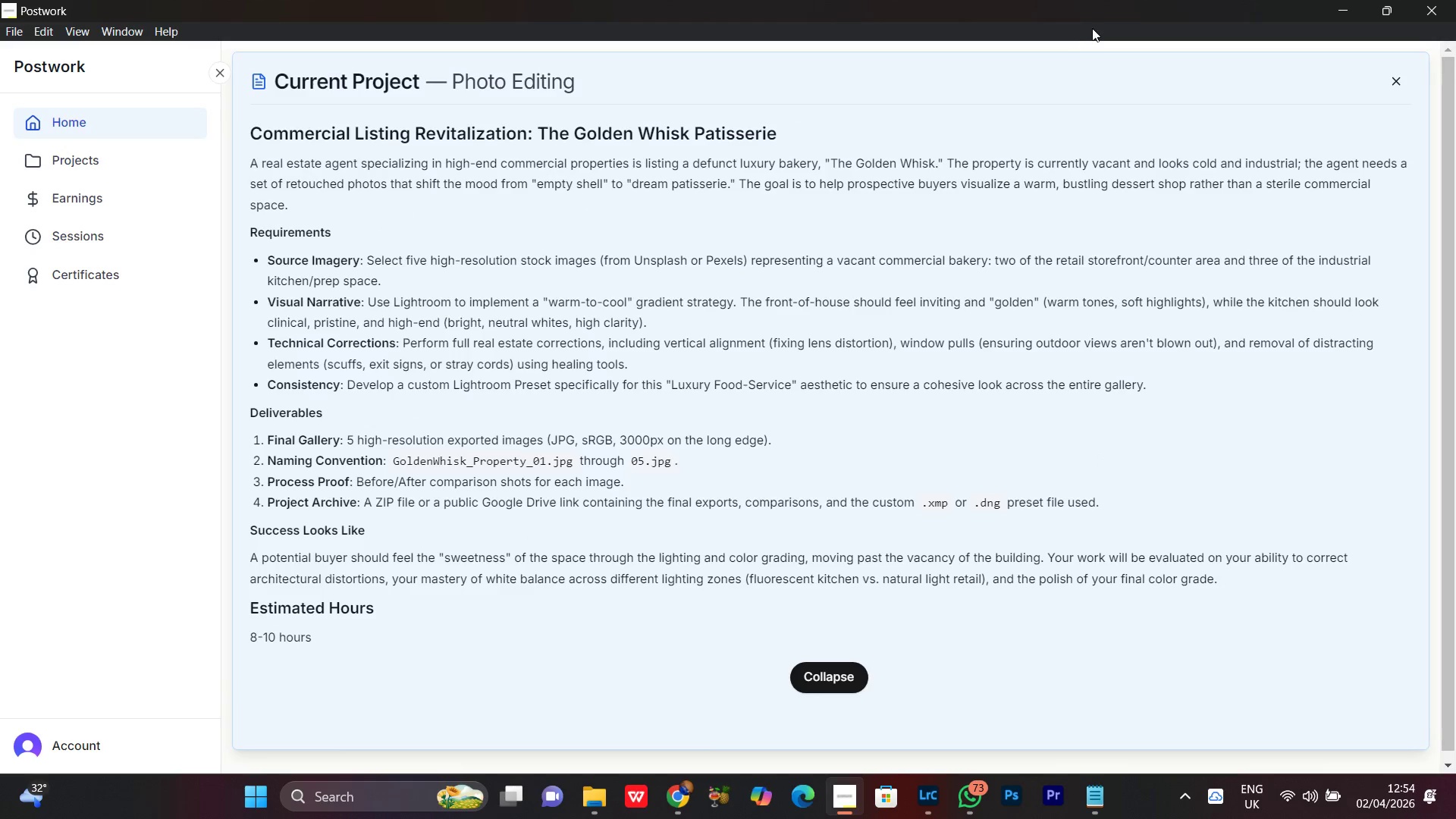 
left_click([1339, 1])
 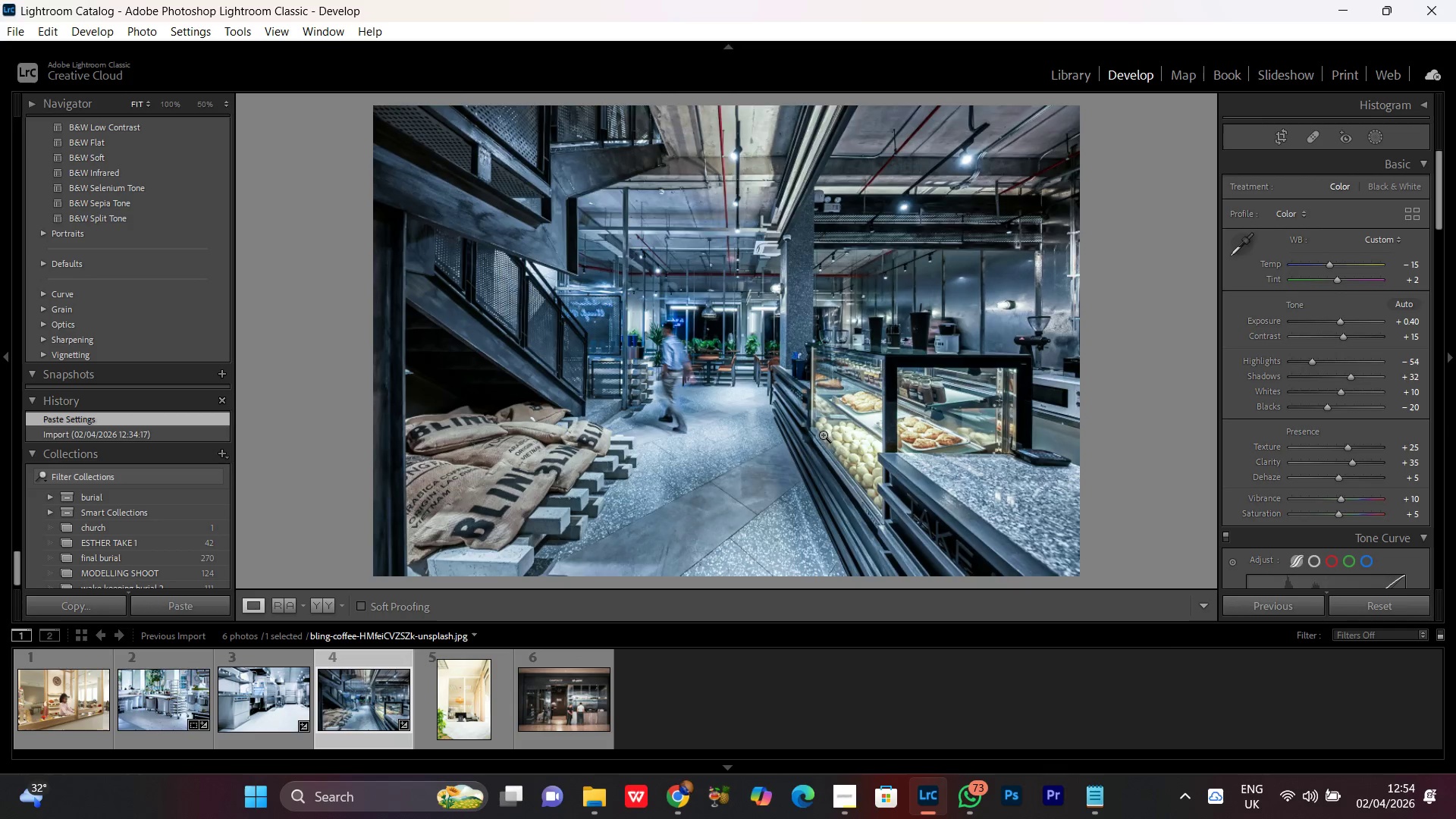 
left_click_drag(start_coordinate=[844, 478], to_coordinate=[626, 177])
 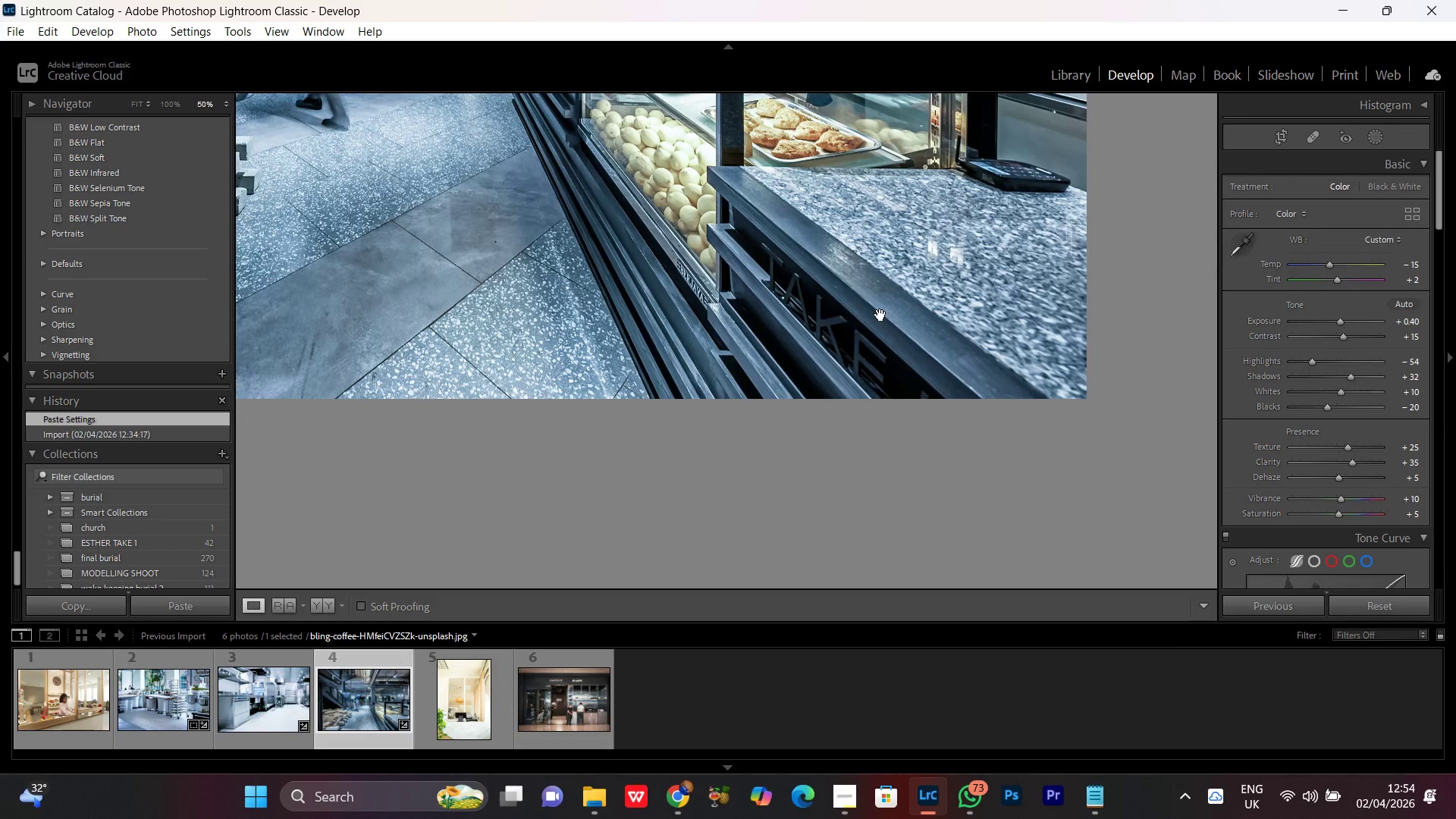 
left_click_drag(start_coordinate=[930, 209], to_coordinate=[685, 405])
 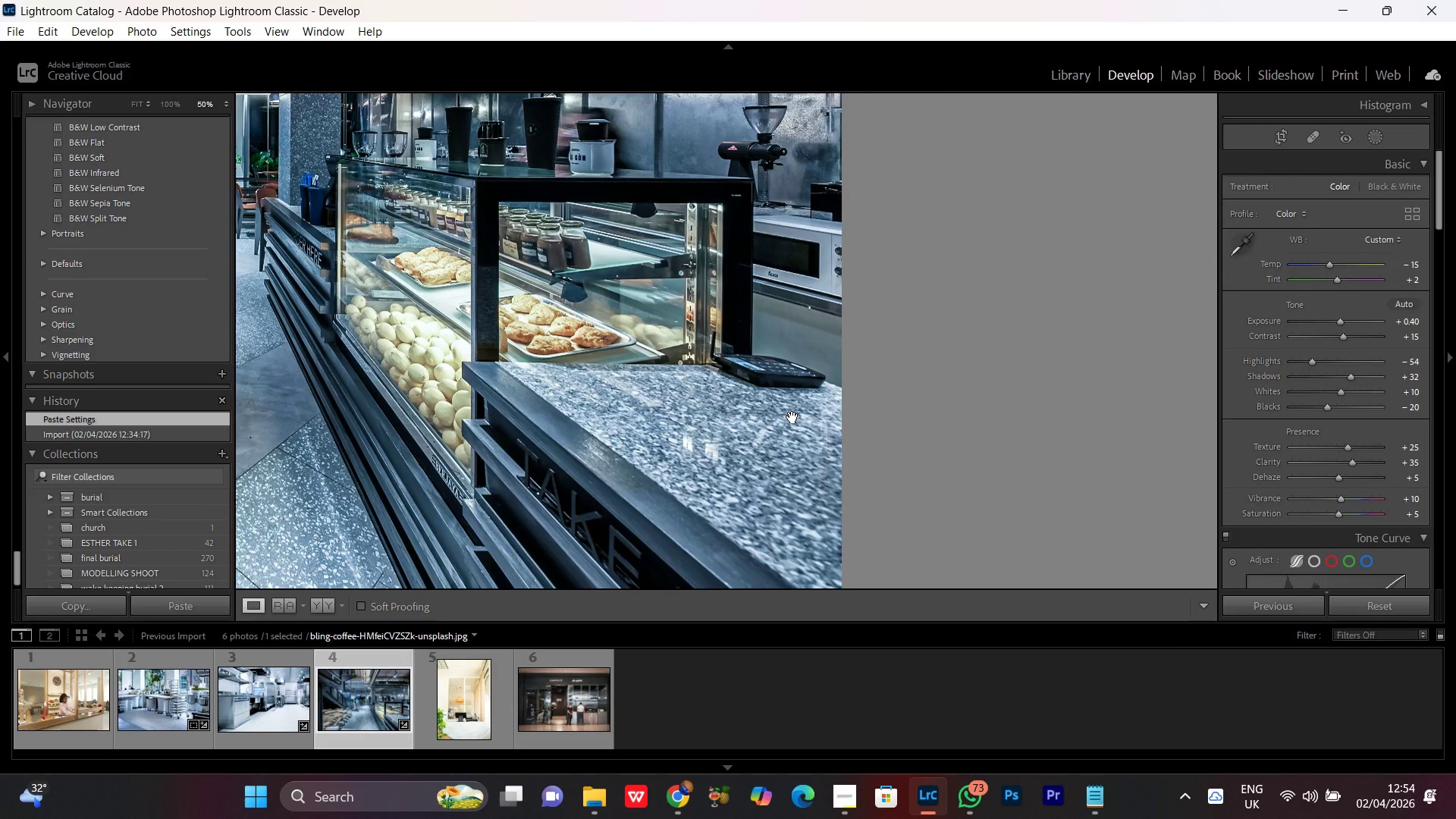 
hold_key(key=ControlRight, duration=0.66)
 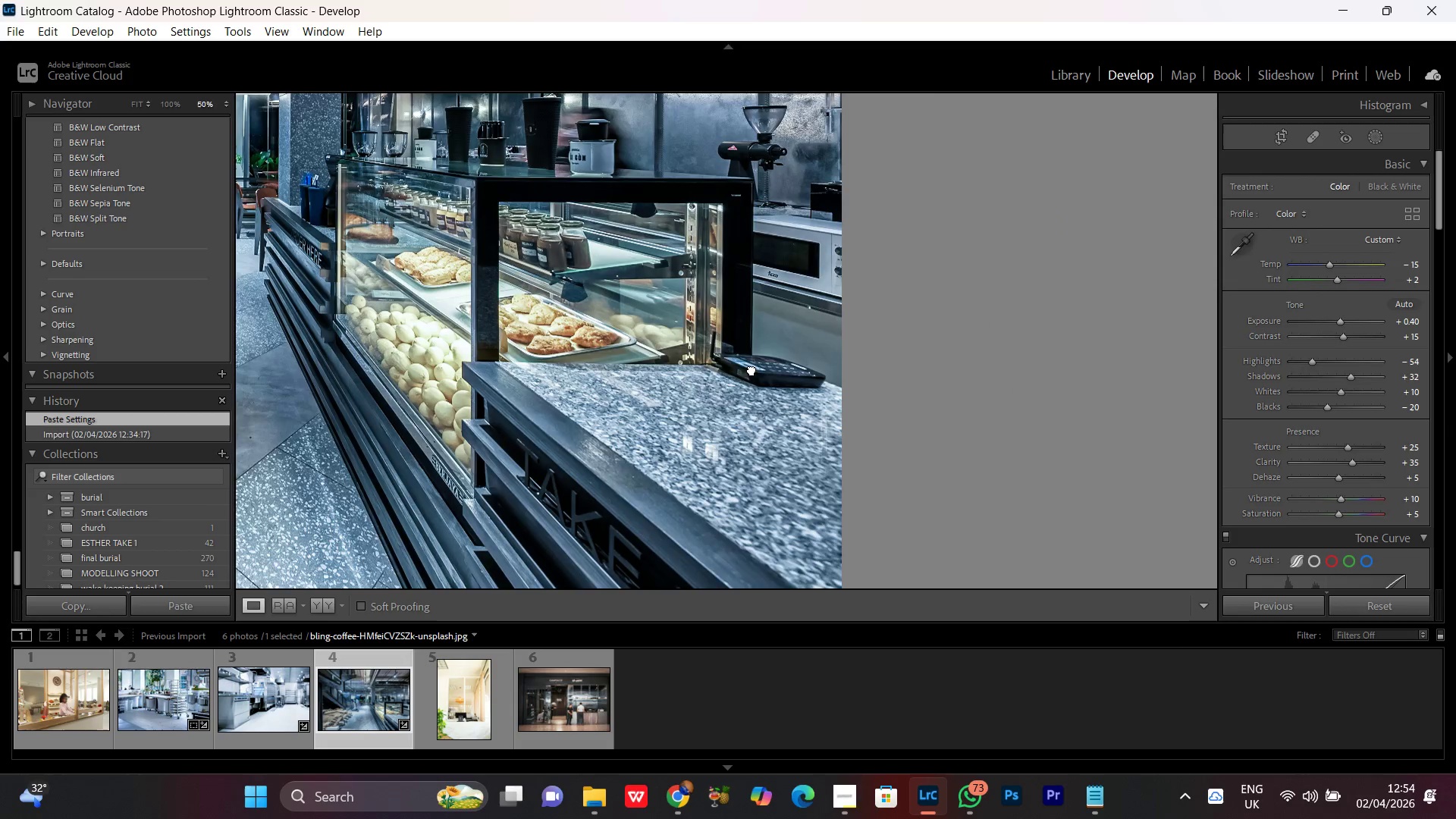 
left_click([752, 369])
 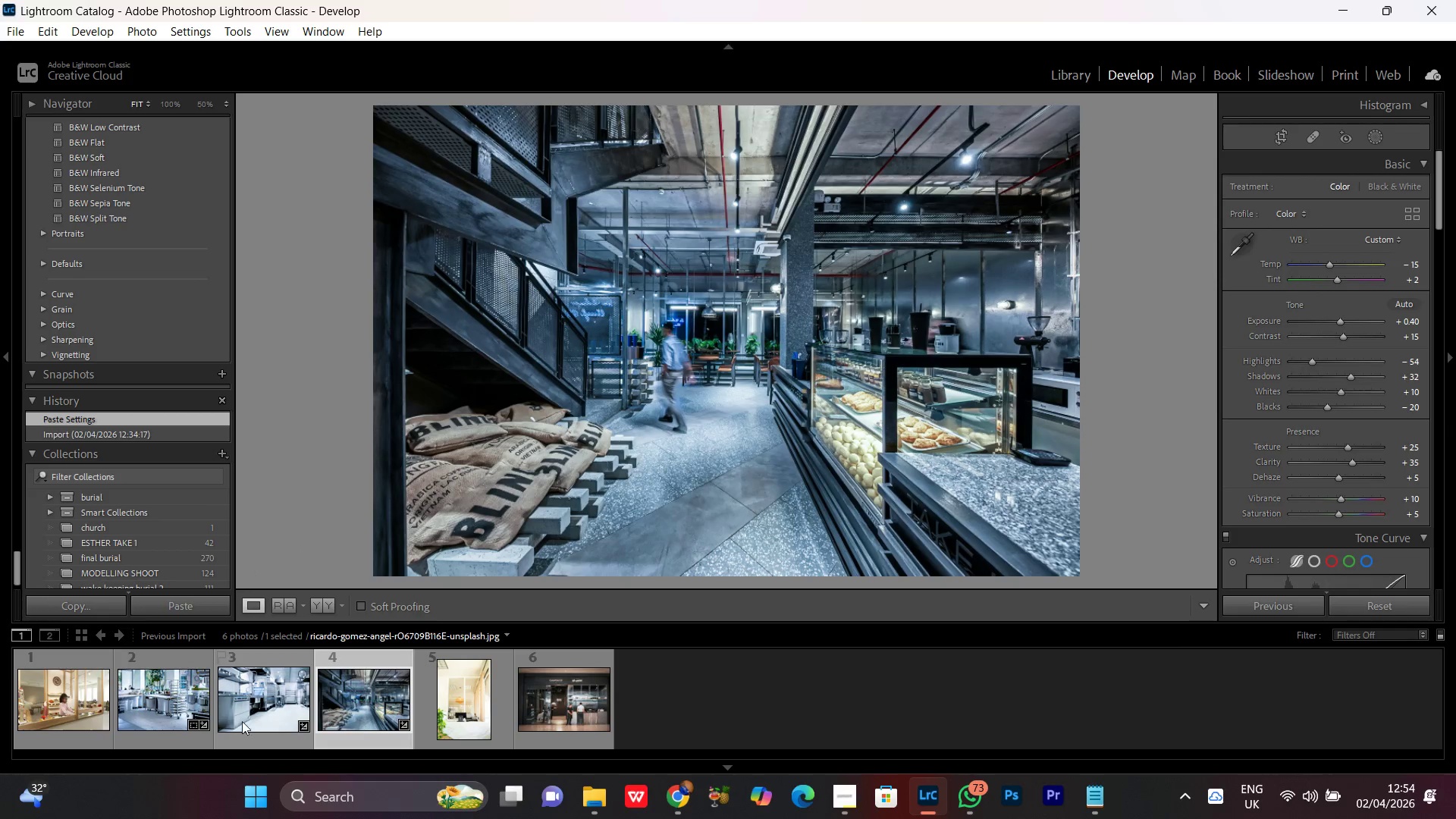 
double_click([249, 701])
 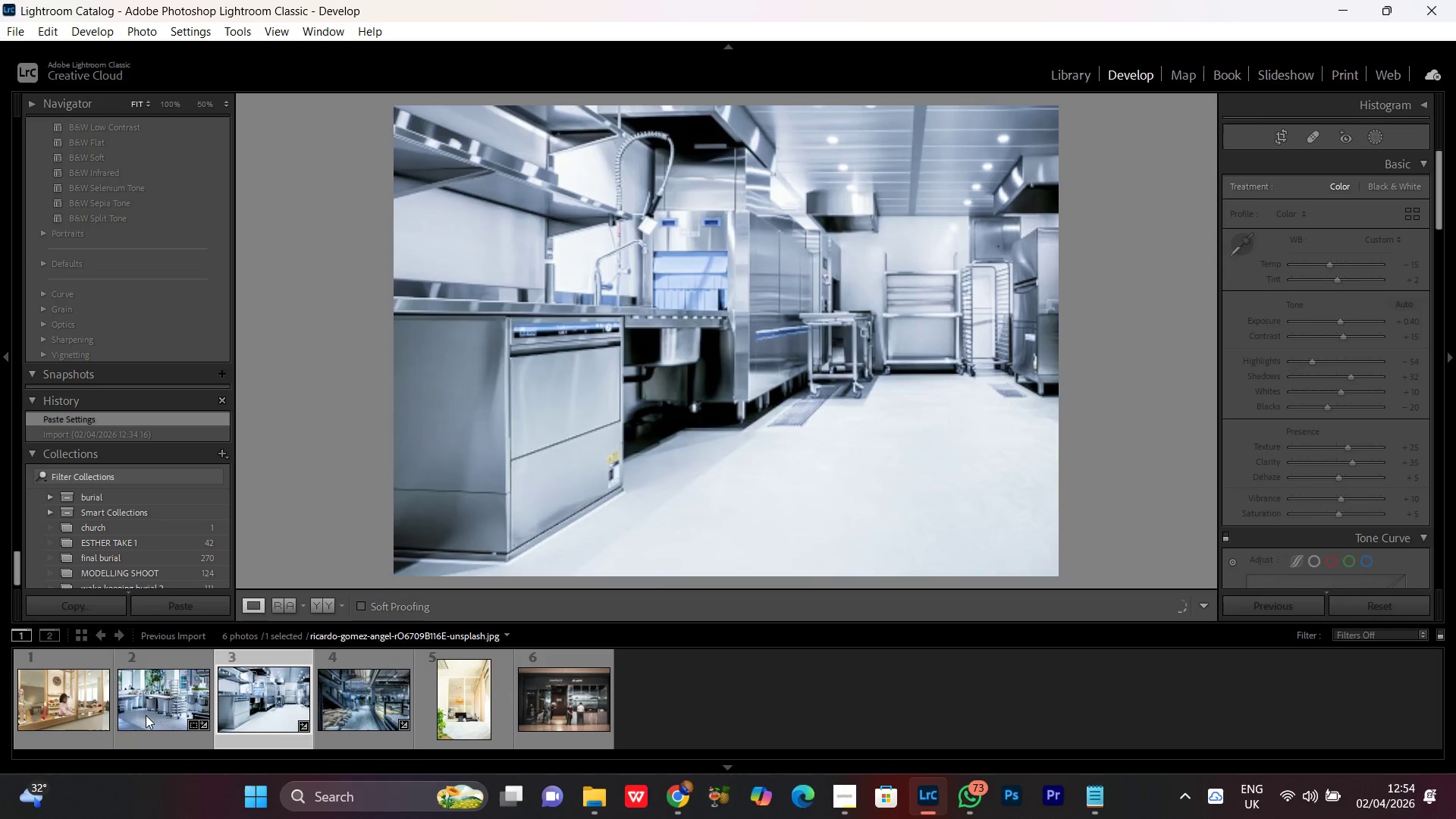 
double_click([143, 717])
 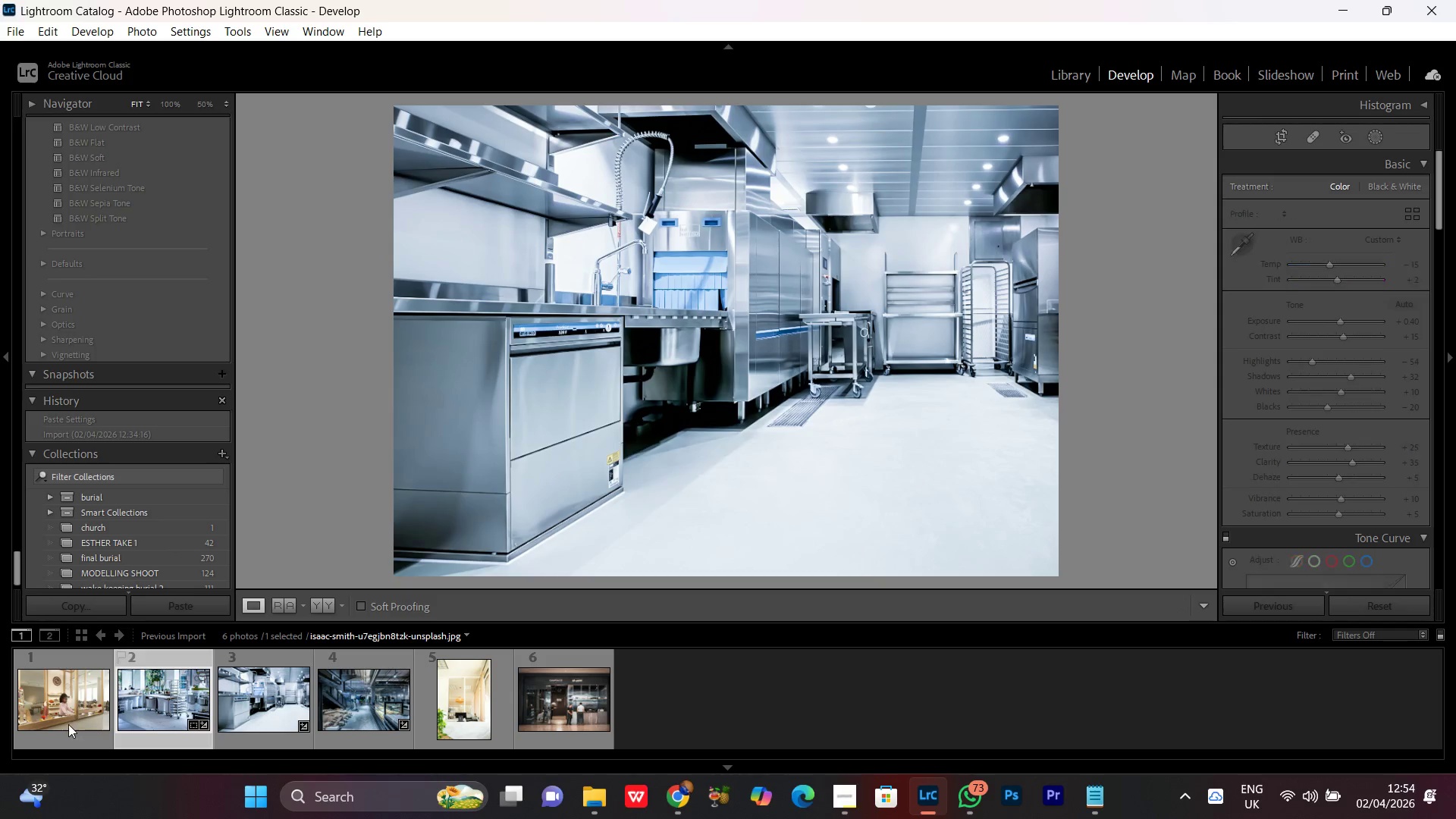 
double_click([62, 714])
 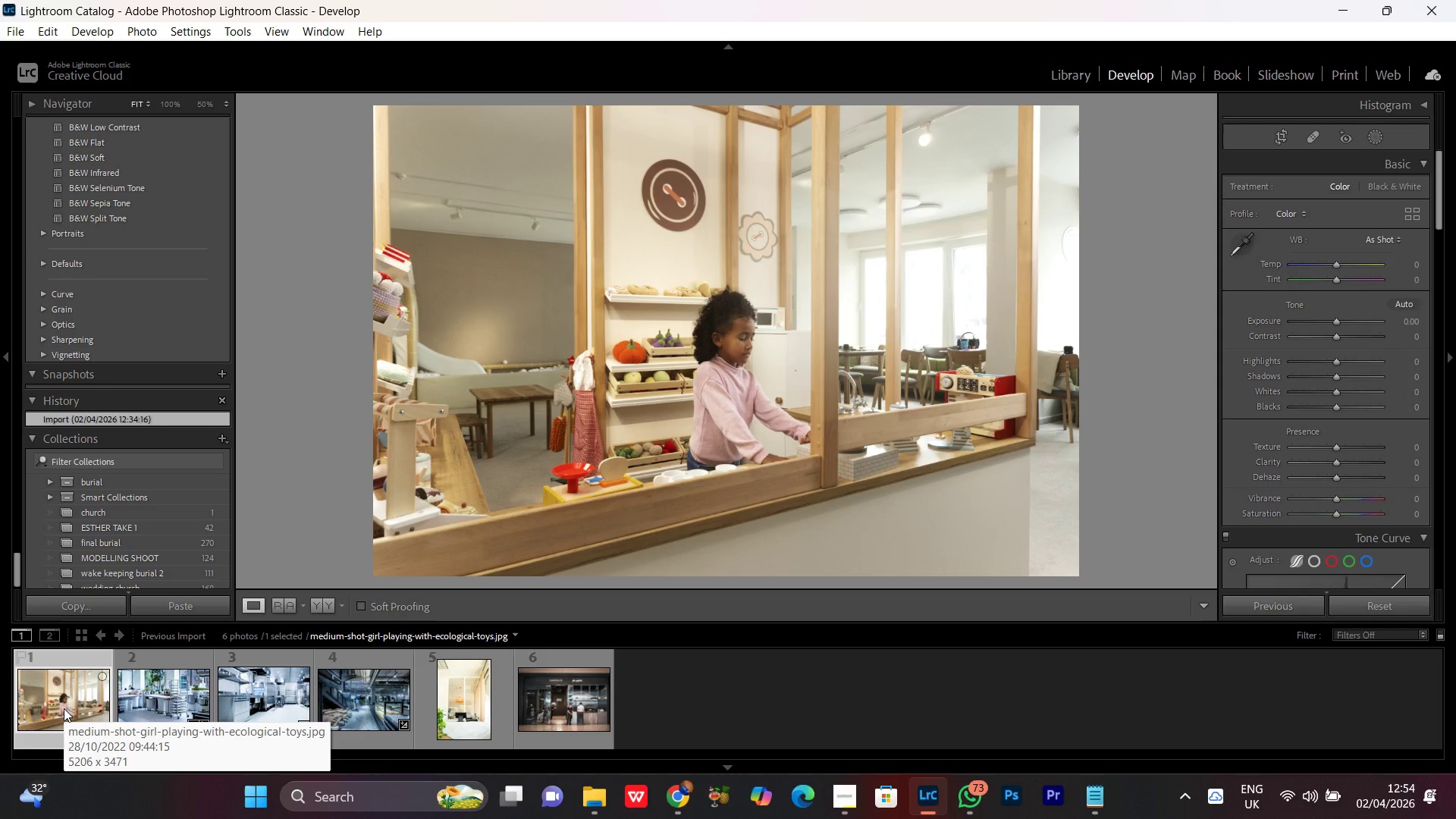 
wait(5.28)
 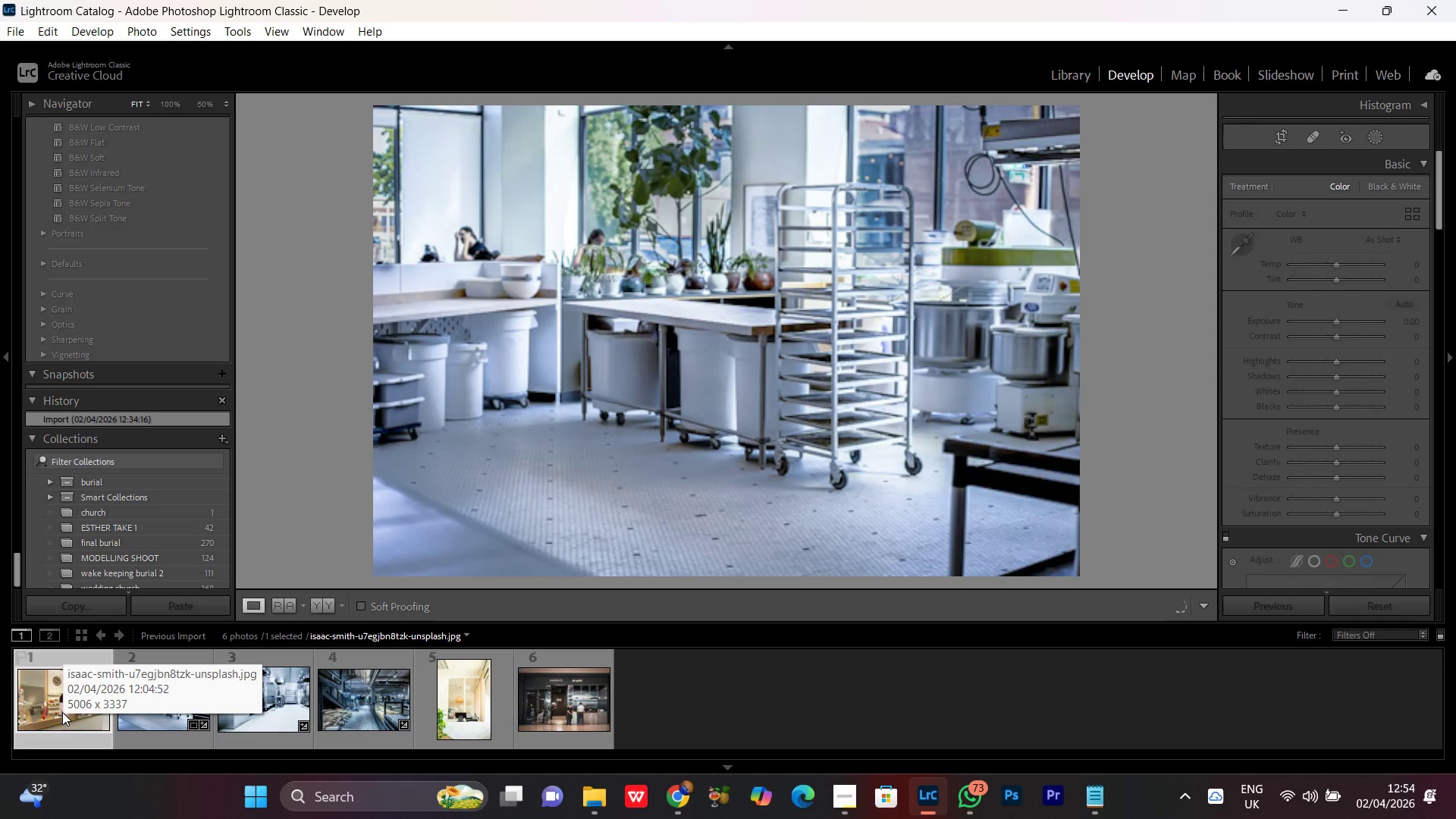 
double_click([64, 708])
 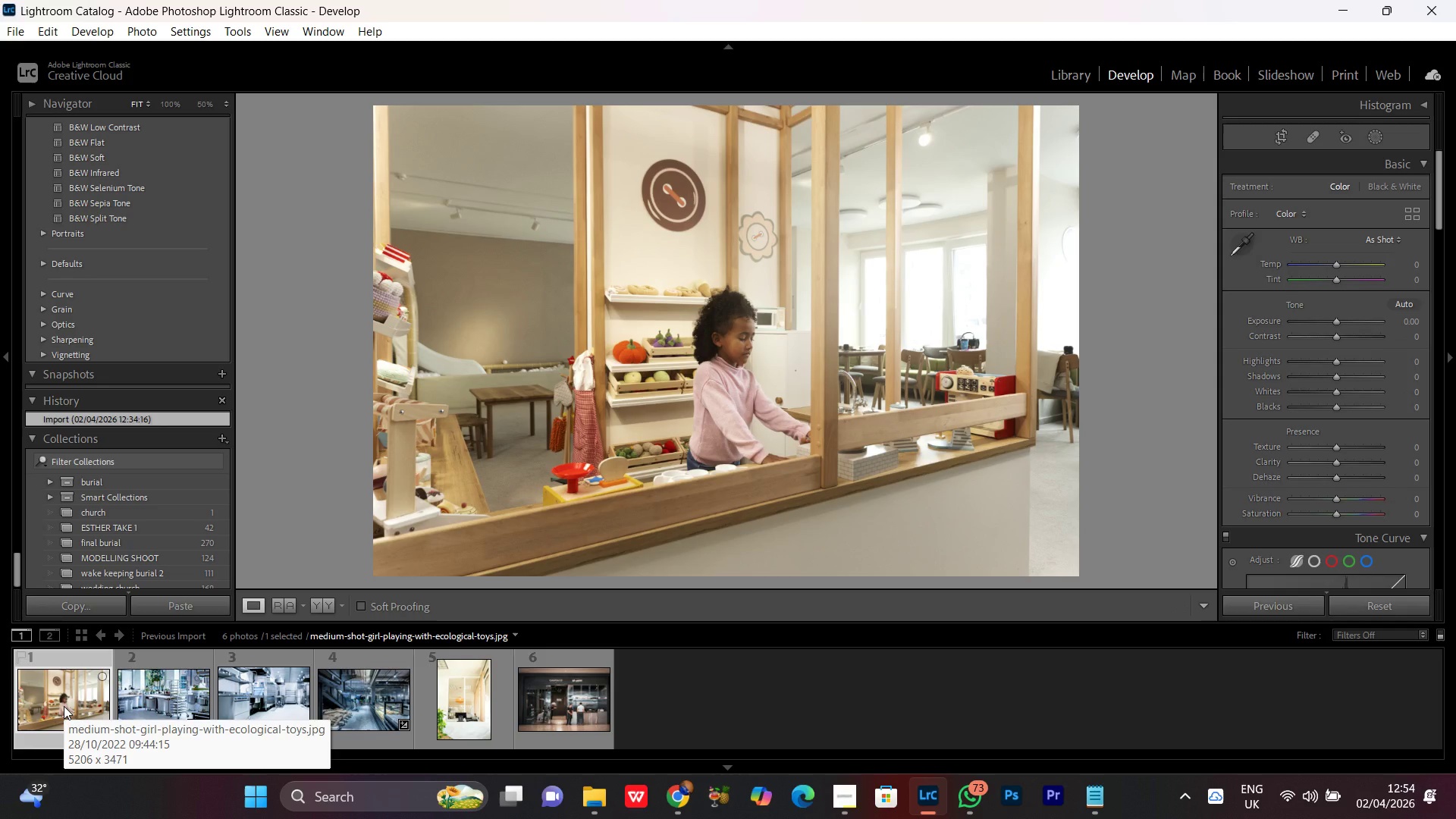 
left_click([64, 706])
 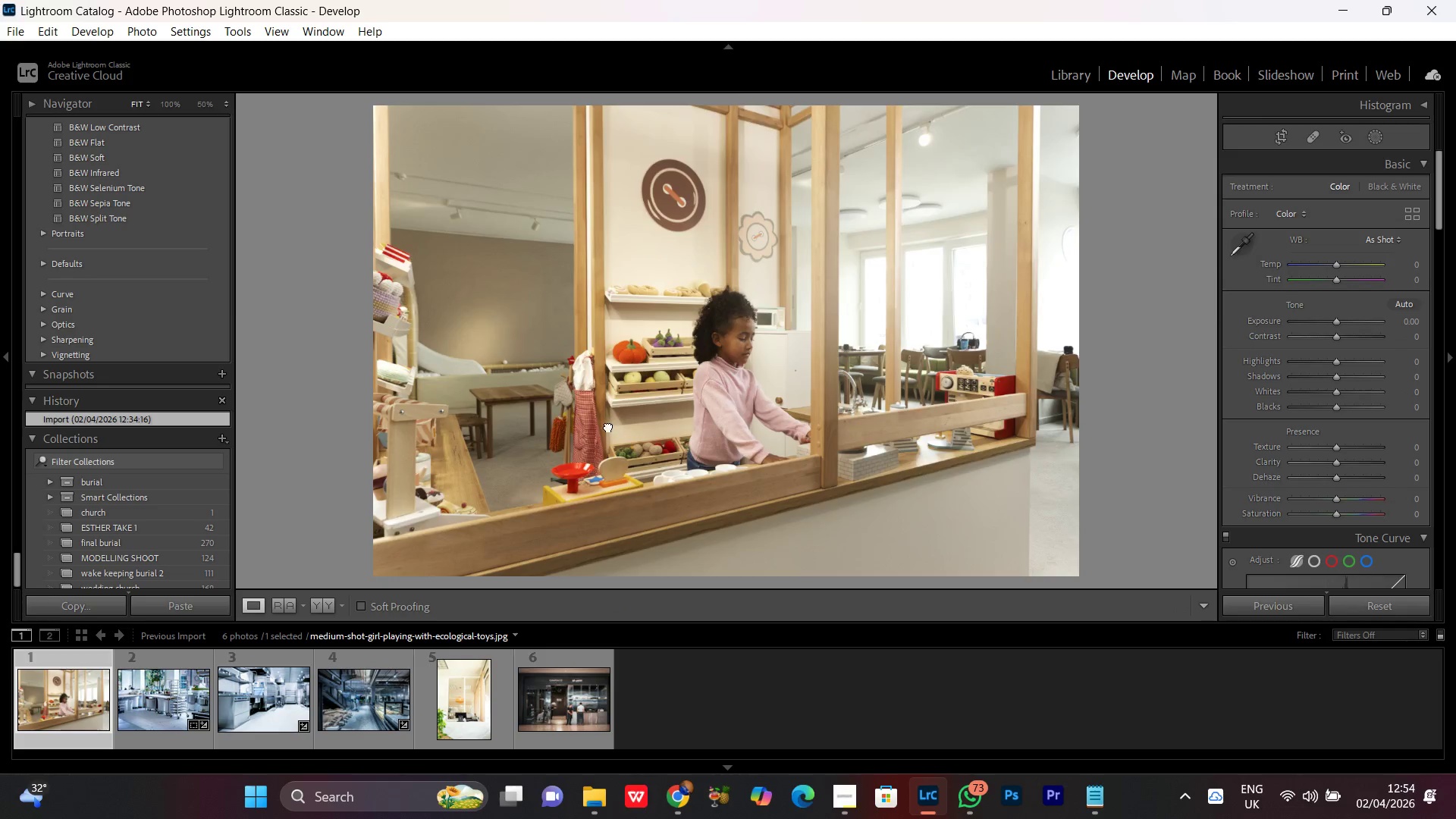 
double_click([607, 425])
 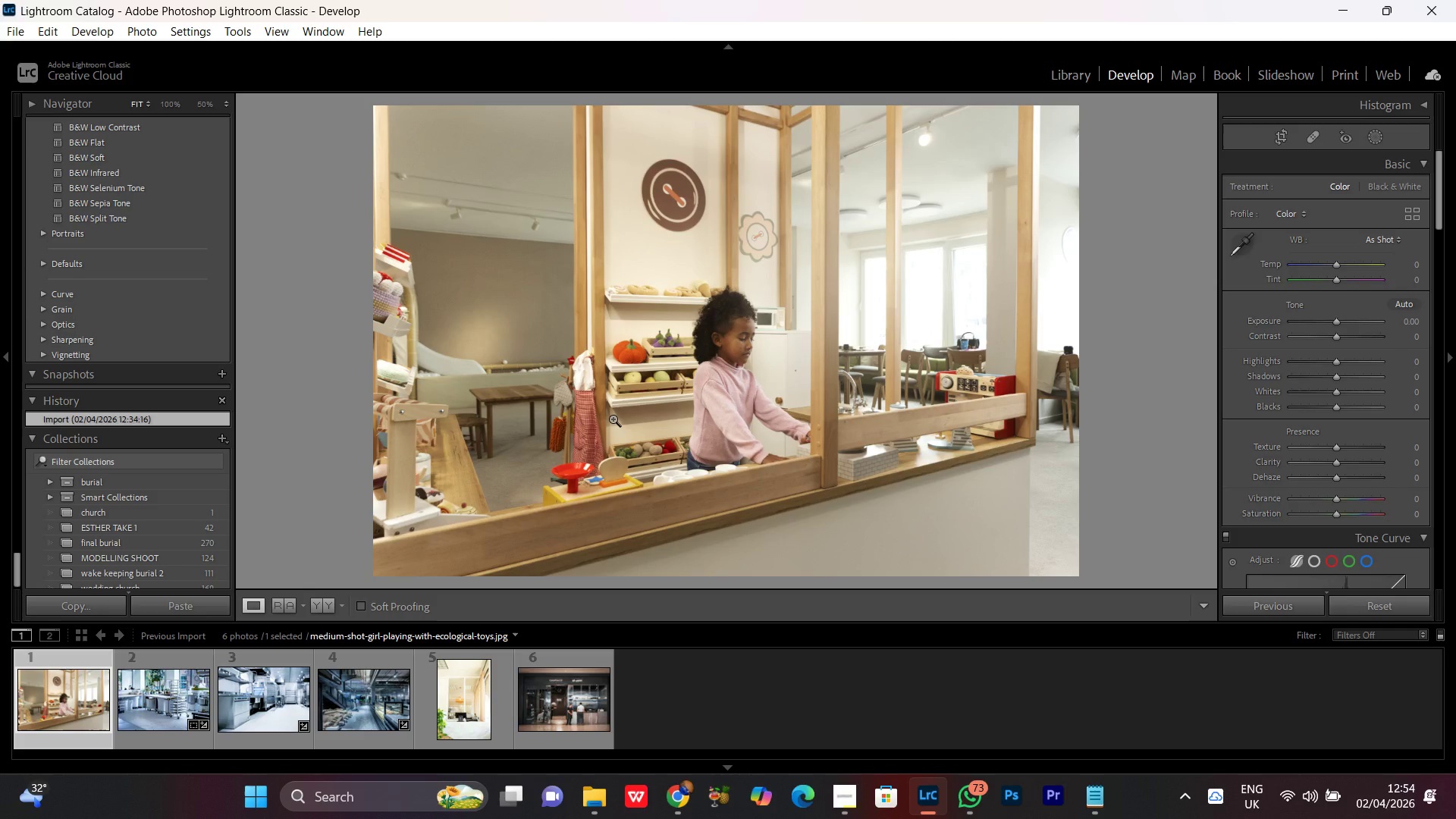 
wait(6.66)
 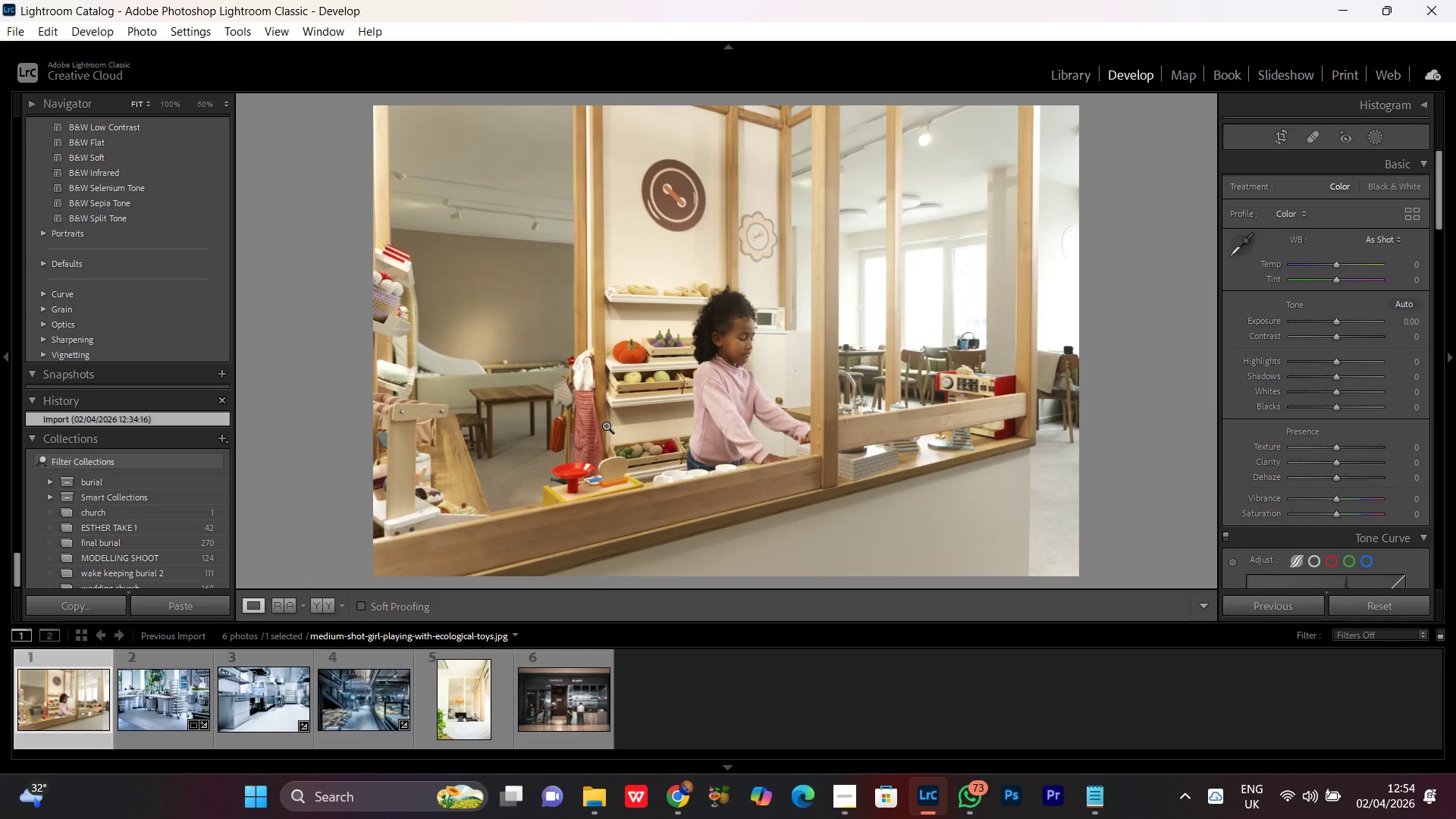 
scroll: coordinate [613, 419], scroll_direction: down, amount: 1.0
 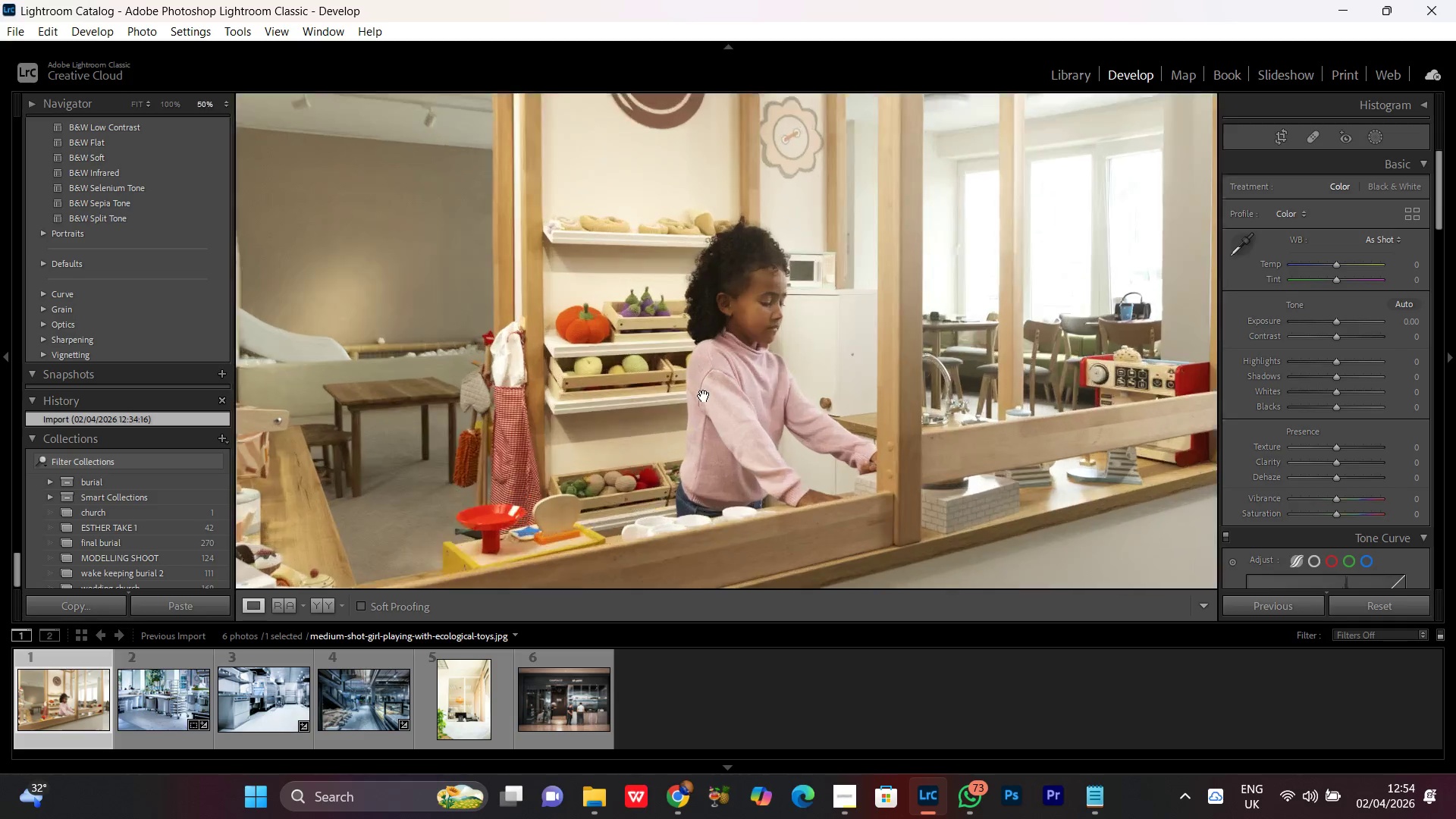 
double_click([704, 396])
 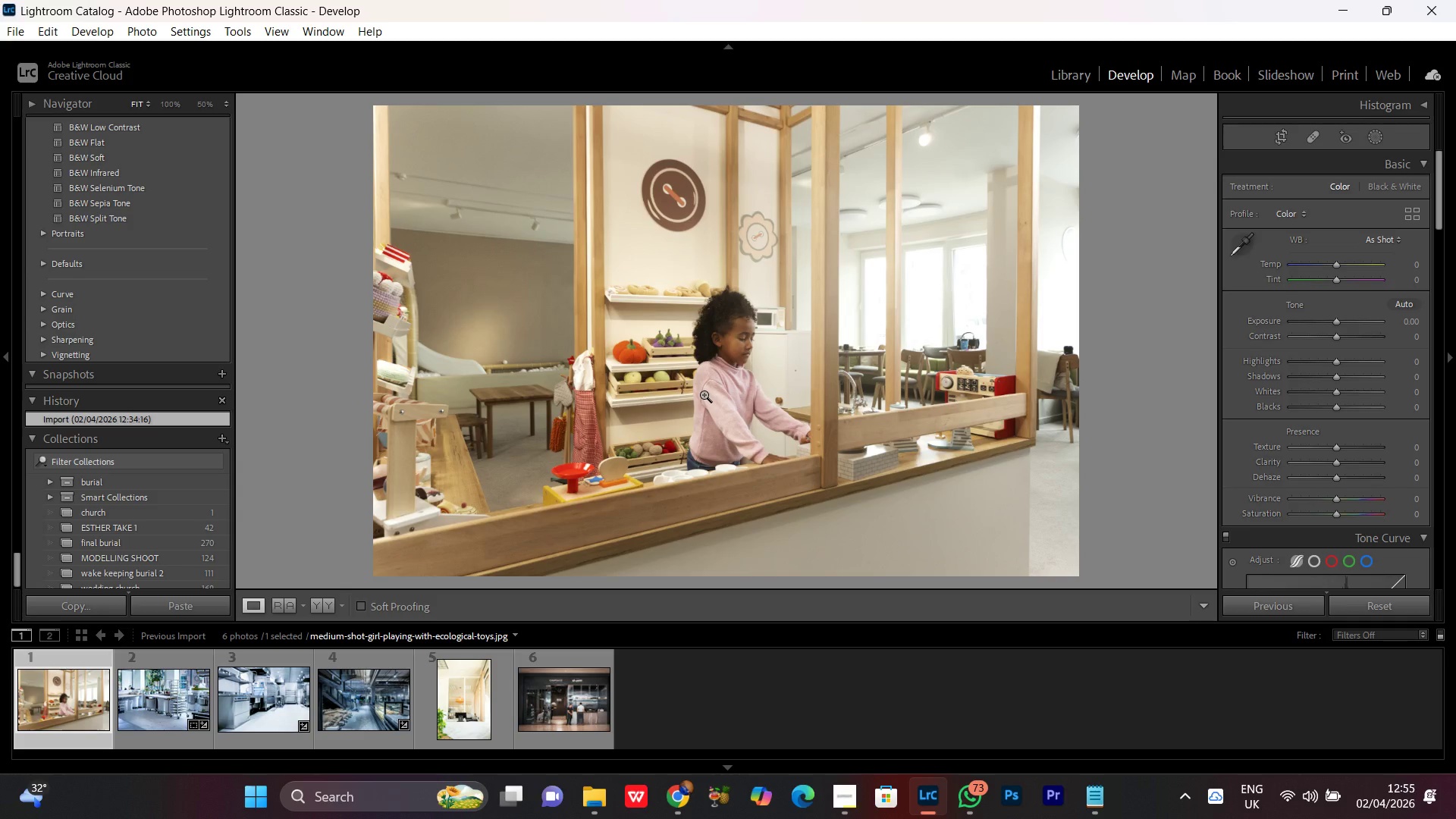 
wait(6.11)
 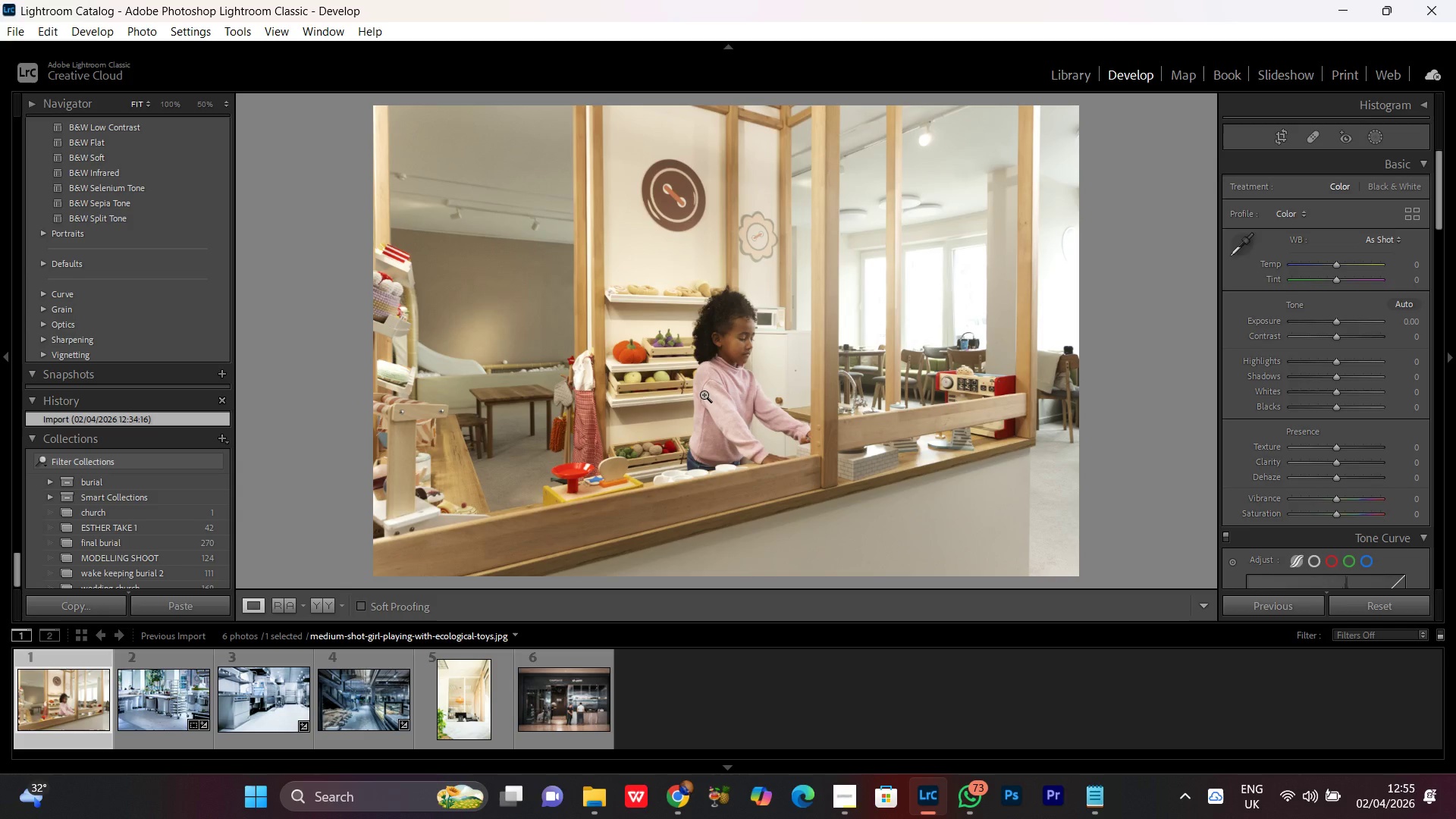 
double_click([717, 397])
 